 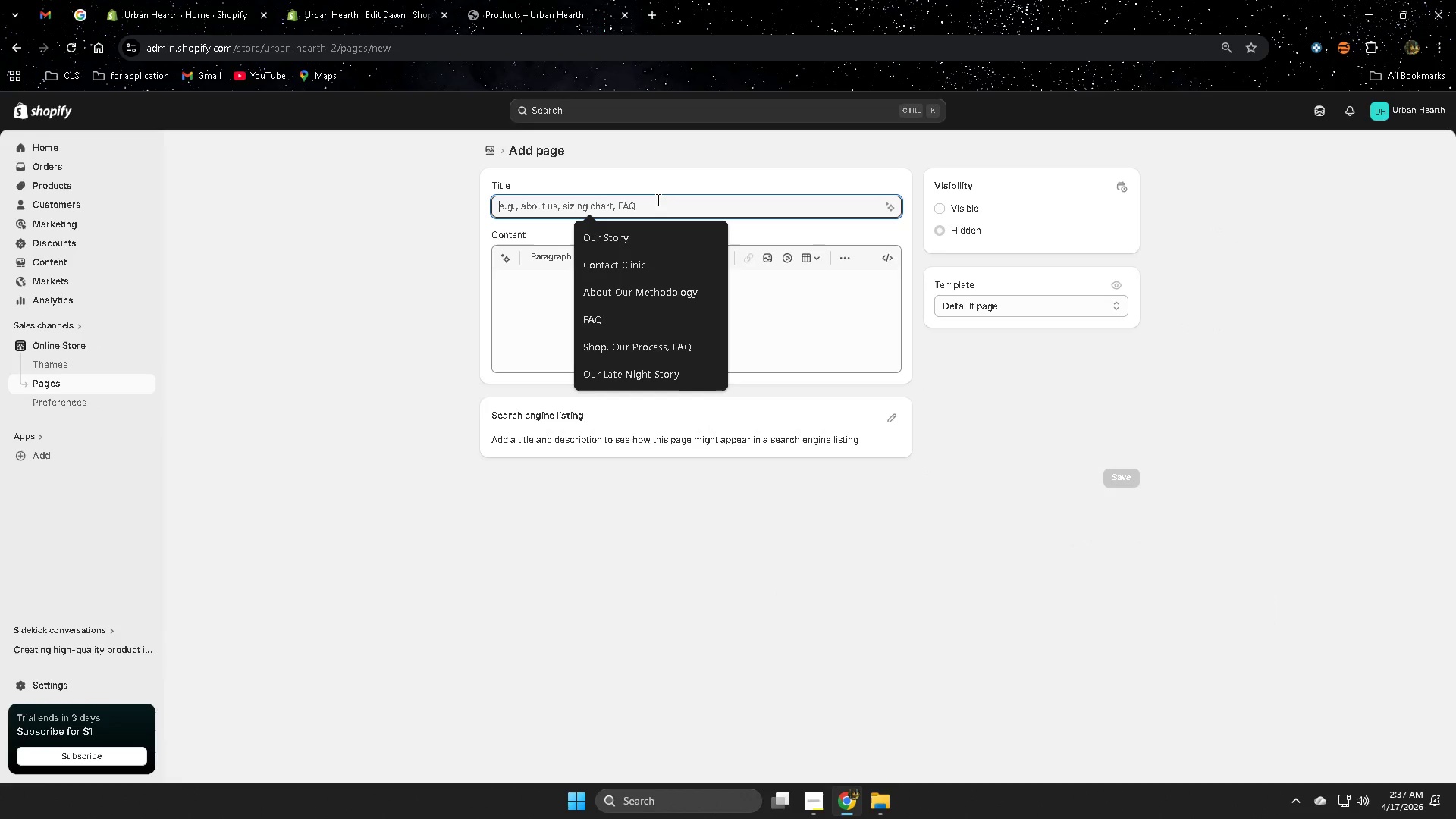 
key(Control+V)
 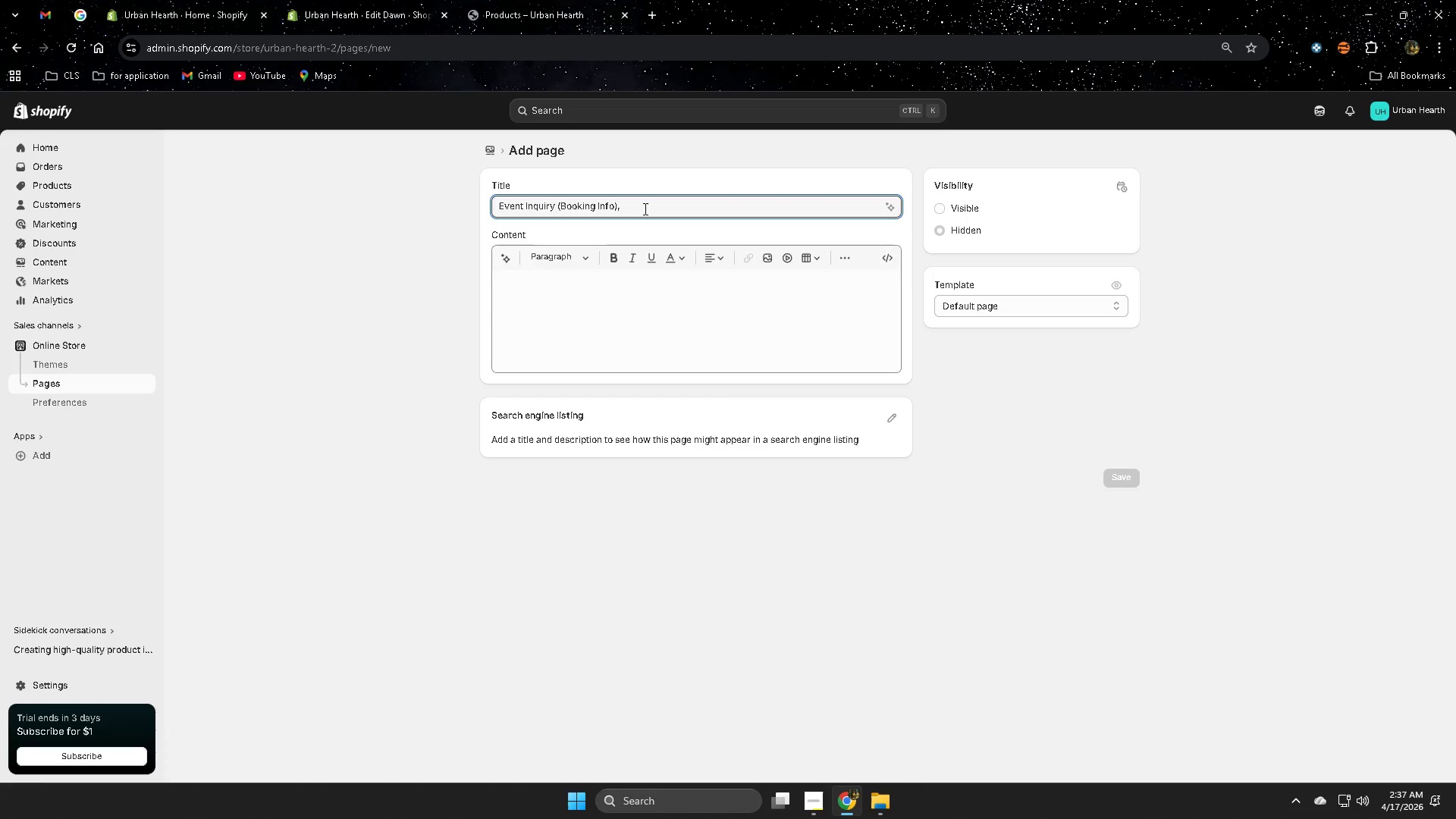 
key(Backspace)
 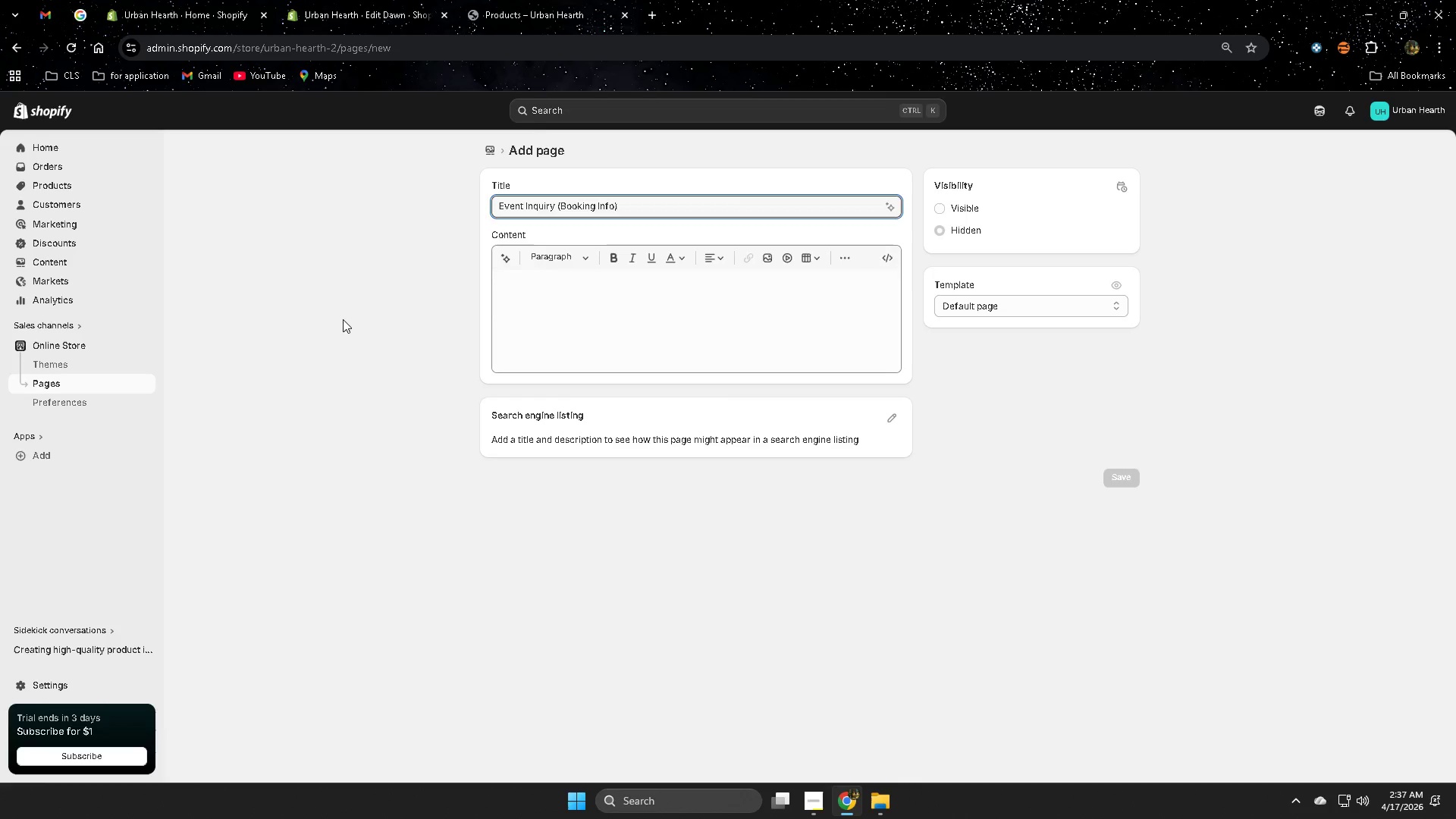 
left_click([343, 319])
 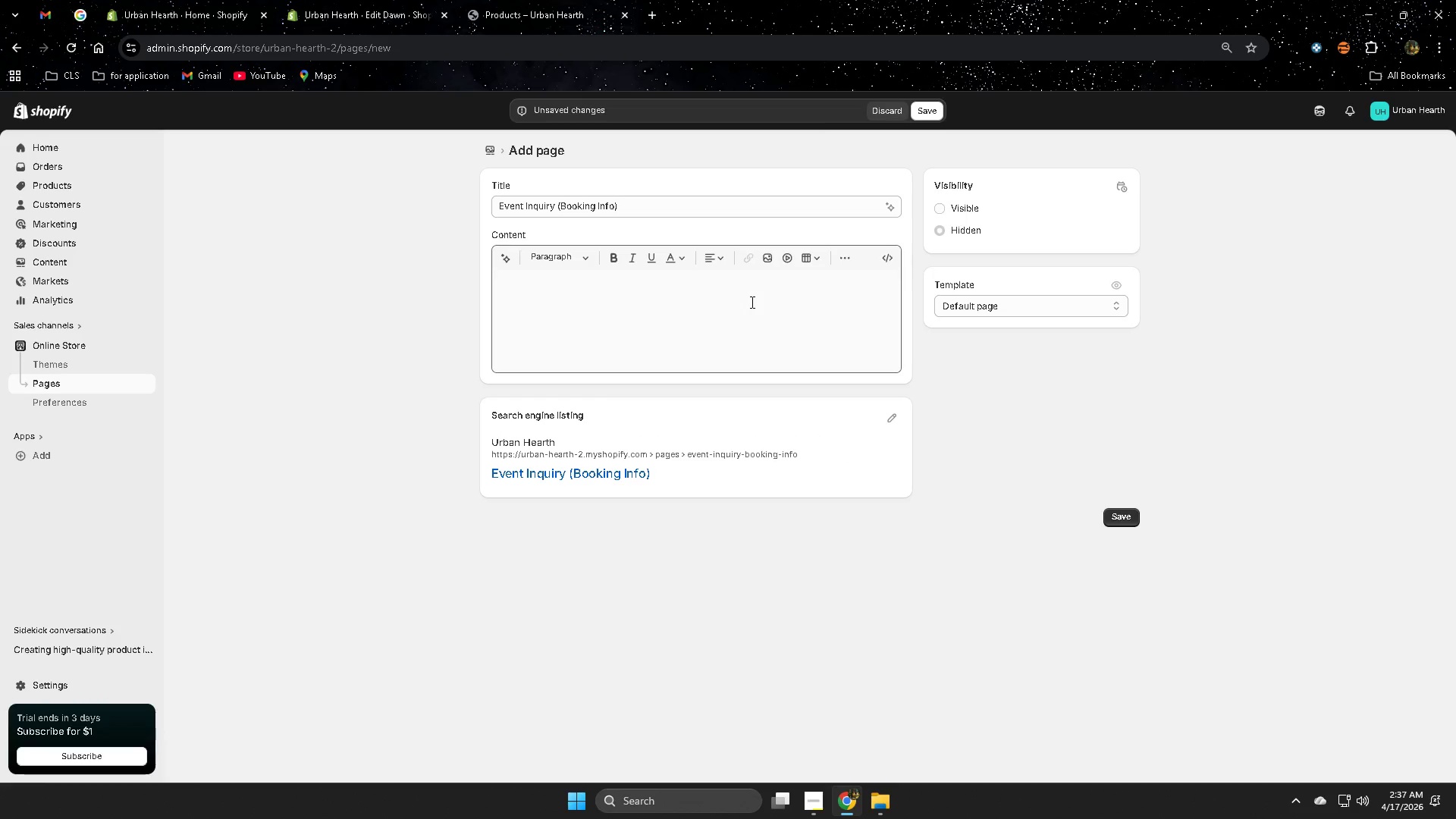 
left_click([751, 302])
 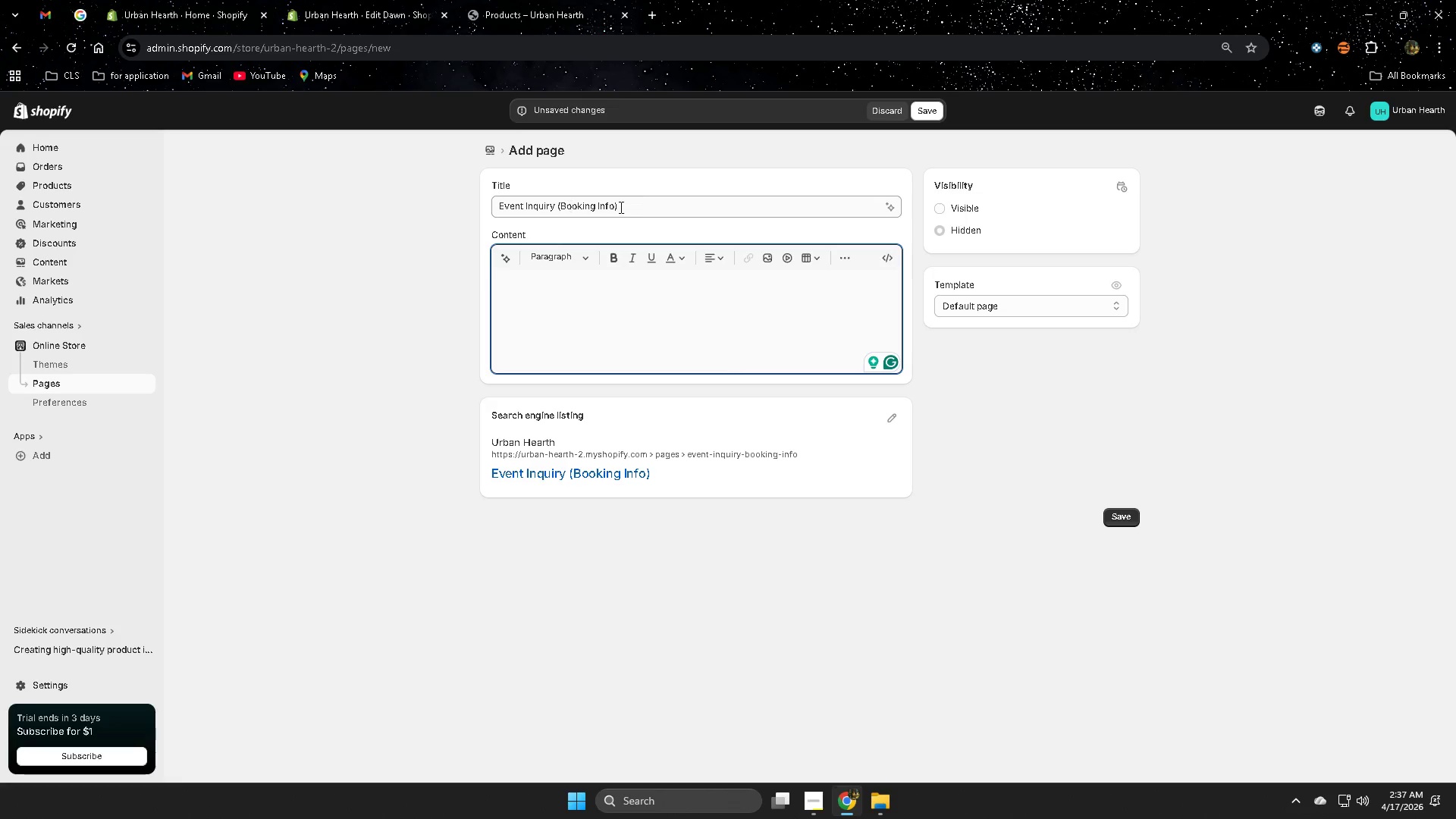 
wait(41.34)
 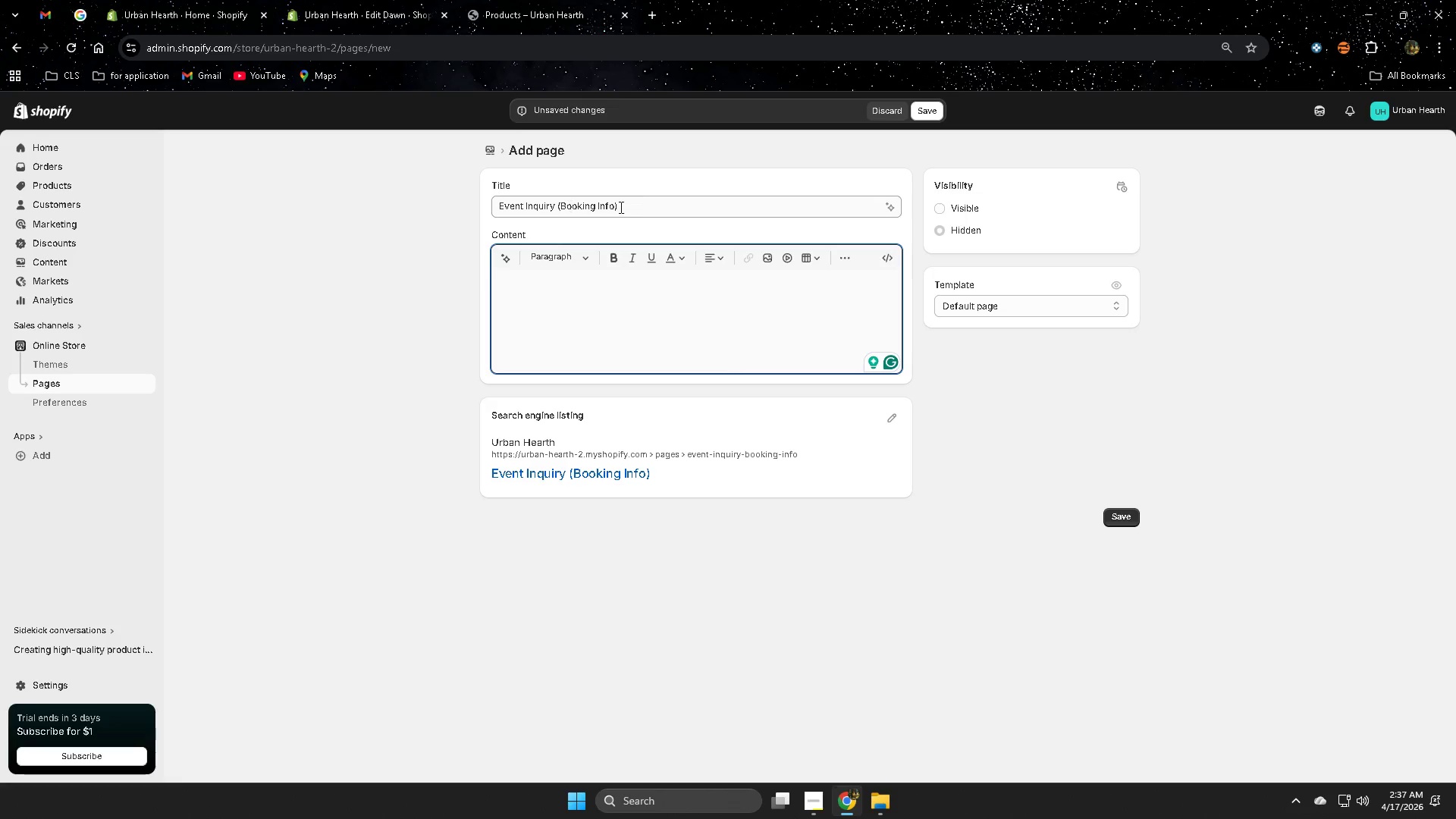 
left_click([543, 282])
 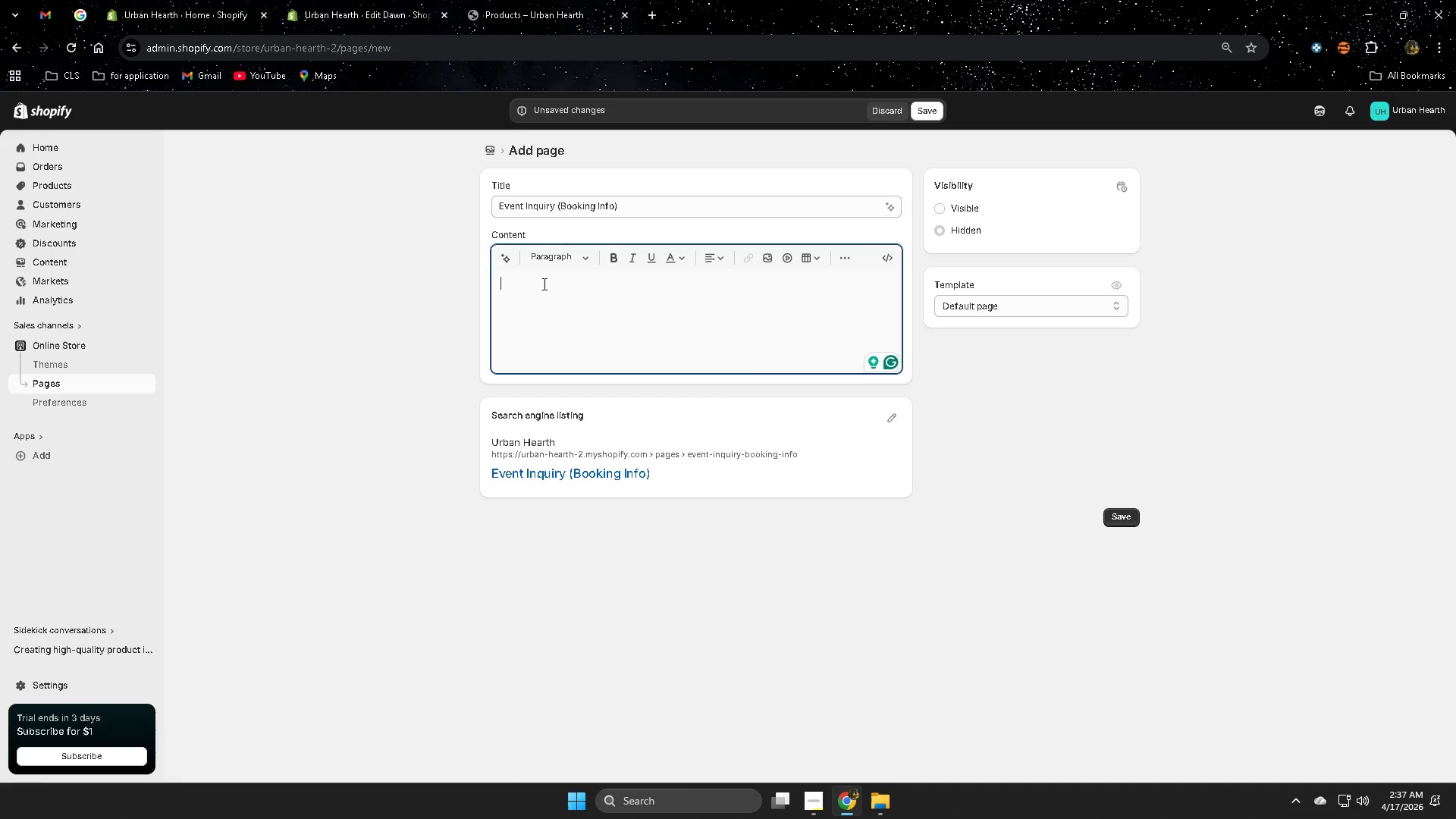 
type(Planning a )
 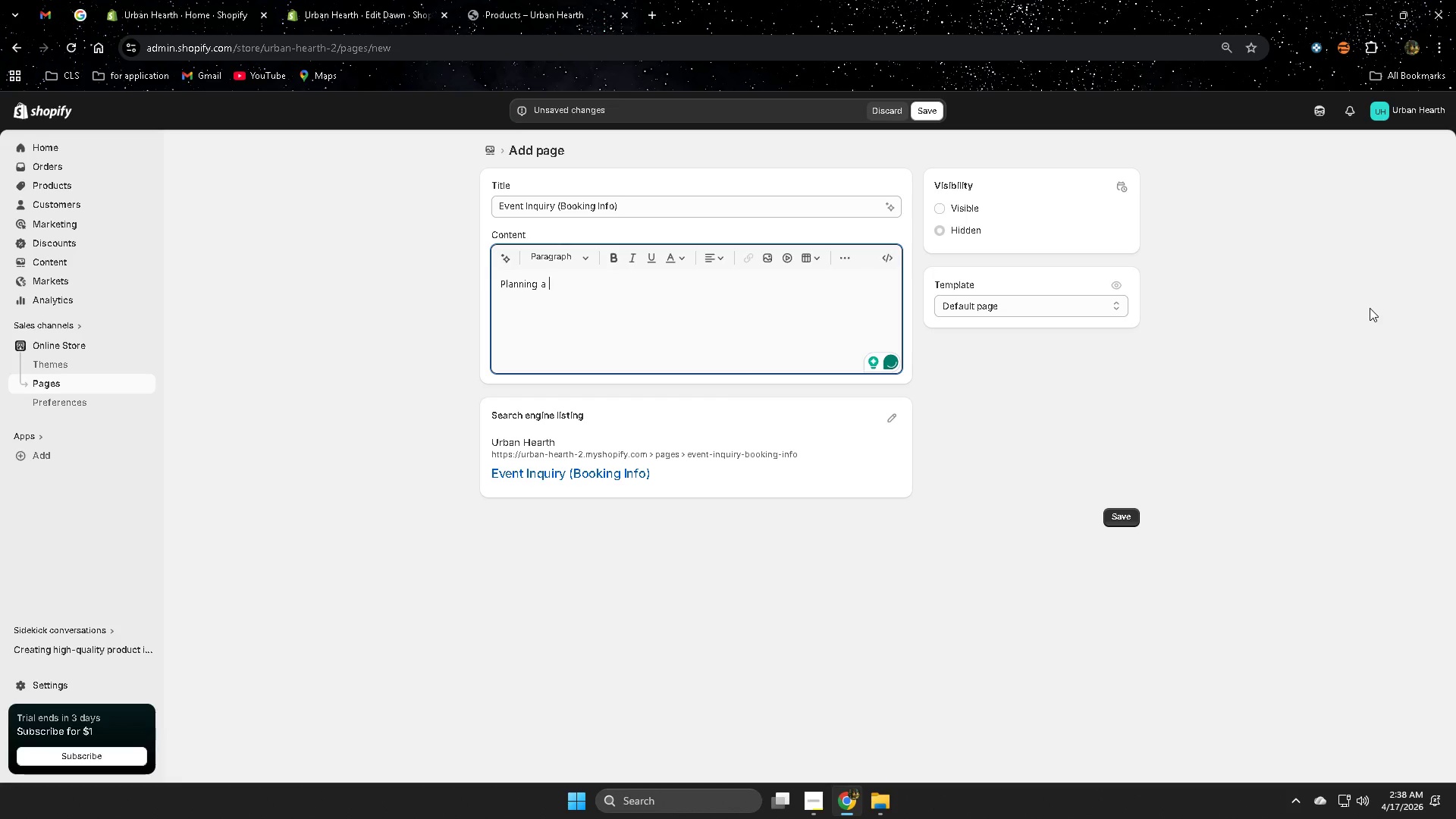 
type(corpo)
 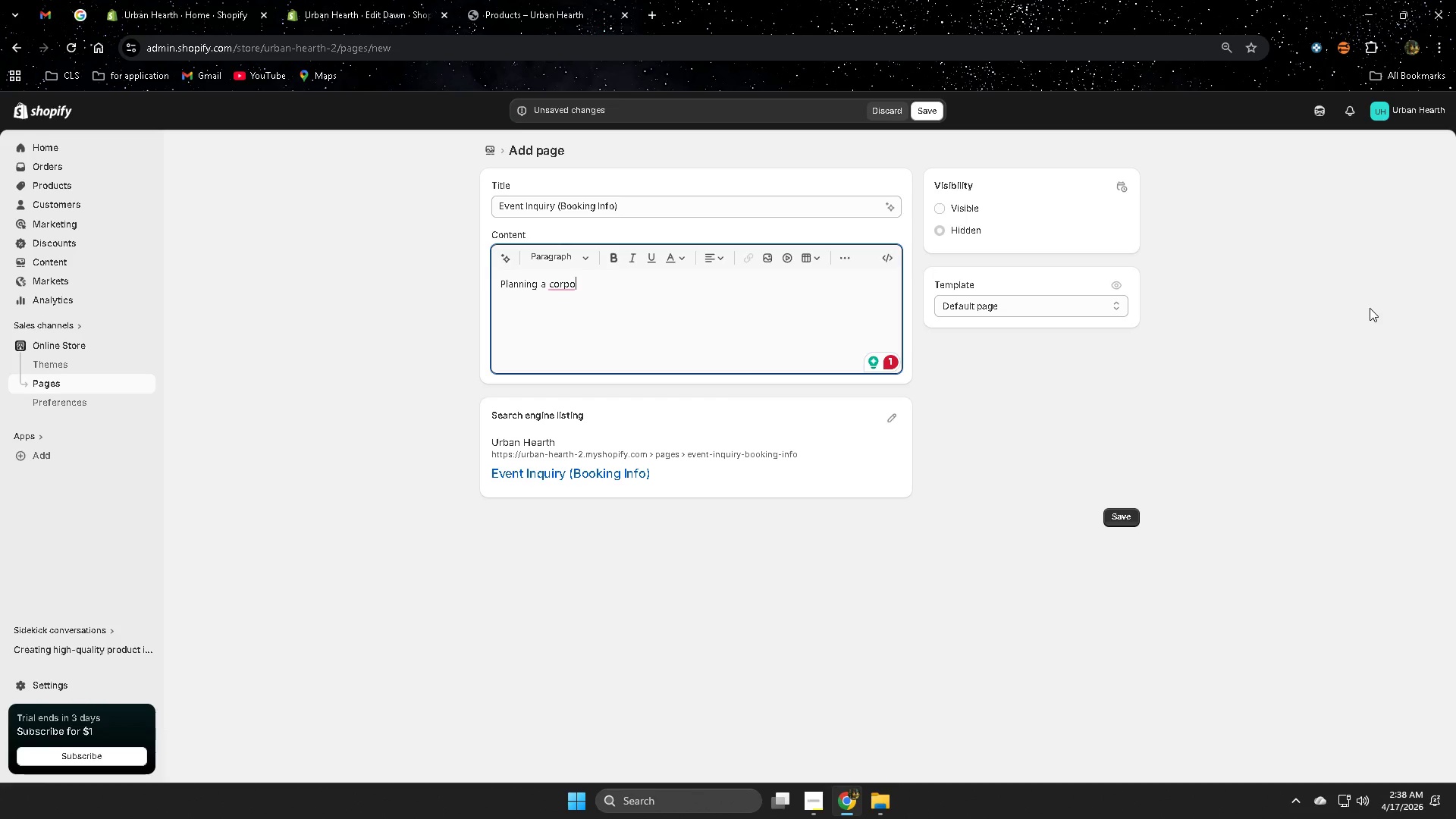 
wait(20.16)
 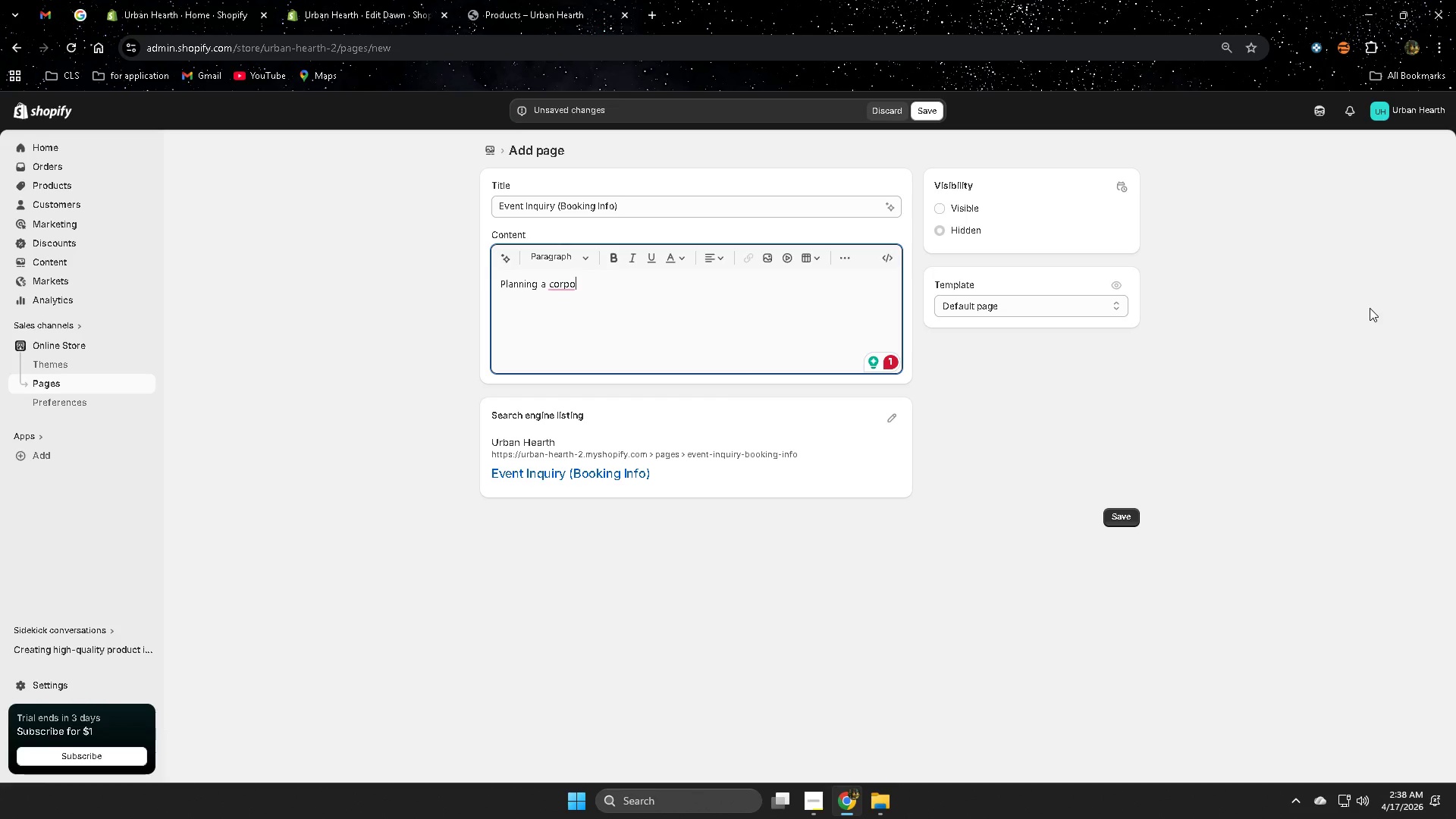 
type(rate retreat )
key(Backspace)
type(, glma)
key(Backspace)
key(Backspace)
key(Backspace)
type(lamping event, or outdoor celvee)
key(Backspace)
key(Backspace)
key(Backspace)
type(eb)
 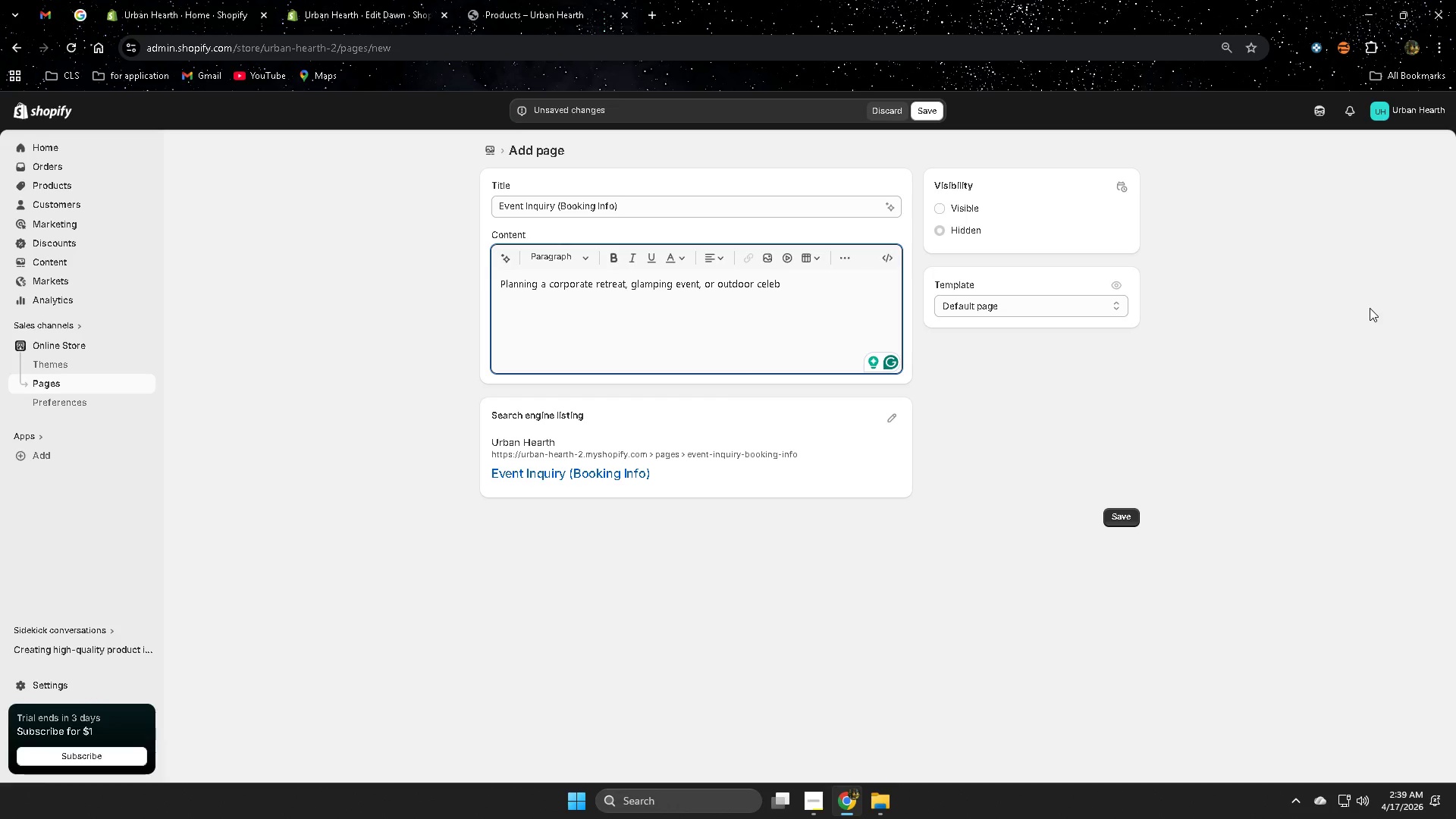 
wait(12.88)
 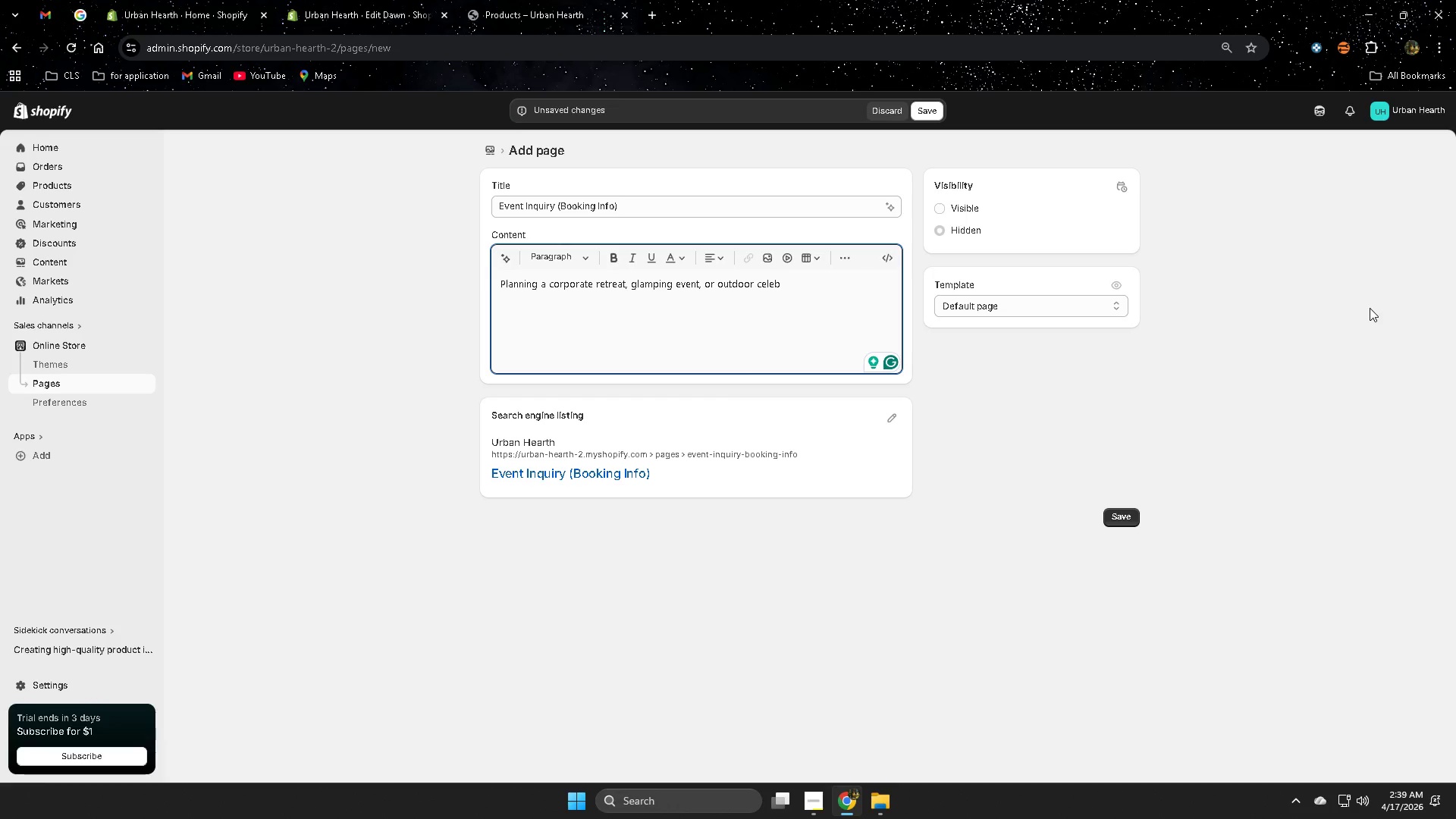 
type(ration)
 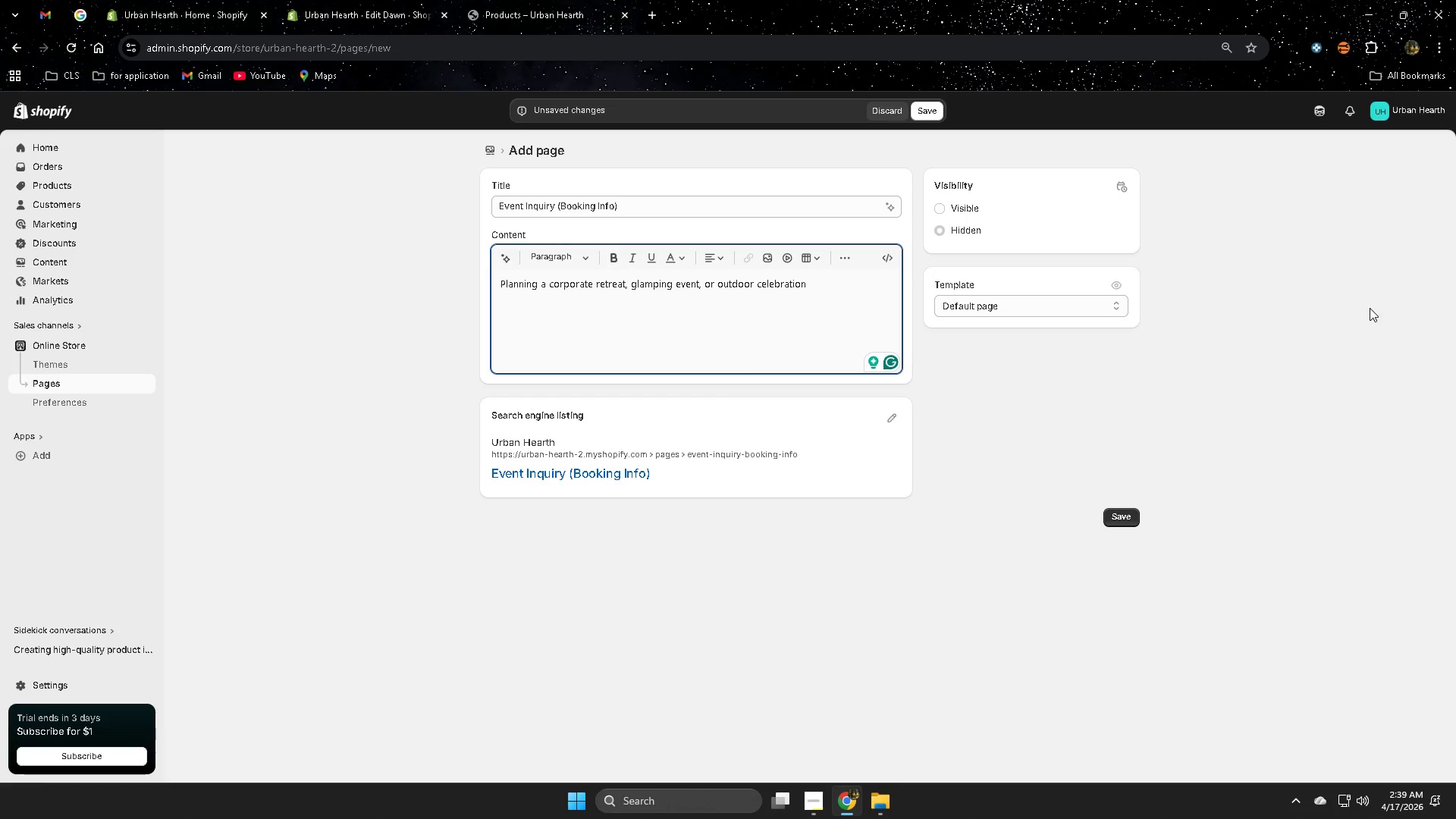 
key(Shift+Slash)
 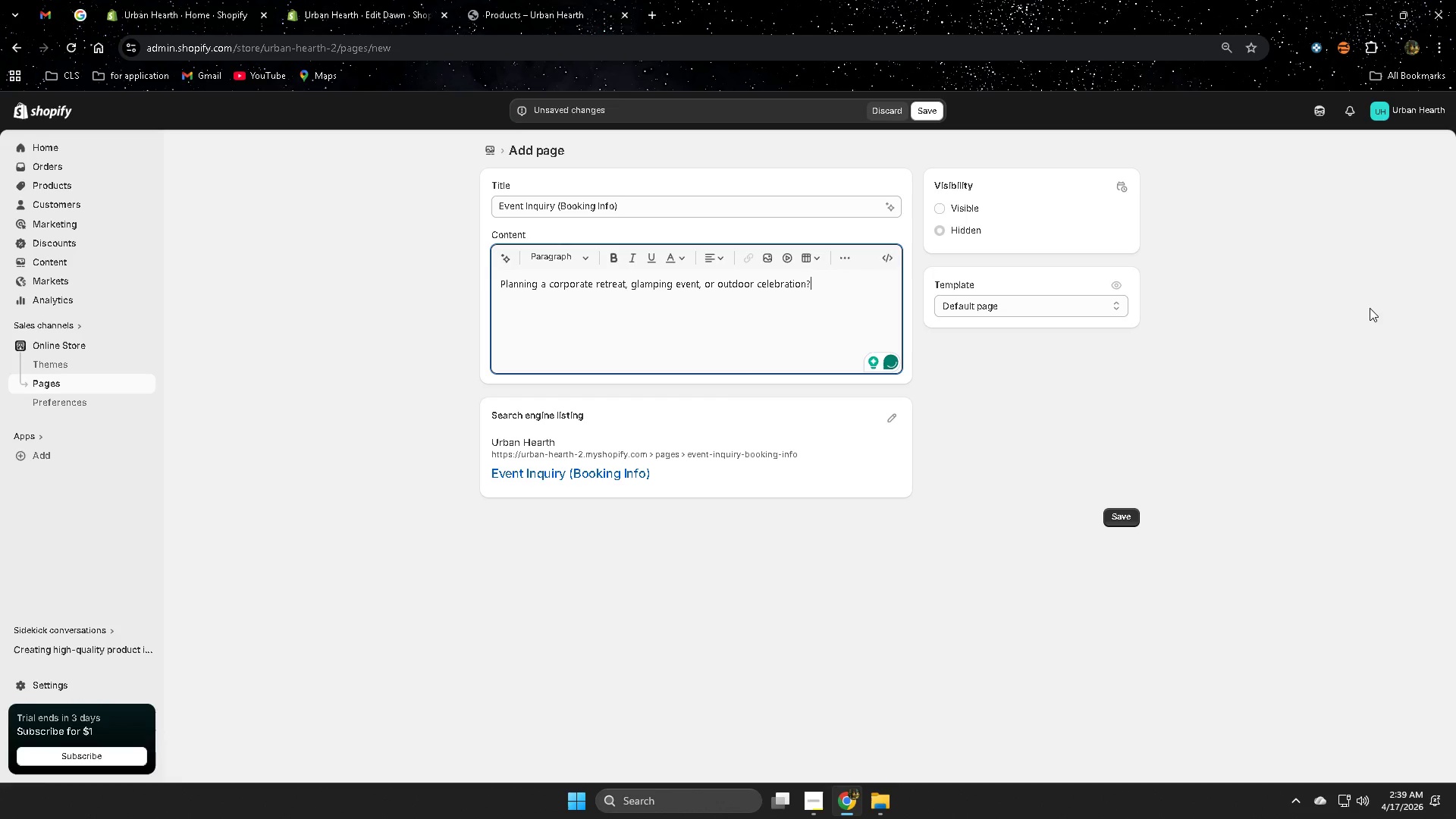 
key(Enter)
 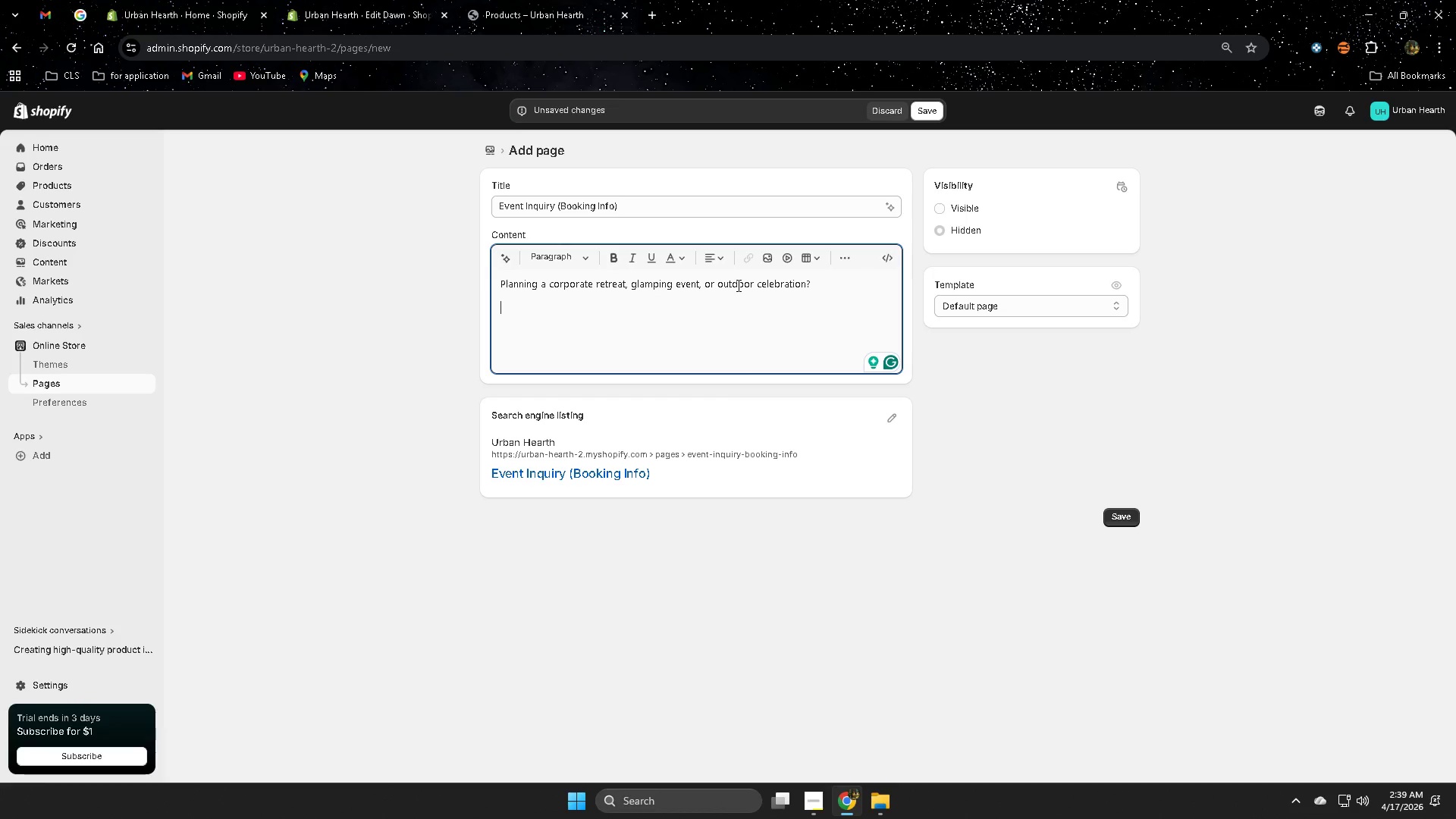 
wait(14.99)
 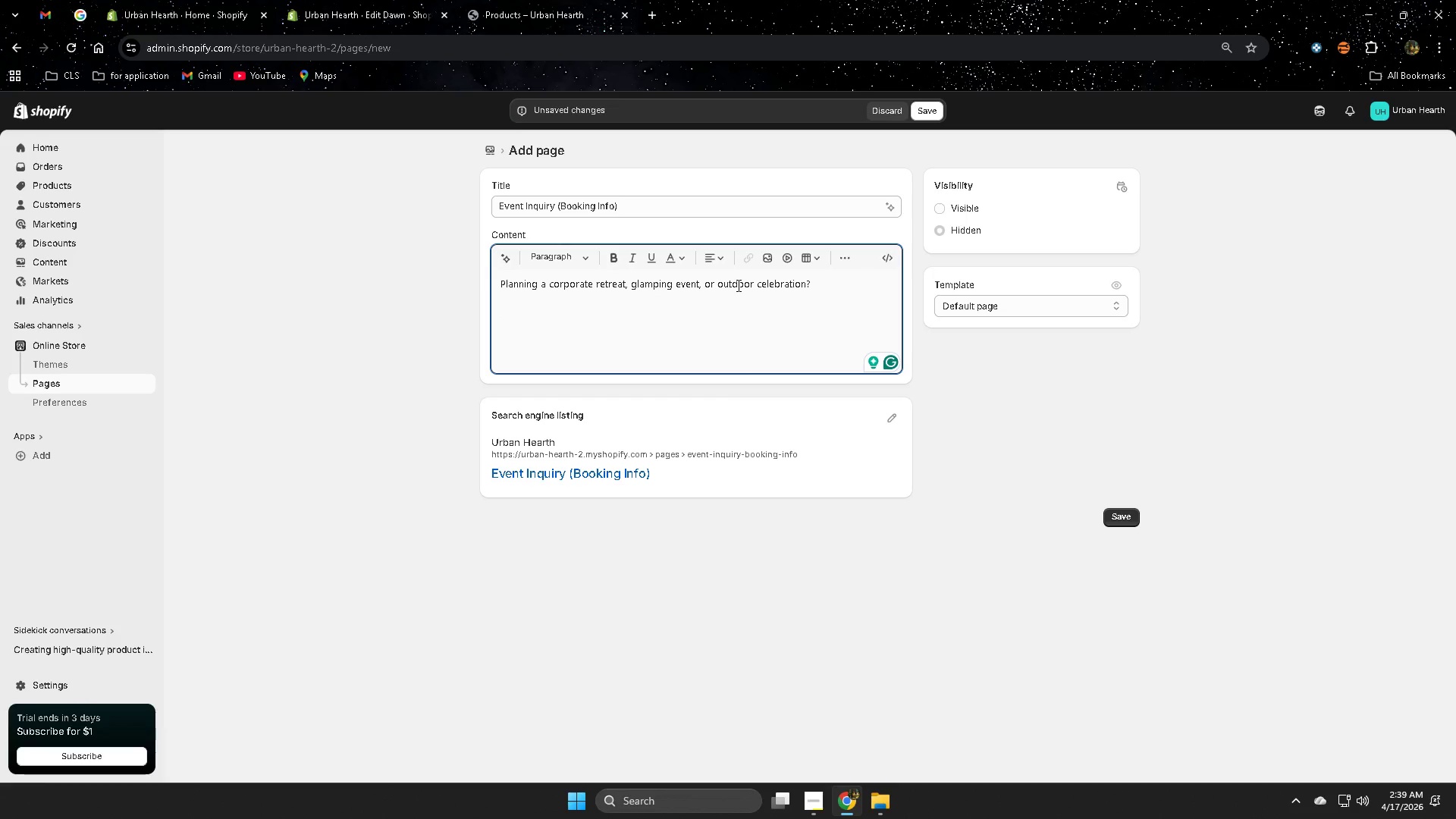 
type(Ura)
key(Backspace)
type(ban Hearth S)
key(Backspace)
type(specila)
key(Backspace)
key(Backspace)
 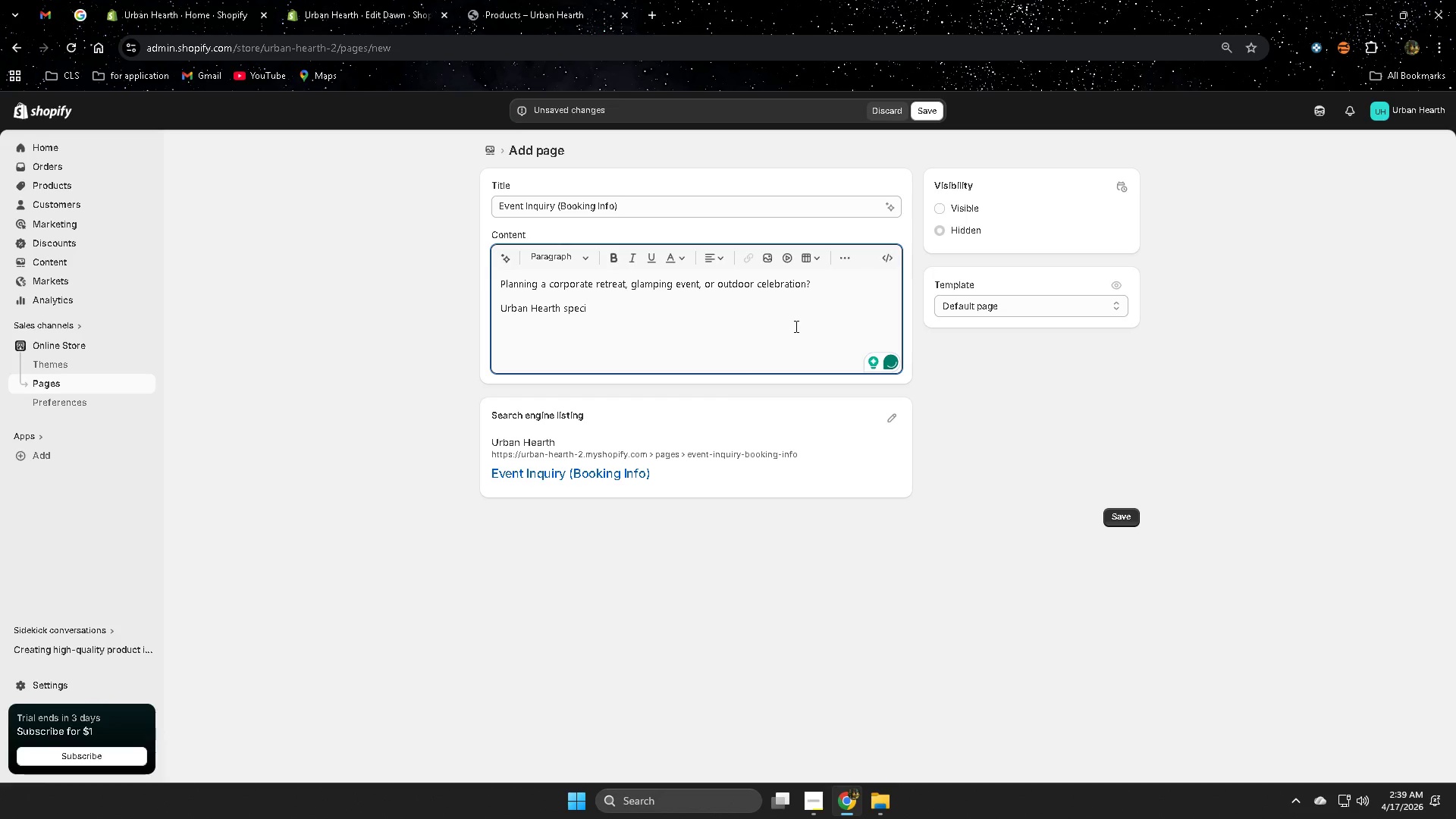 
type(alizes in cured)
key(Backspace)
key(Backspace)
 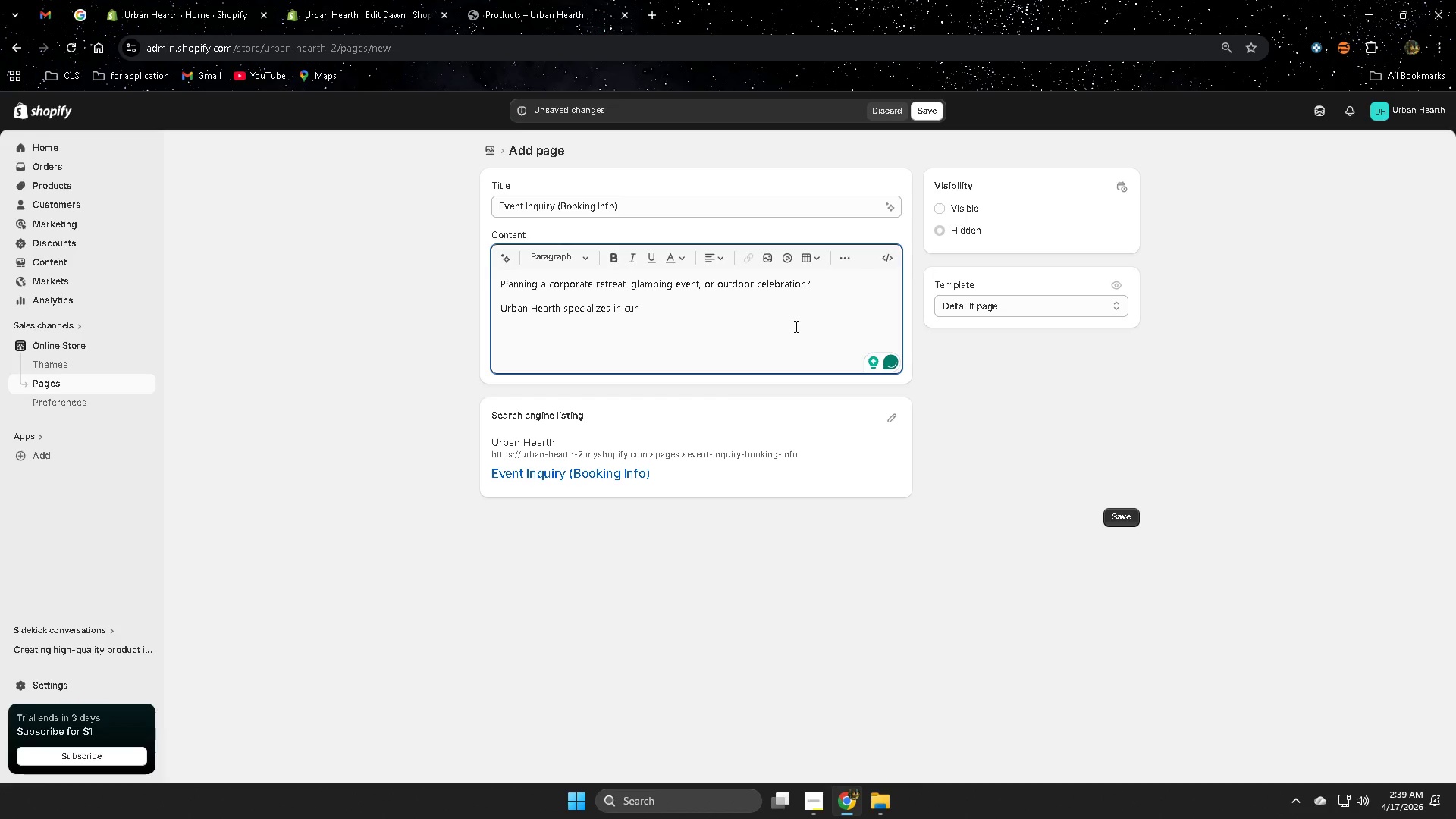 
type(ated )
 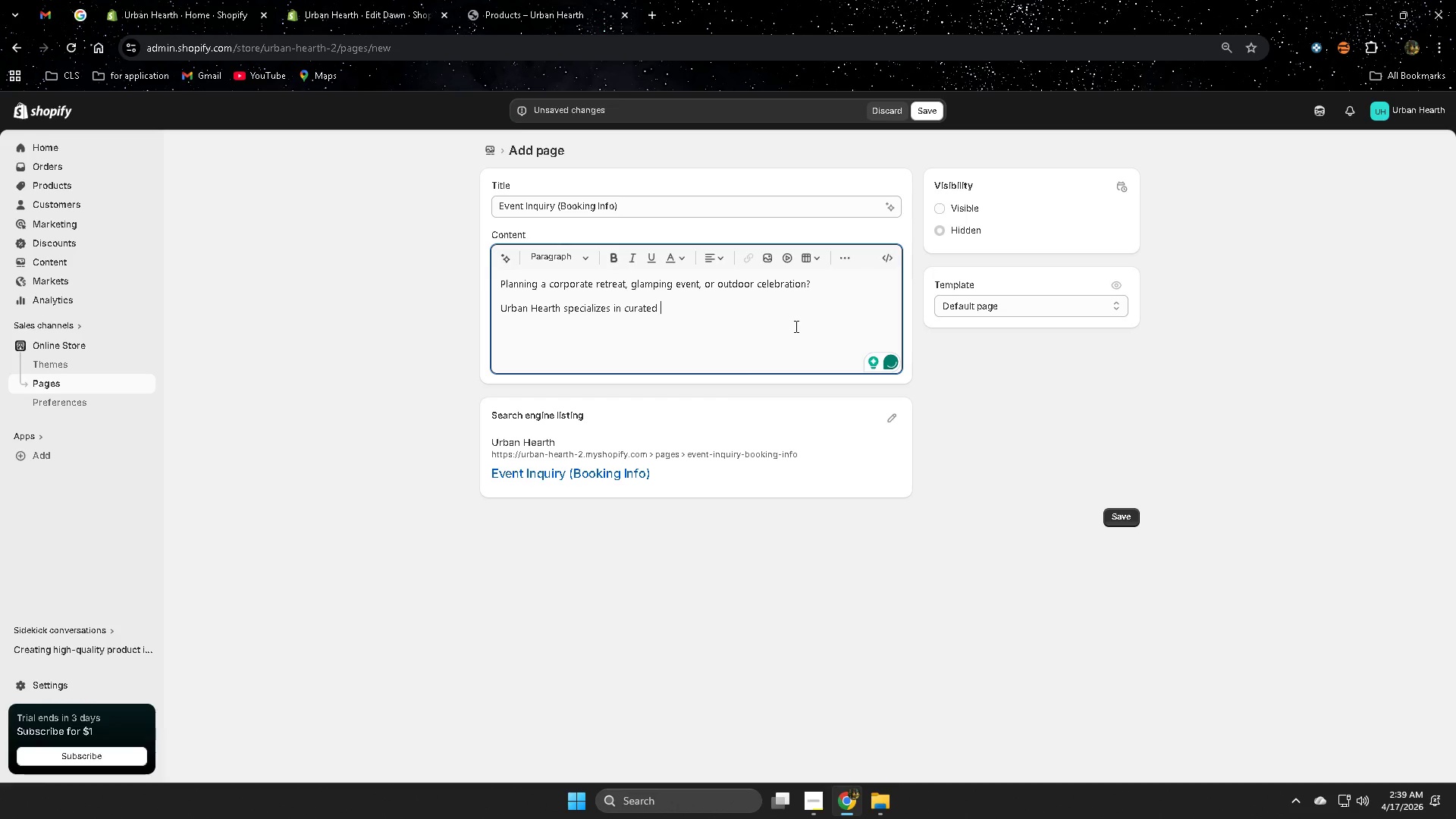 
type(campfire dining expo)
key(Backspace)
type(erience for groups 1-)
key(Backspace)
type(0-200 guests)
 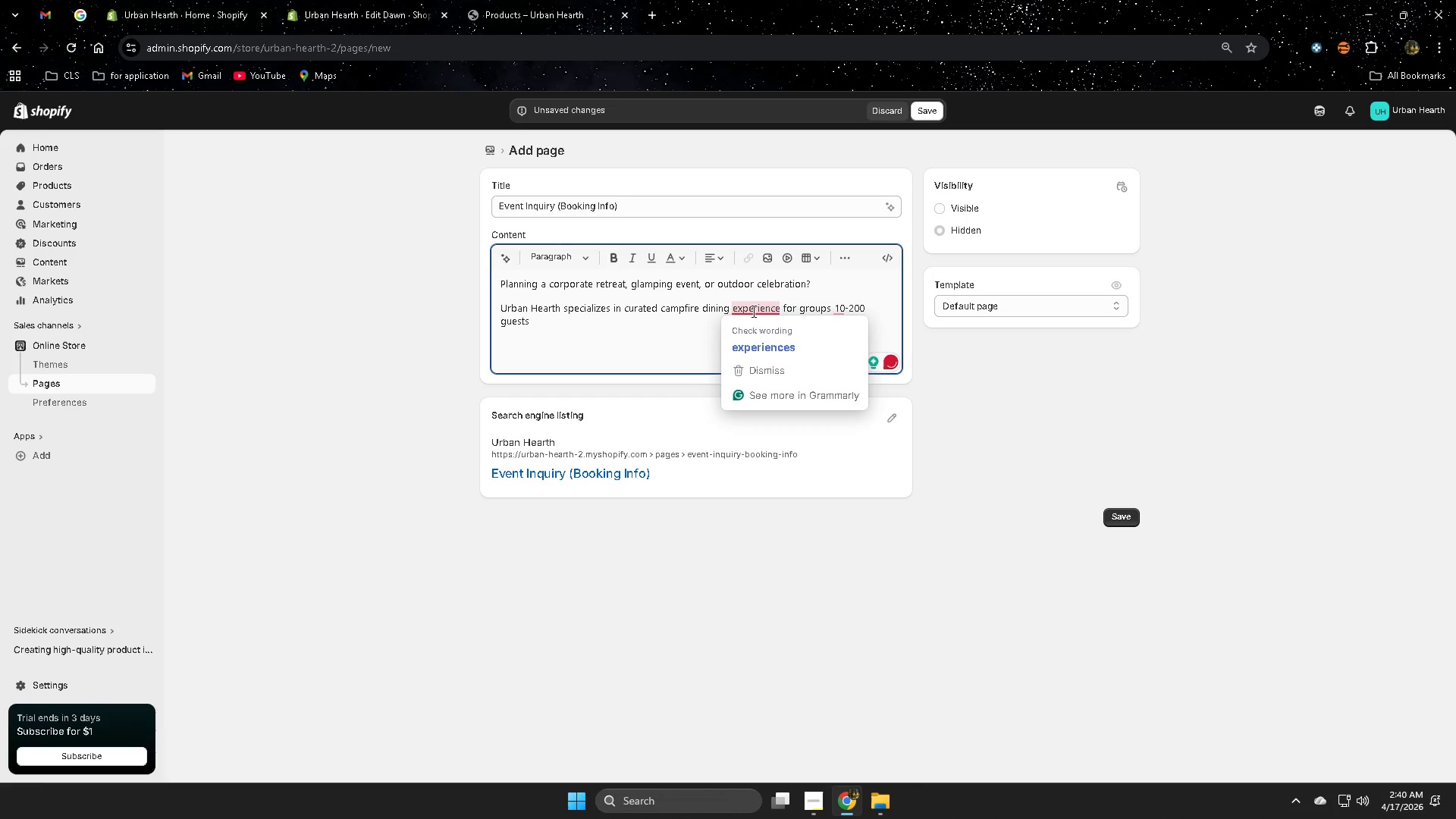 
left_click([760, 347])
 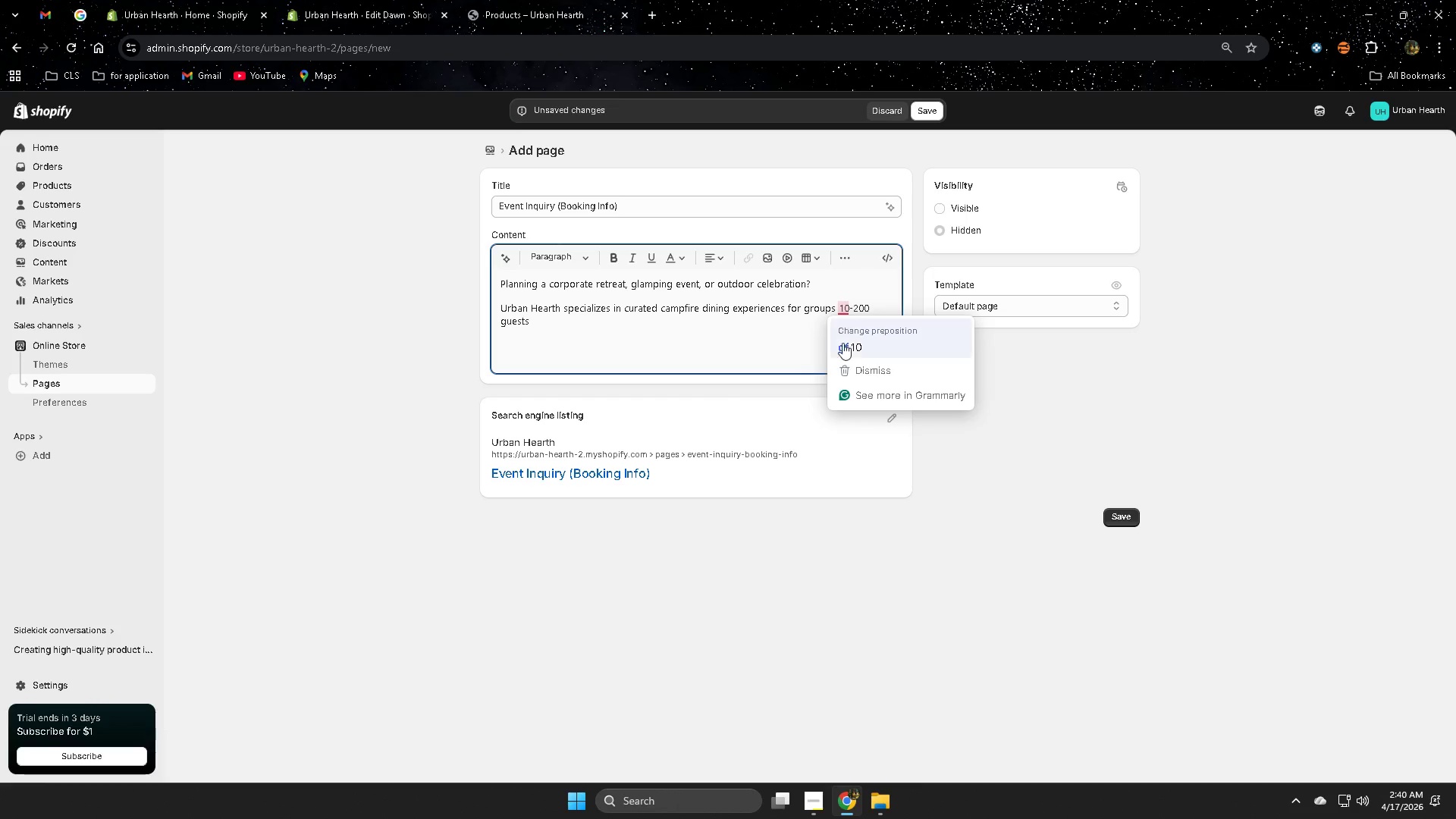 
left_click([843, 347])
 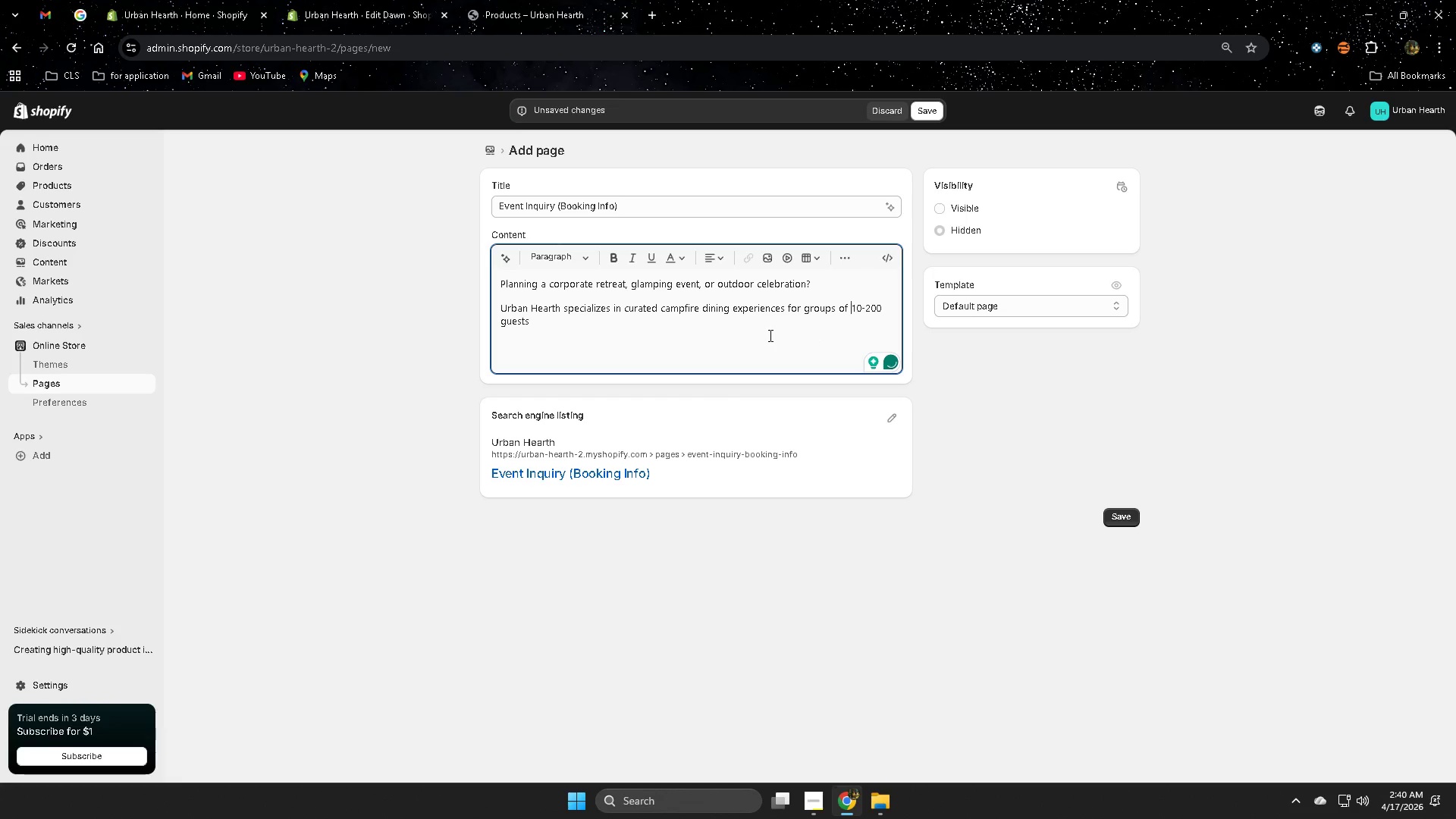 
left_click([769, 335])
 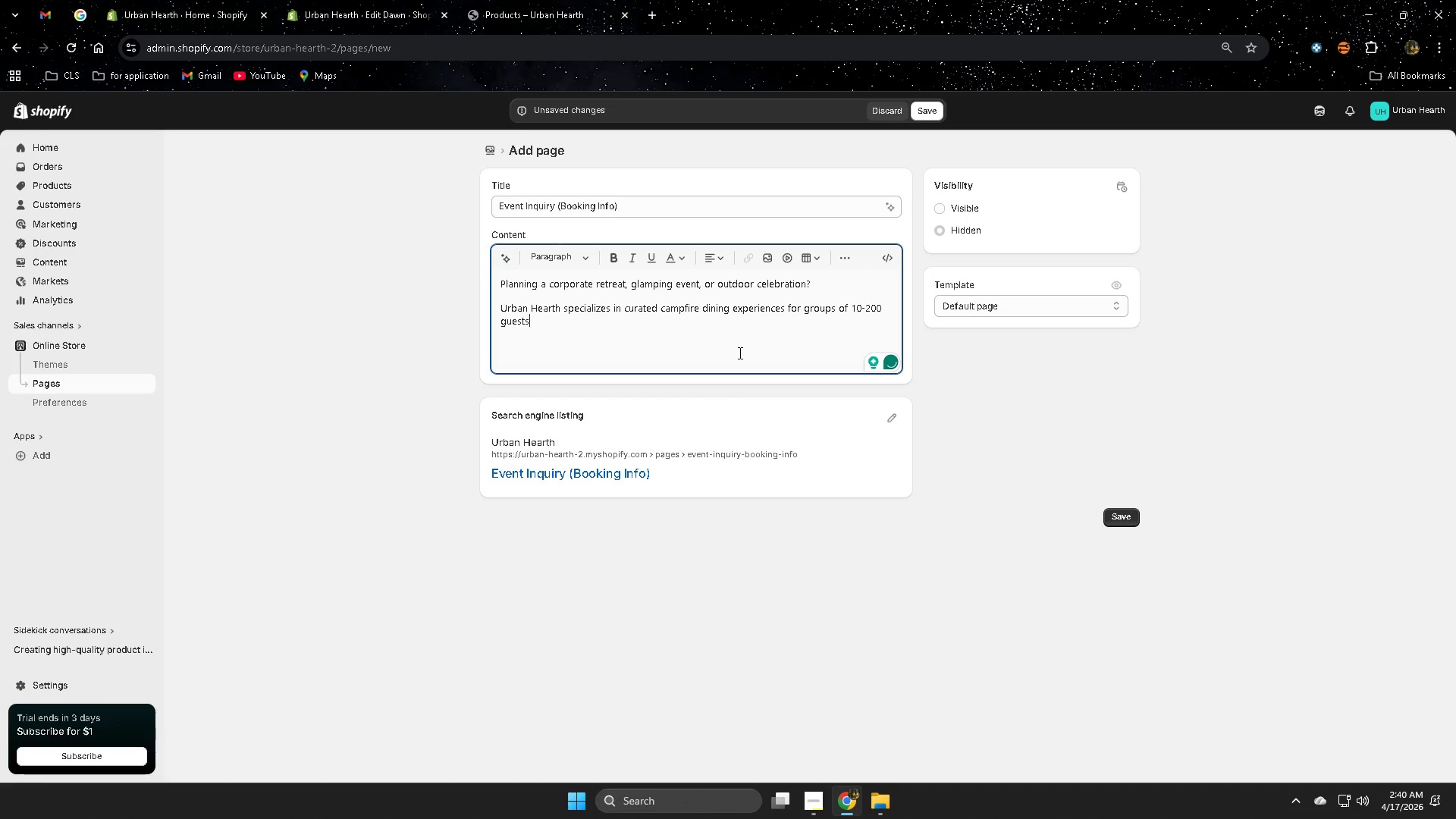 
key(Enter)
 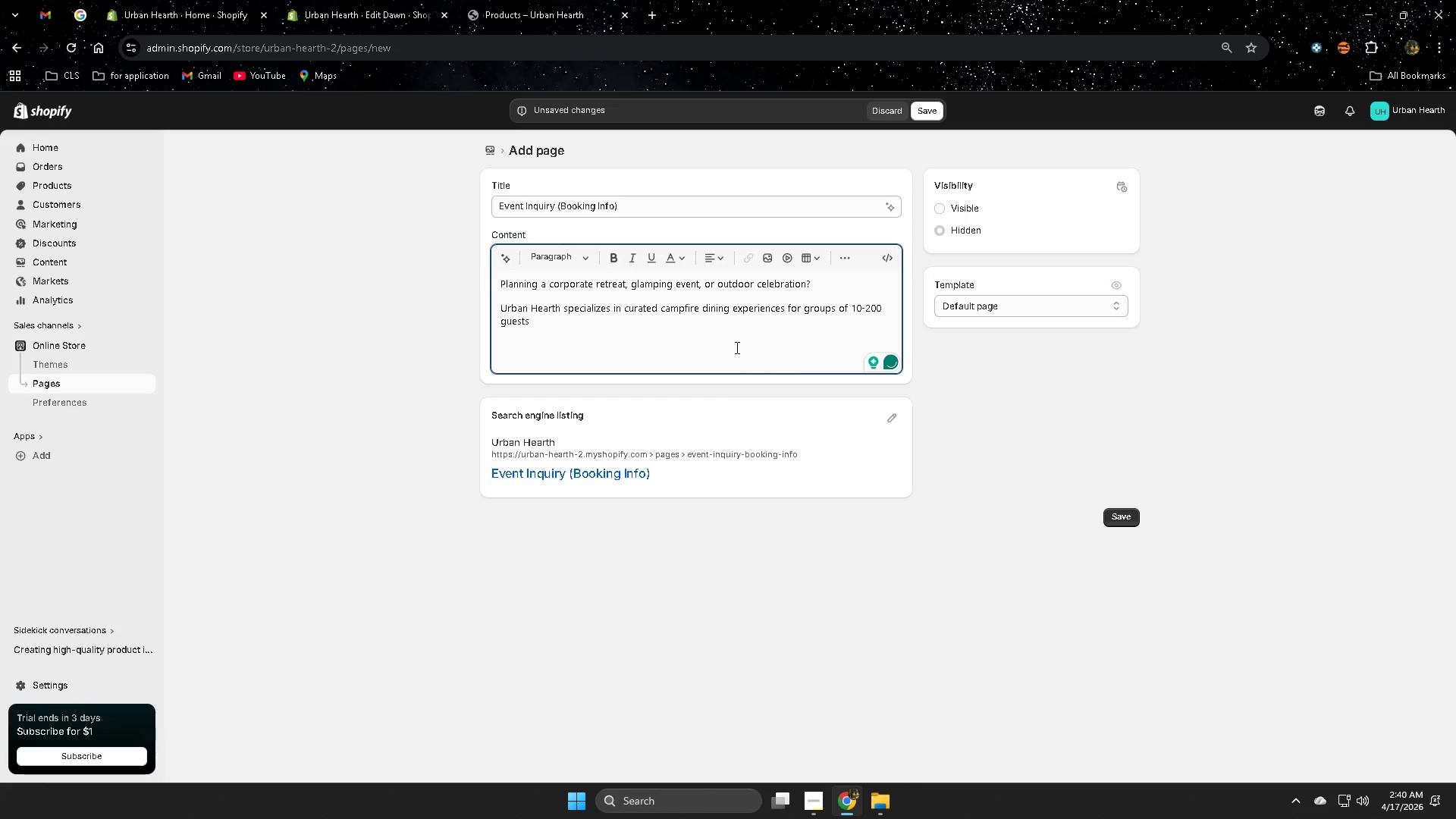 
type(our )
key(Backspace)
key(Backspace)
key(Backspace)
key(Backspace)
type(Our catering team provides custom kit packages)
 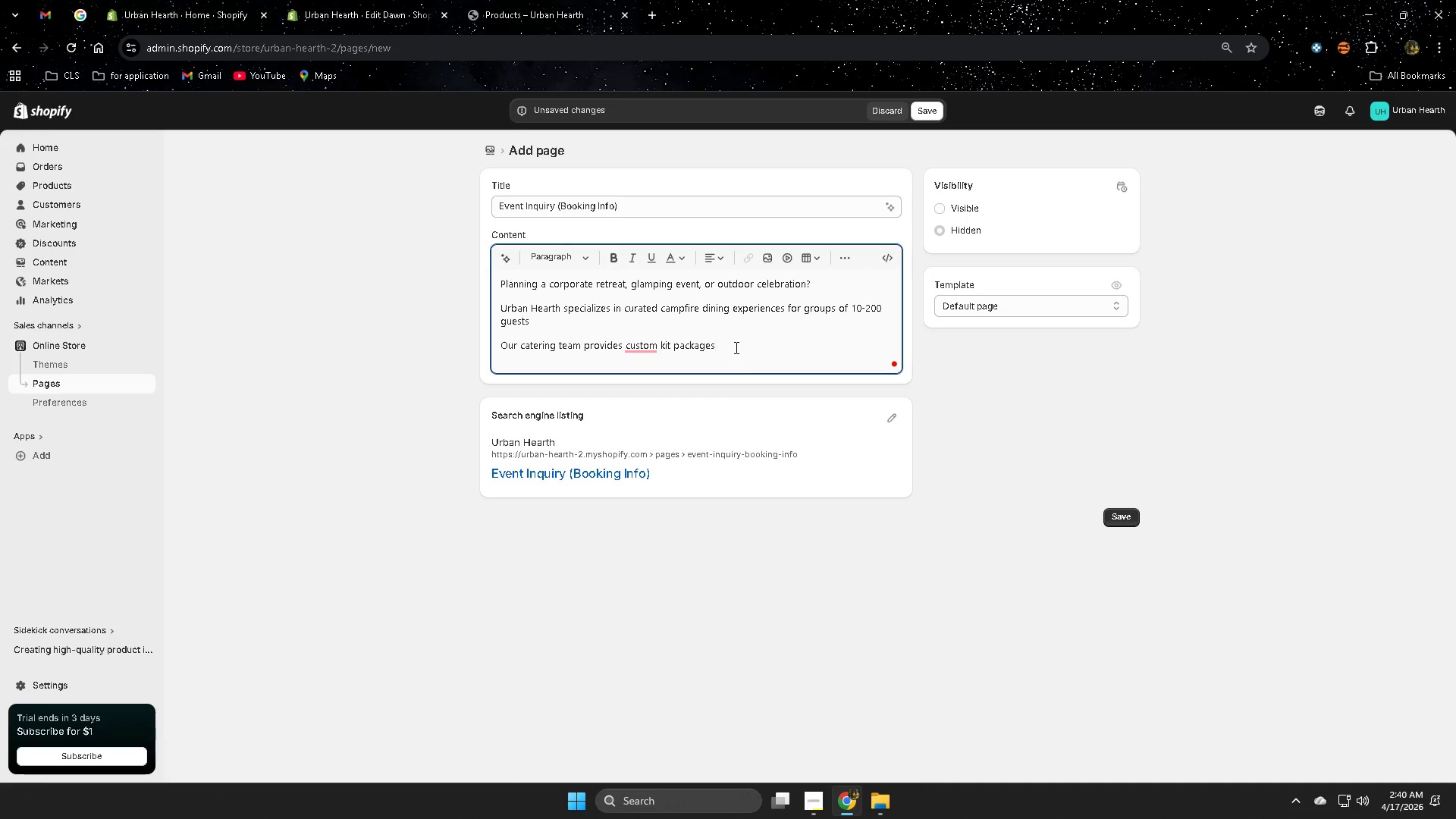 
wait(5.88)
 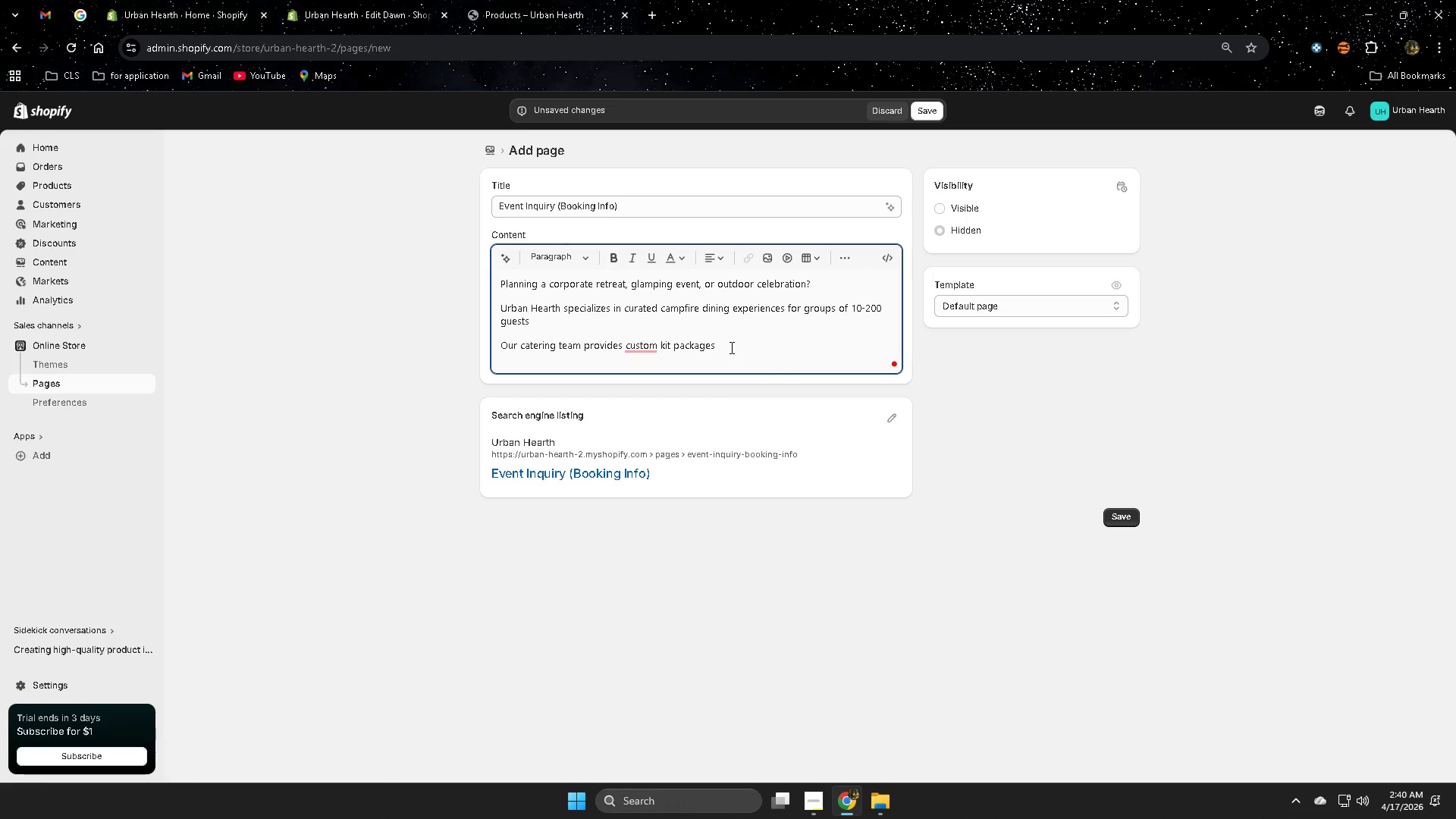 
type( to)
key(Backspace)
type(ai)
 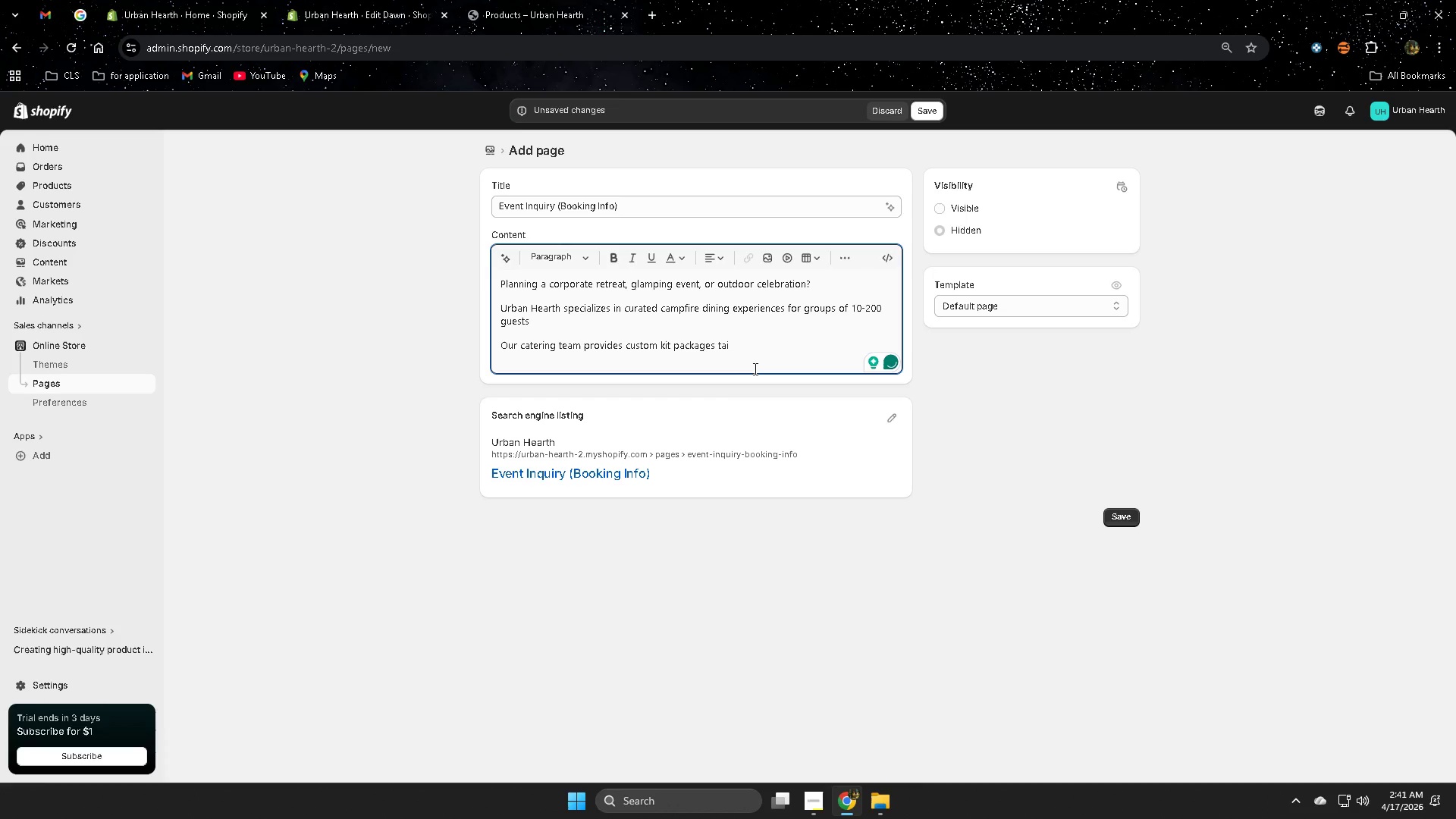 
type(ki)
key(Backspace)
key(Backspace)
type(lored for:)
 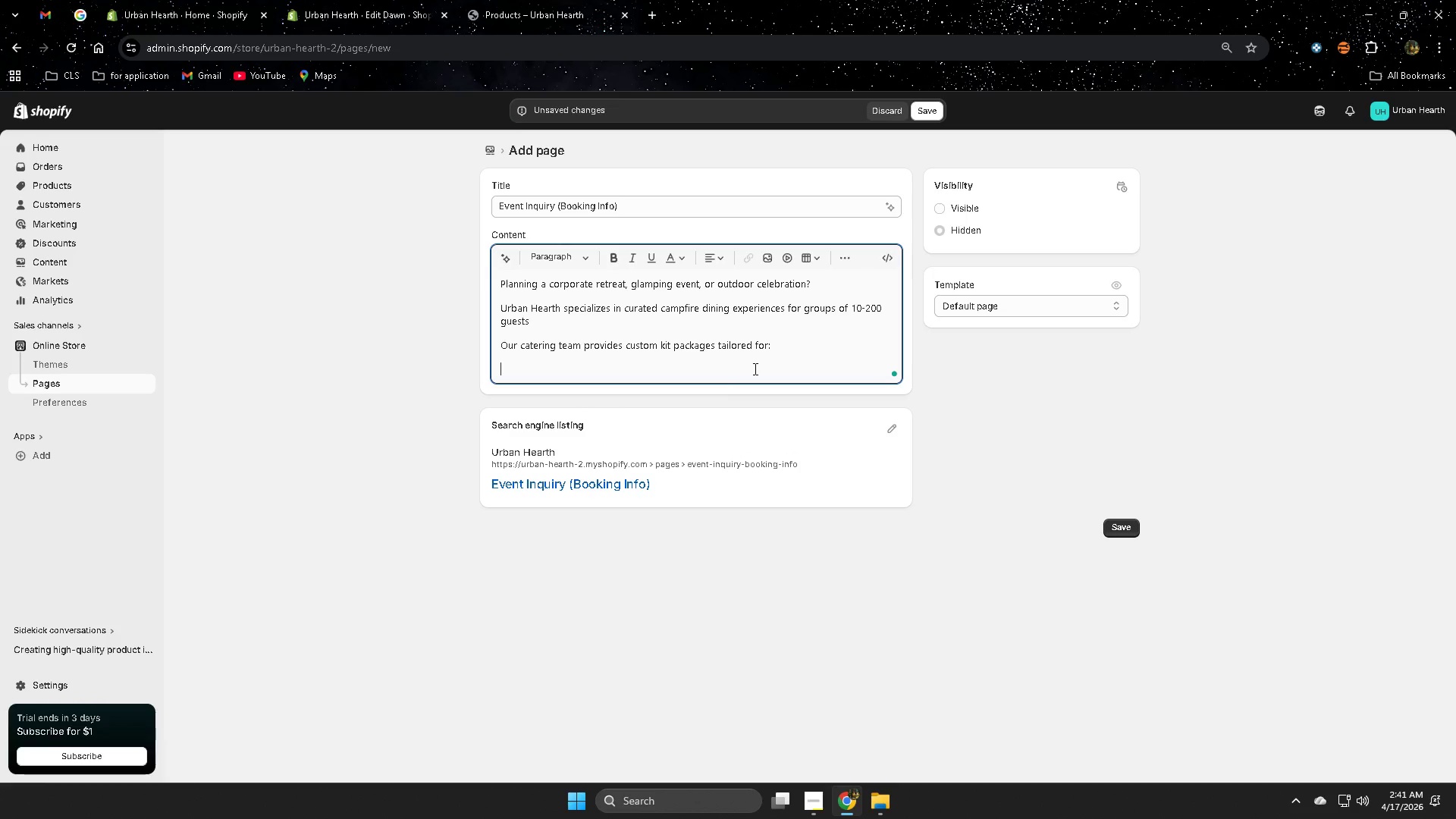 
 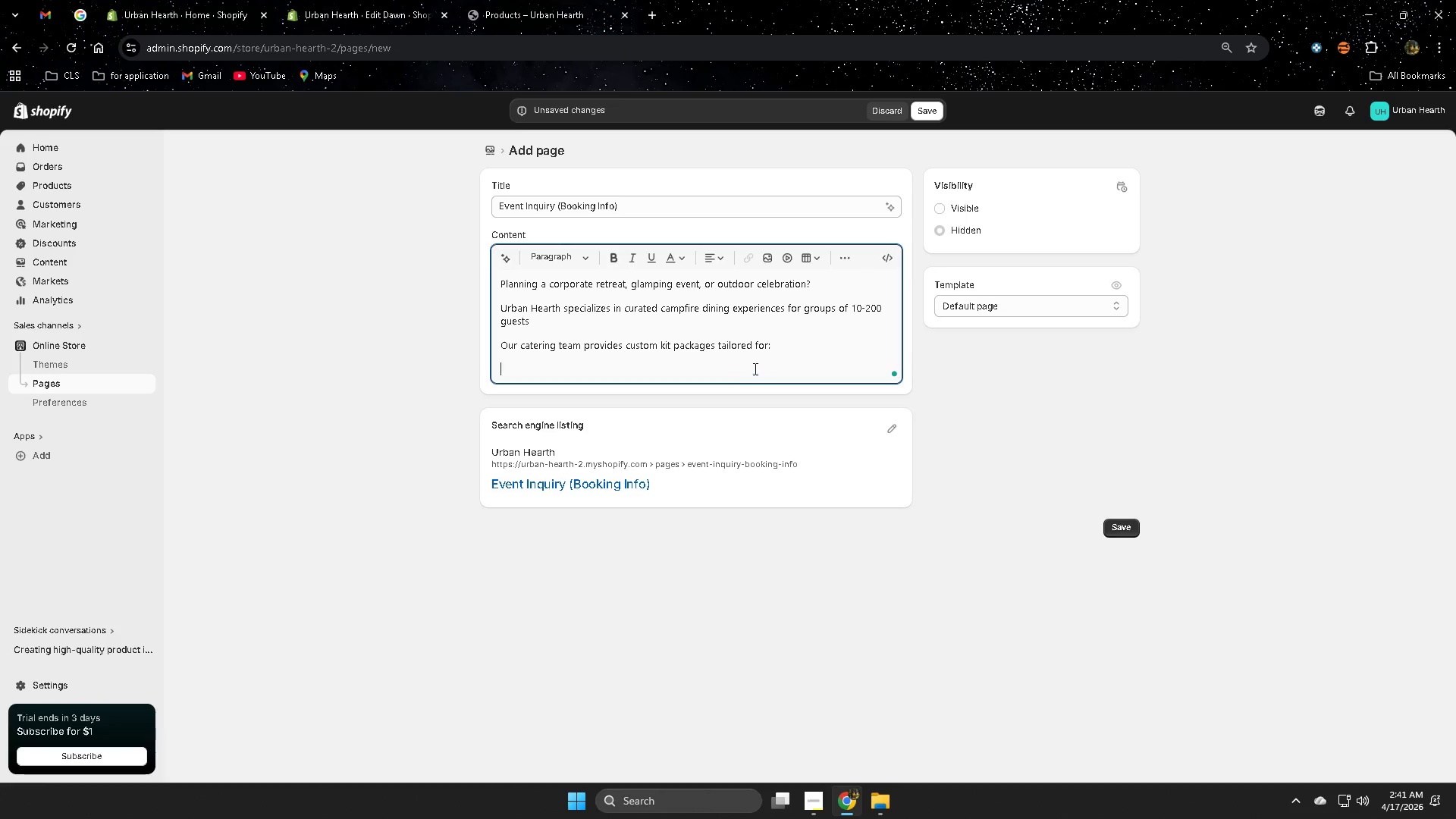 
key(Enter)
 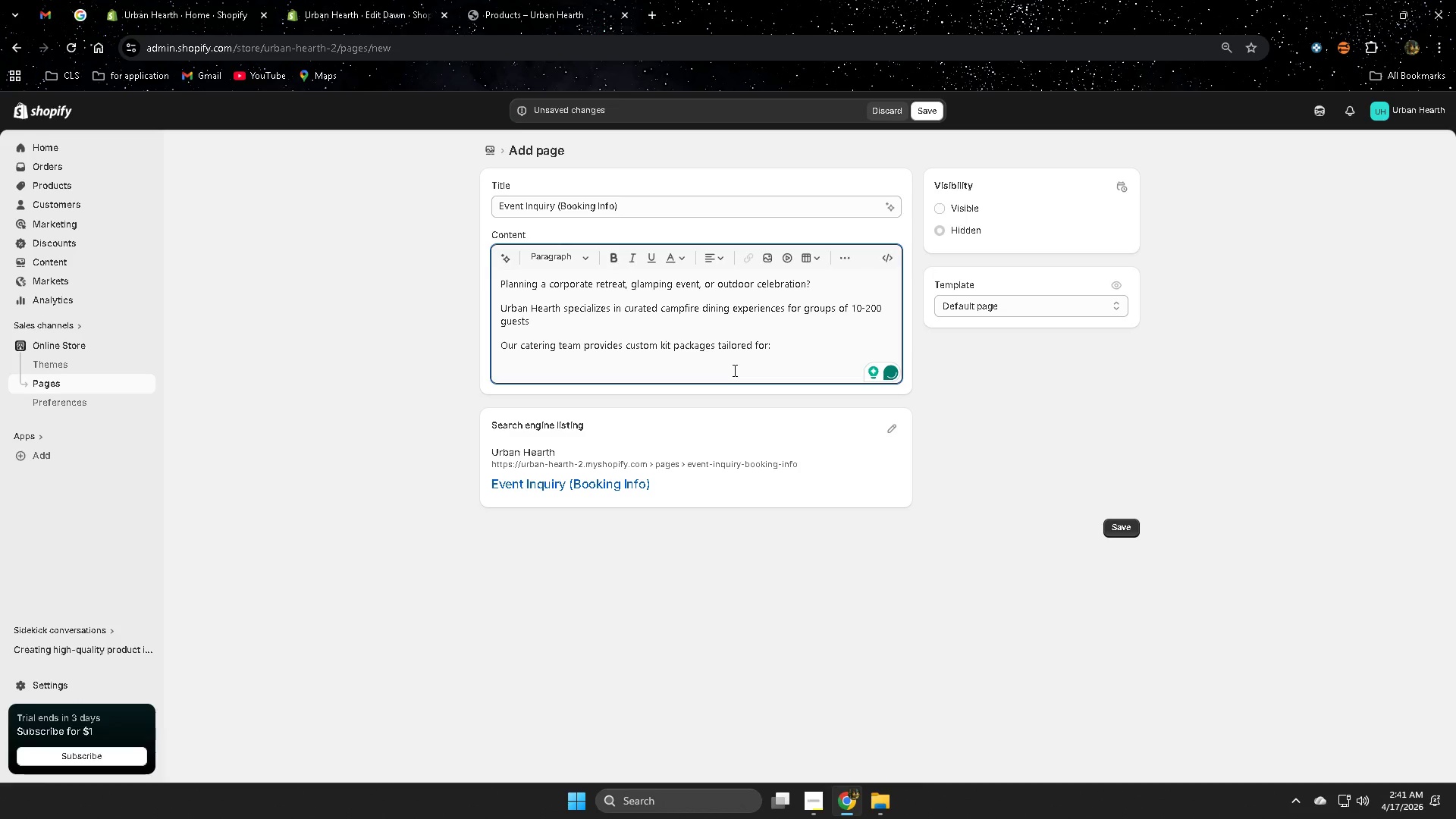 
key(Shift+ShiftRight)
 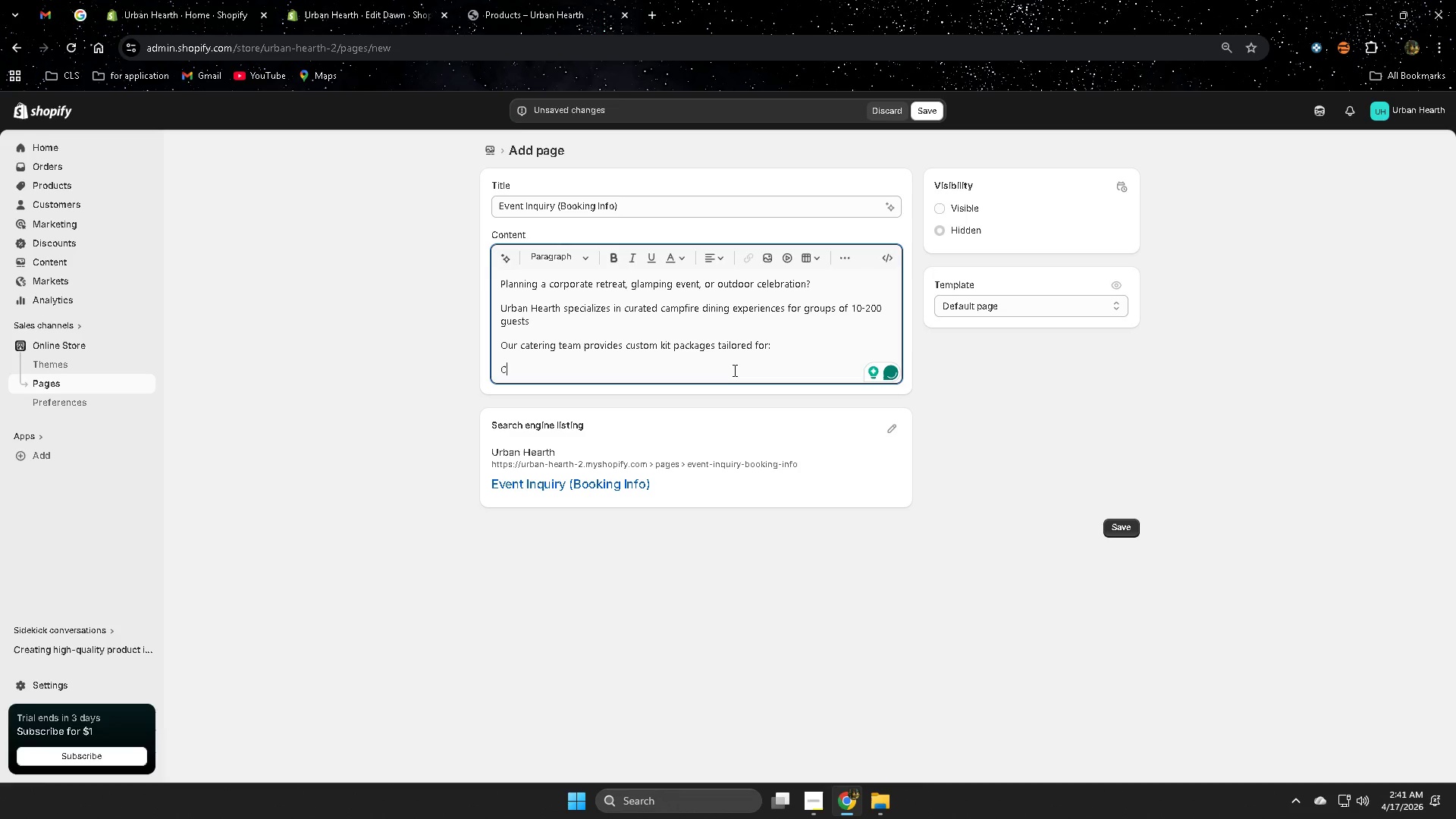 
key(Shift+C)
 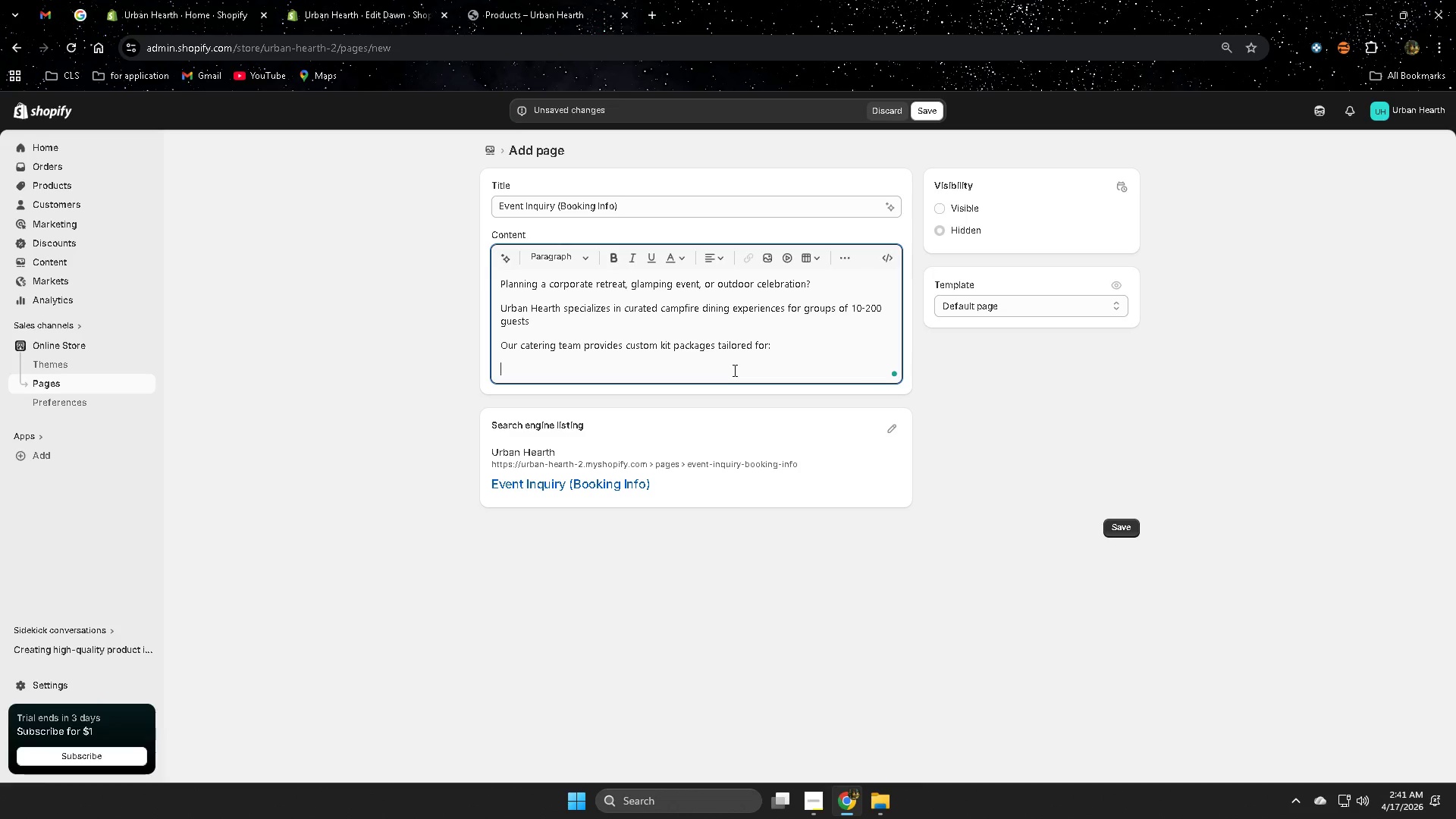 
key(Backspace)
 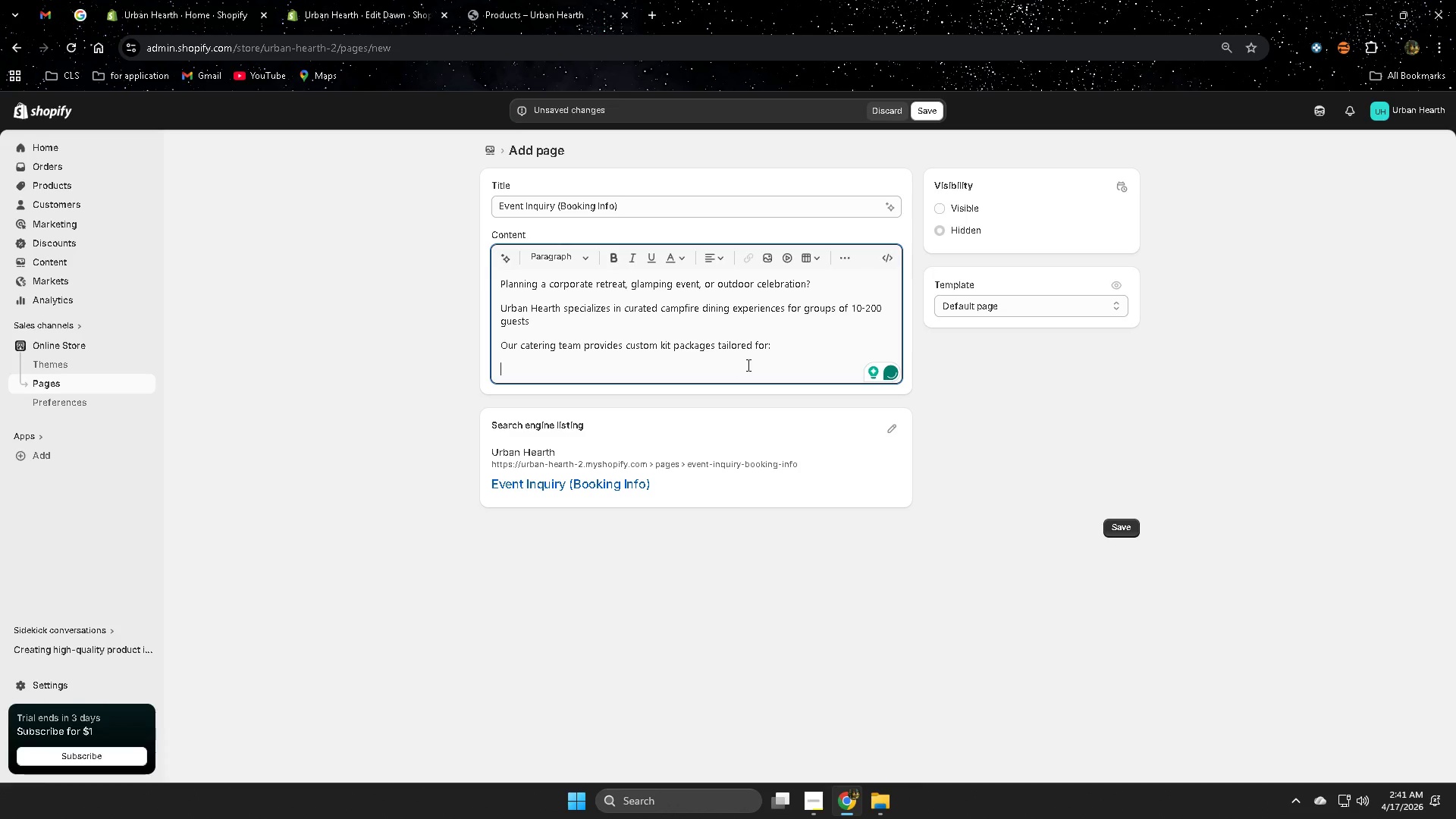 
key(Backspace)
 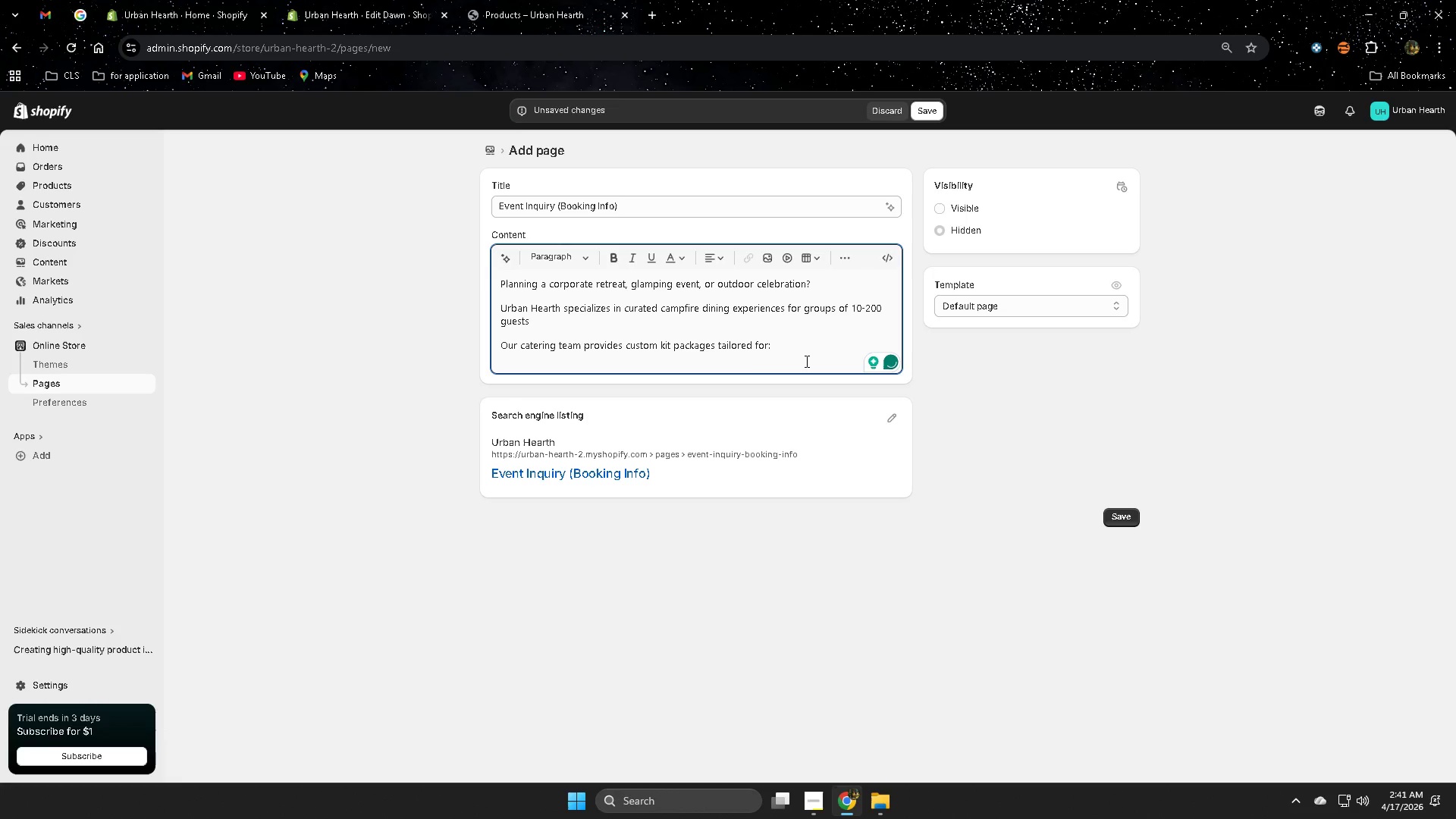 
left_click([503, 262])
 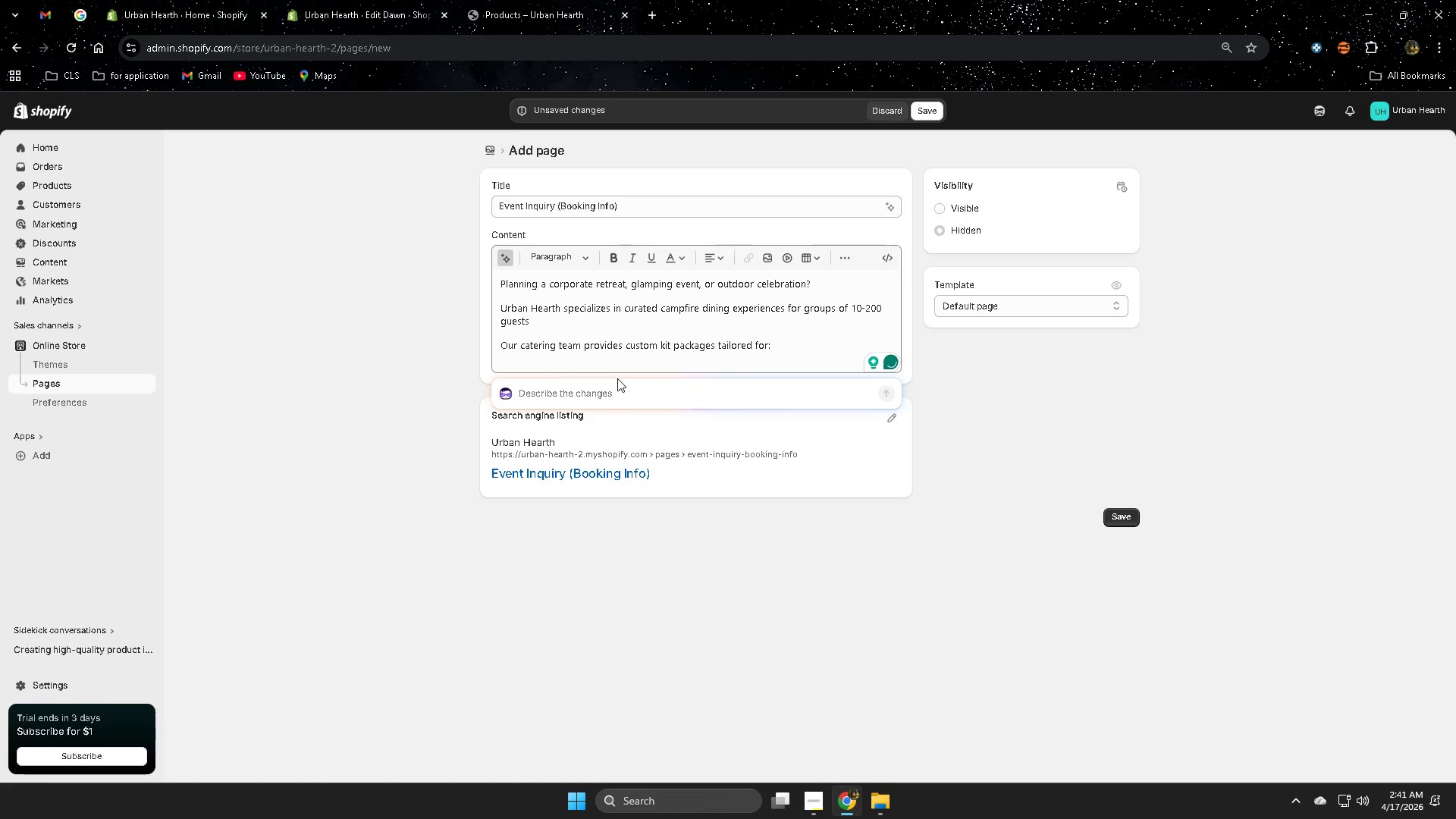 
type(add la )
key(Backspace)
key(Backspace)
key(Backspace)
type(a little)
 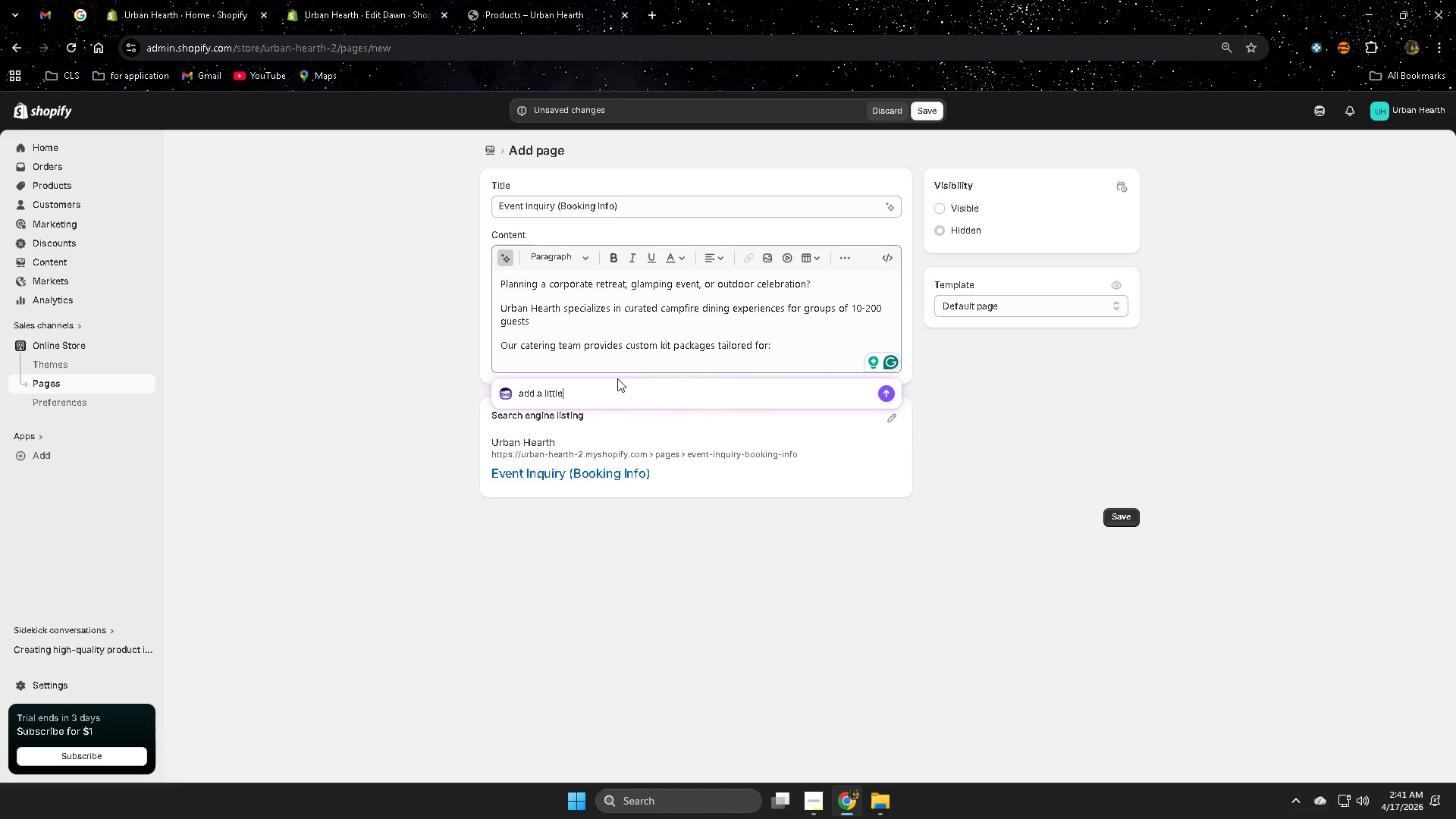 
key(Enter)
 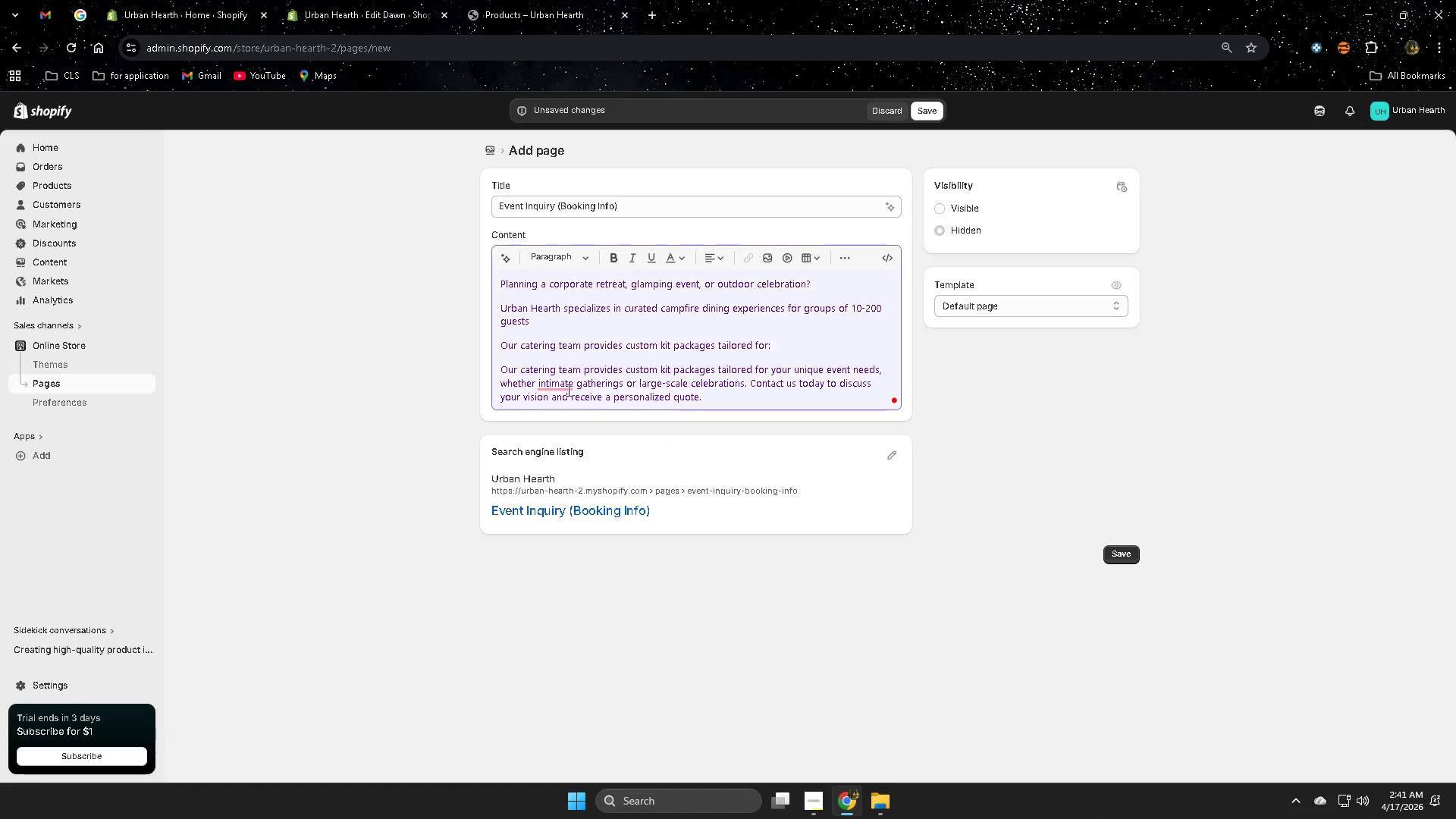 
wait(5.48)
 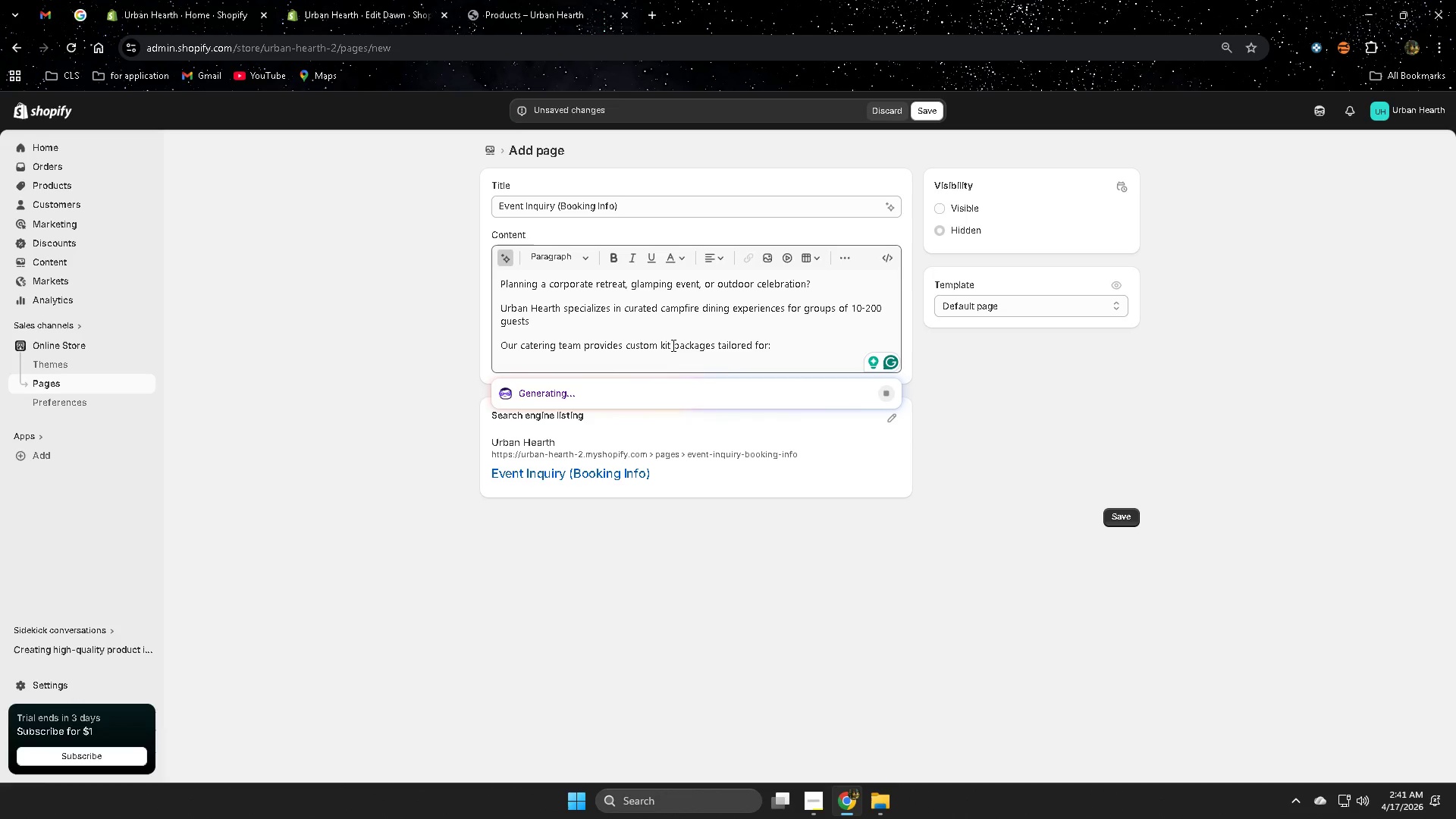 
left_click([570, 418])
 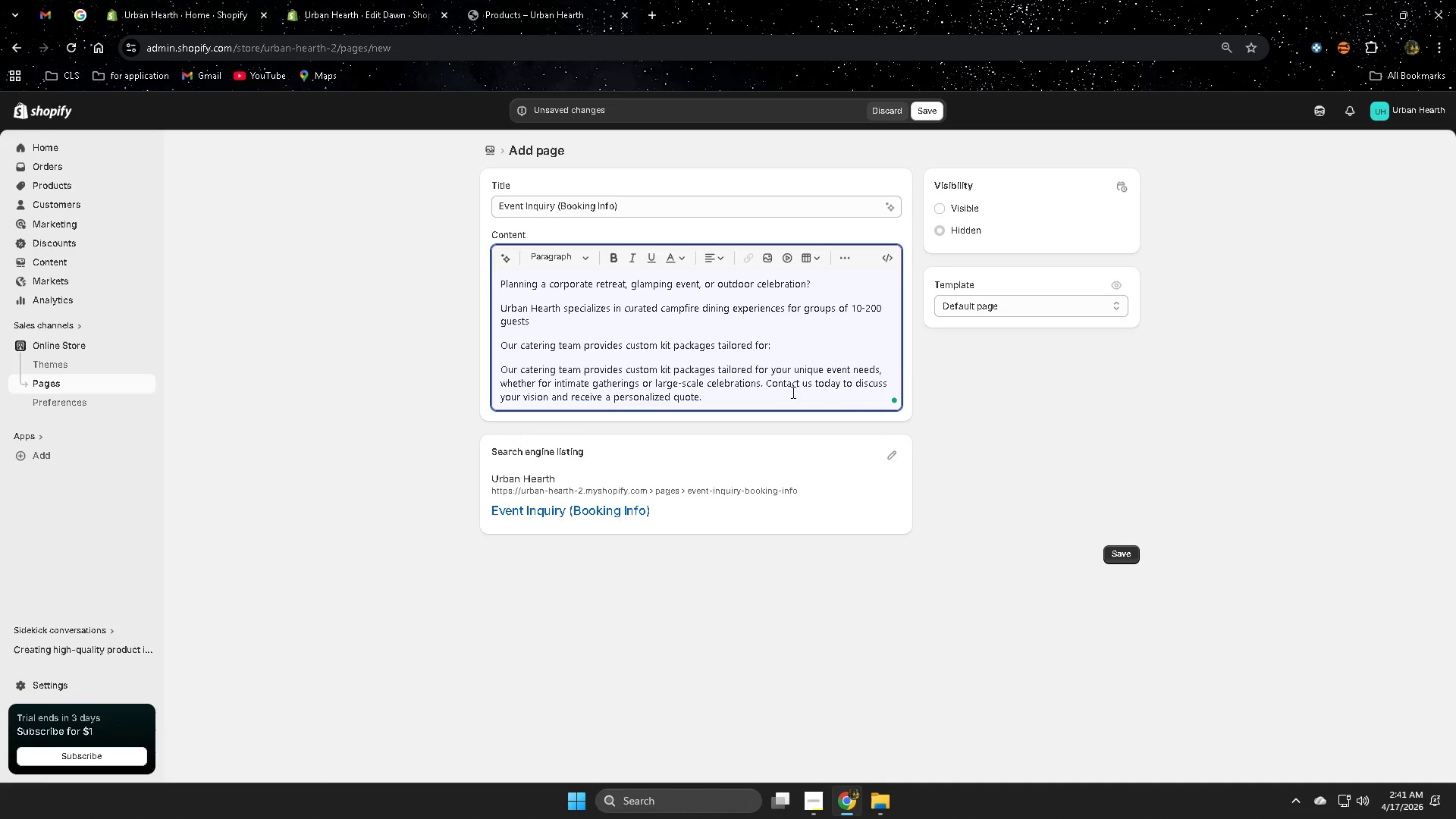 
left_click([718, 395])
 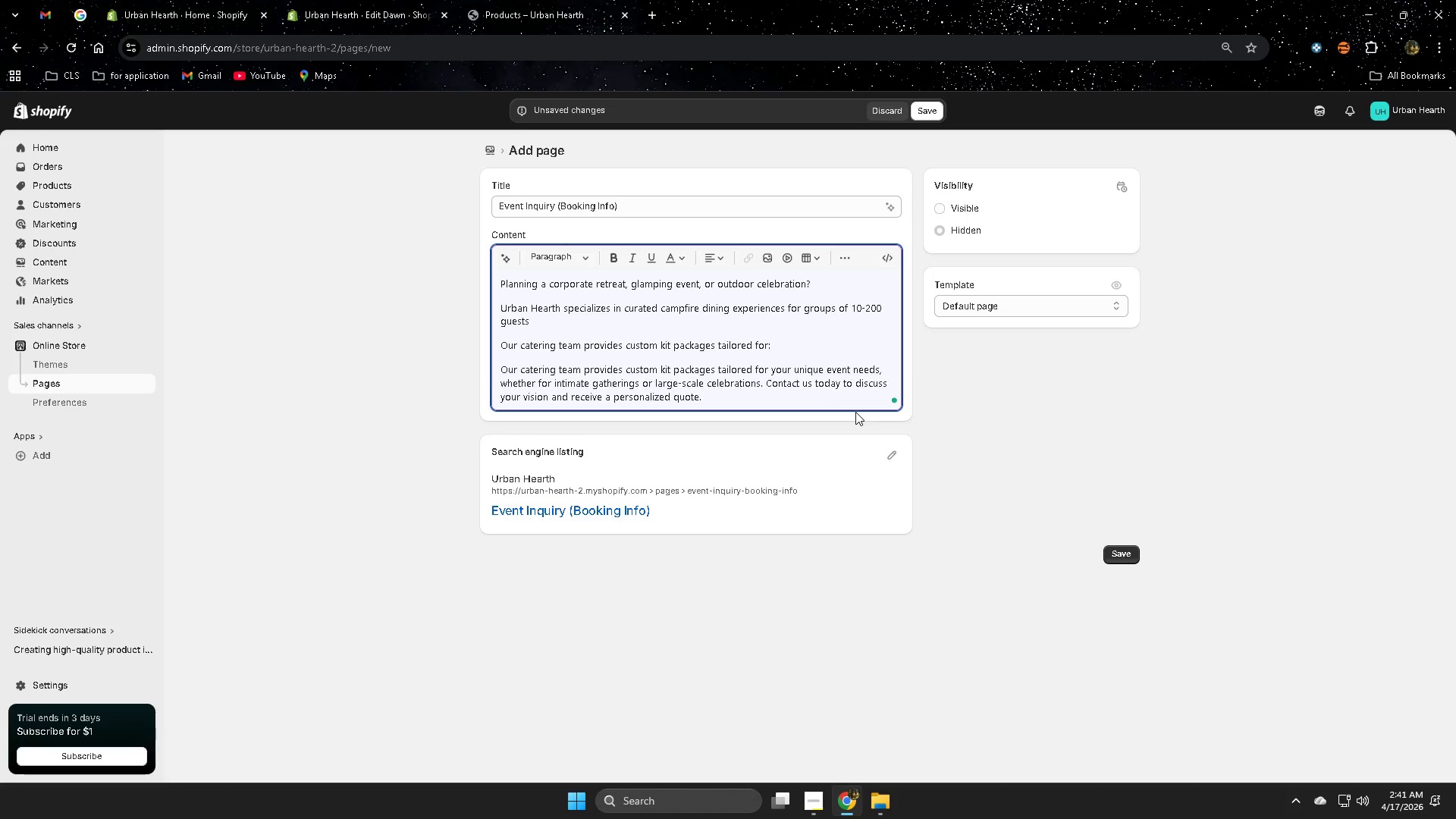 
scroll: coordinate [788, 381], scroll_direction: down, amount: 1.0
 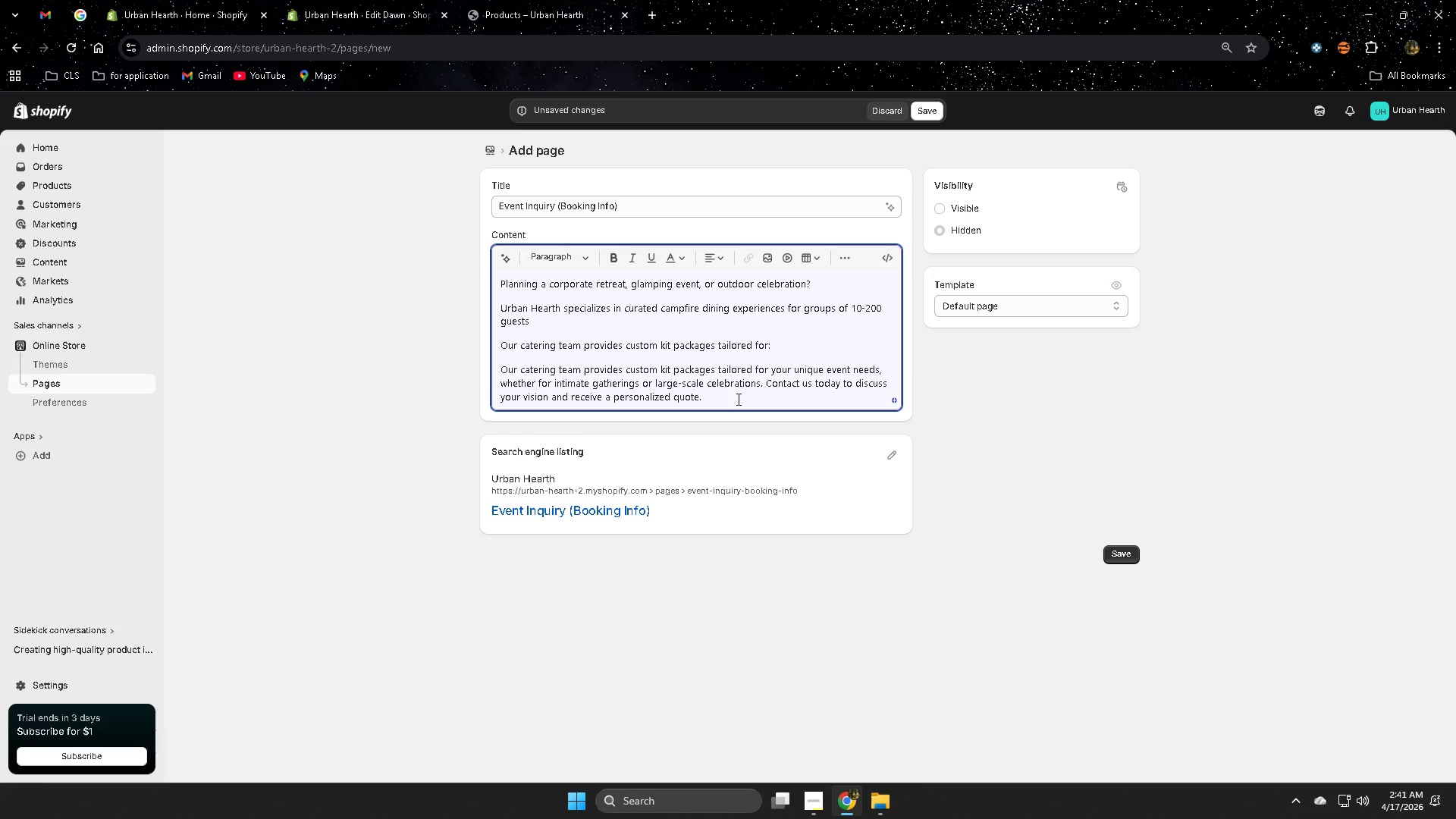 
left_click([737, 399])
 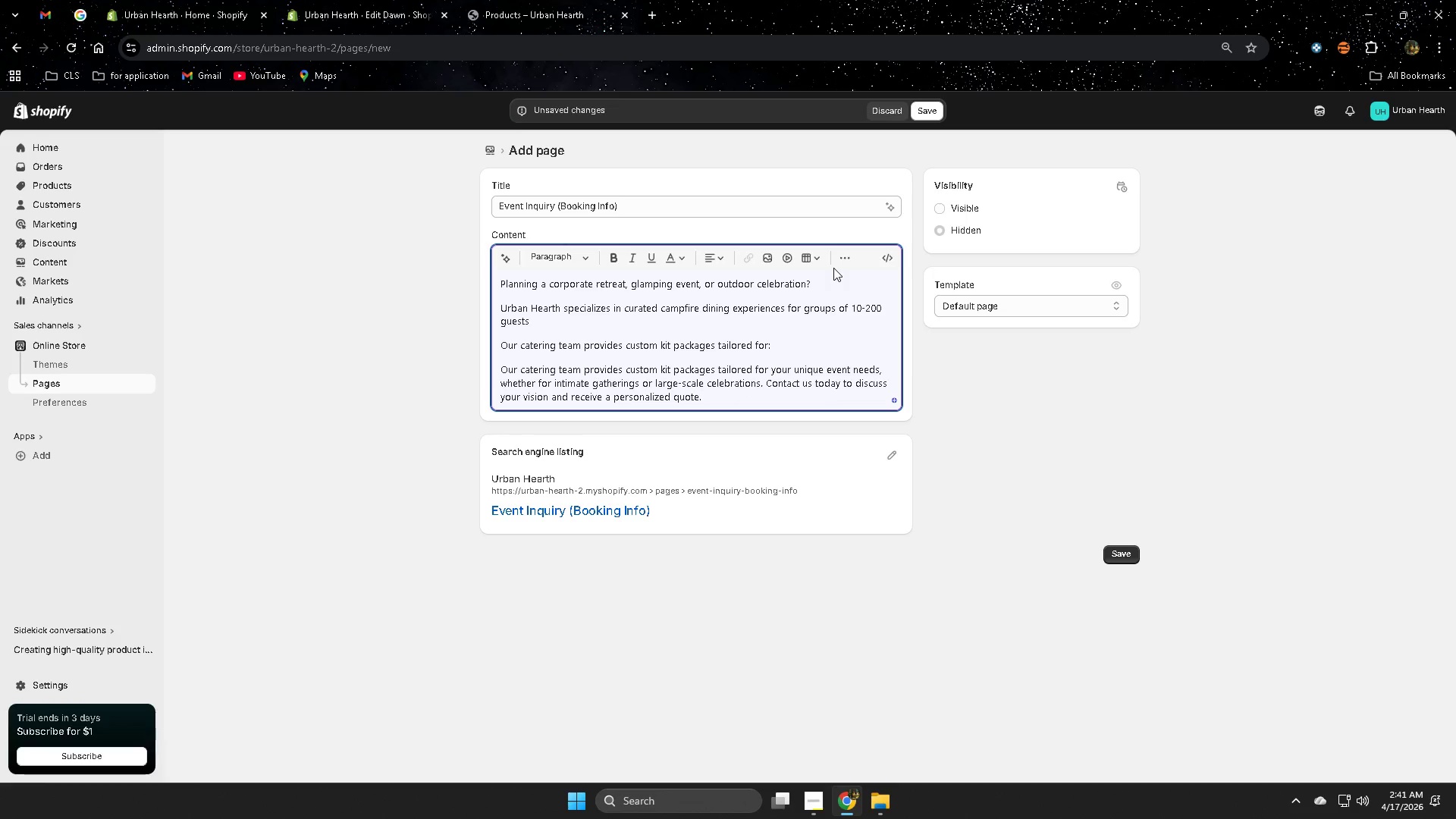 
wait(6.47)
 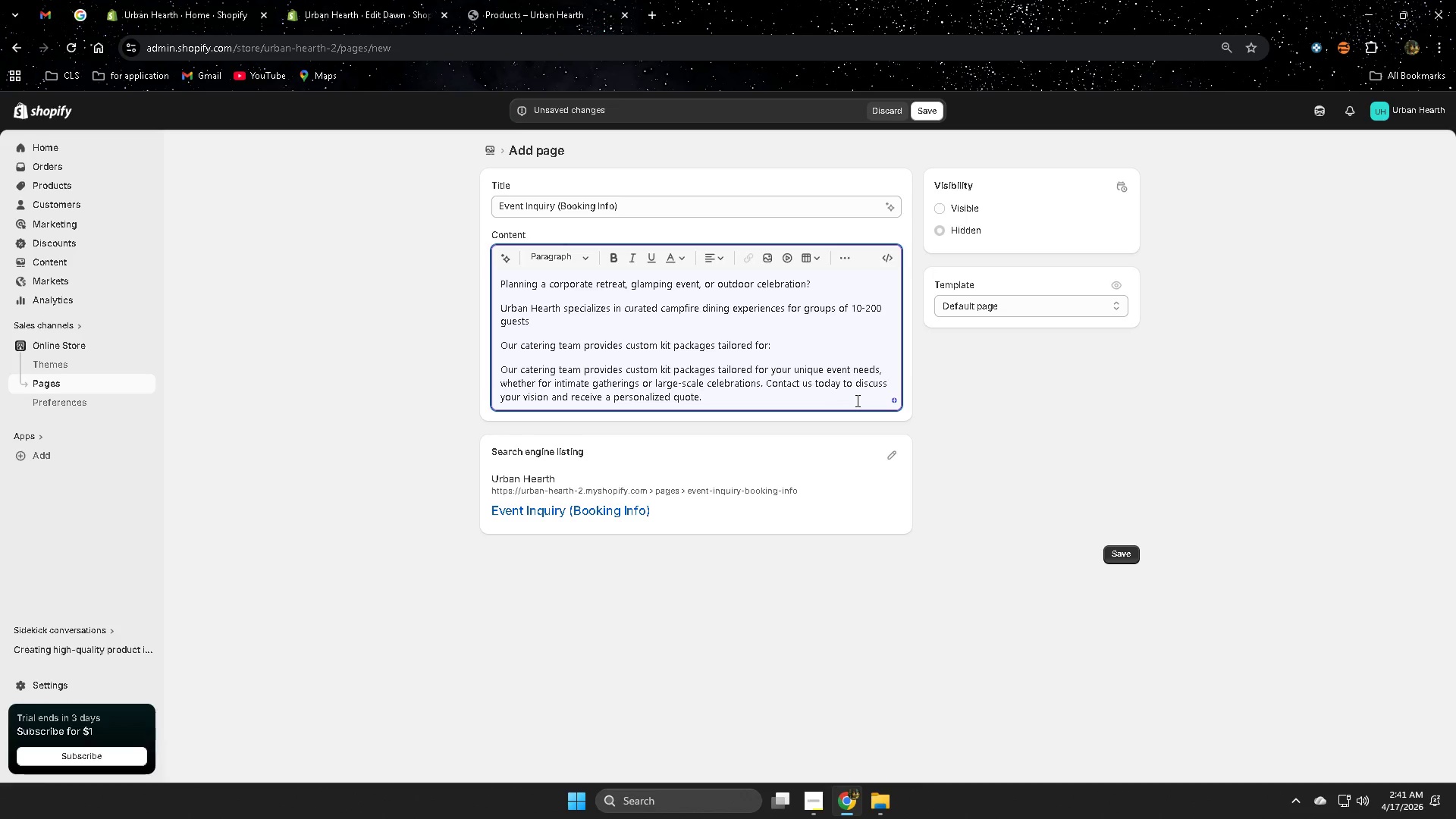 
key(Enter)
 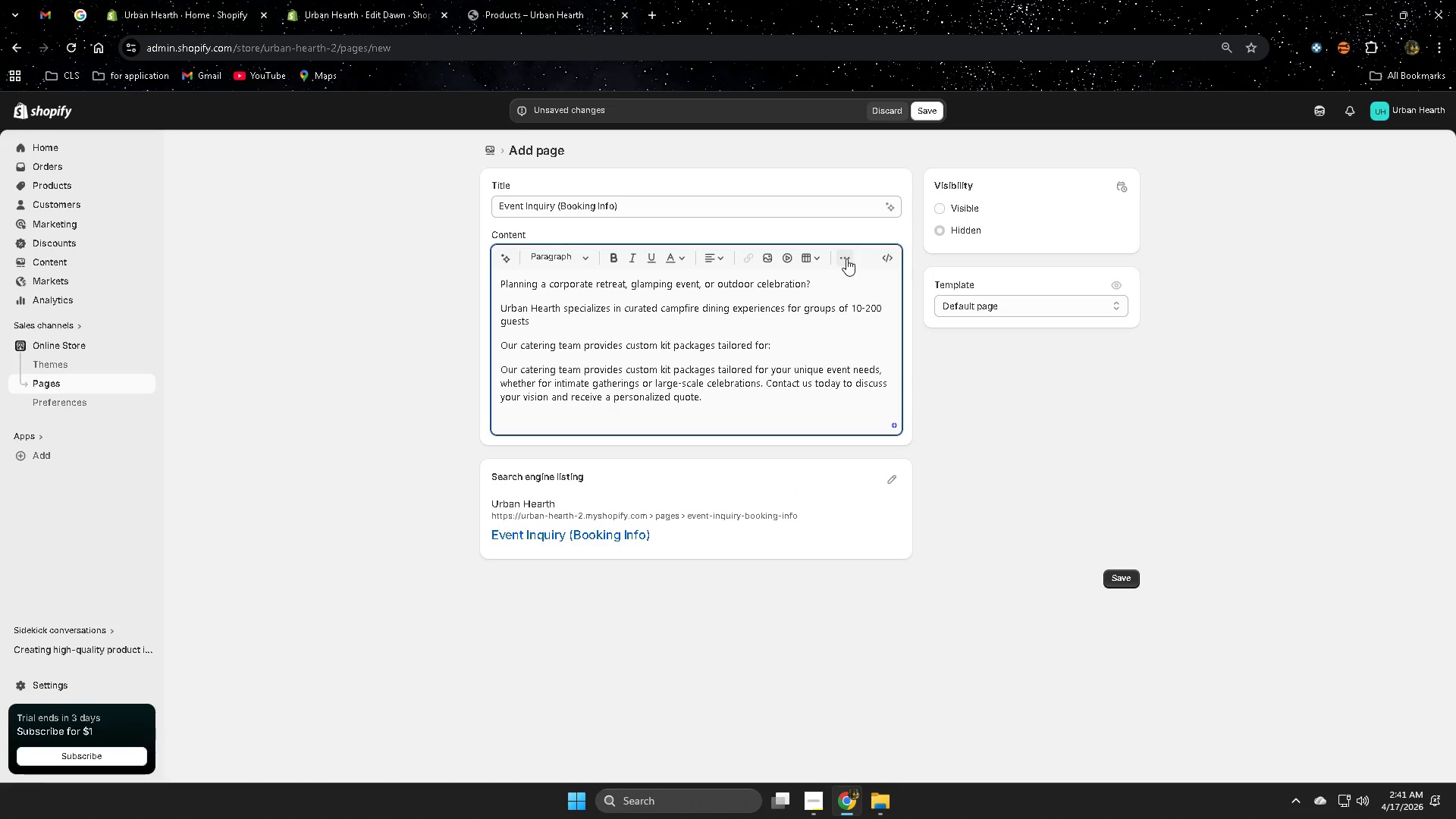 
left_click([846, 259])
 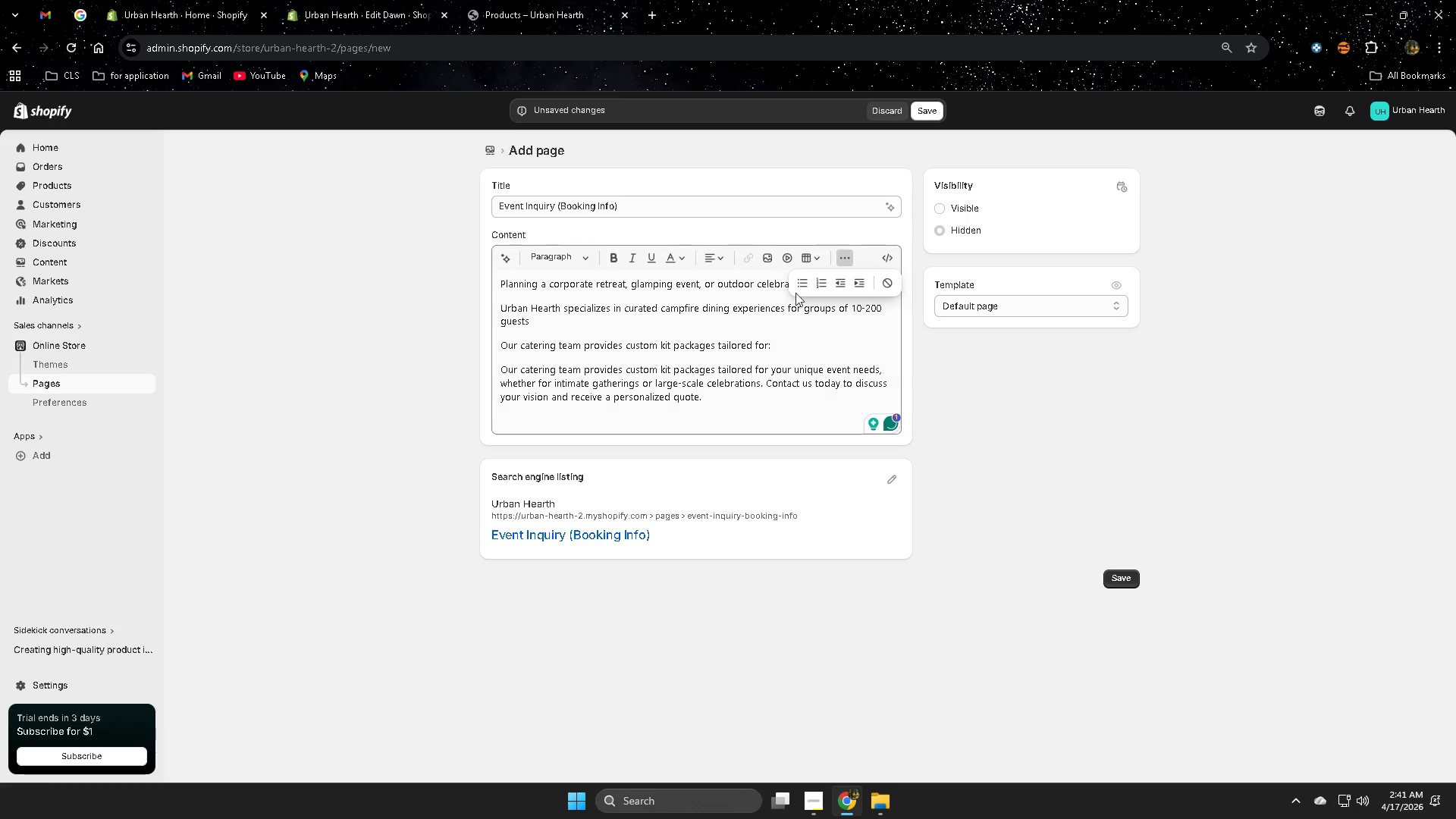 
left_click([799, 287])
 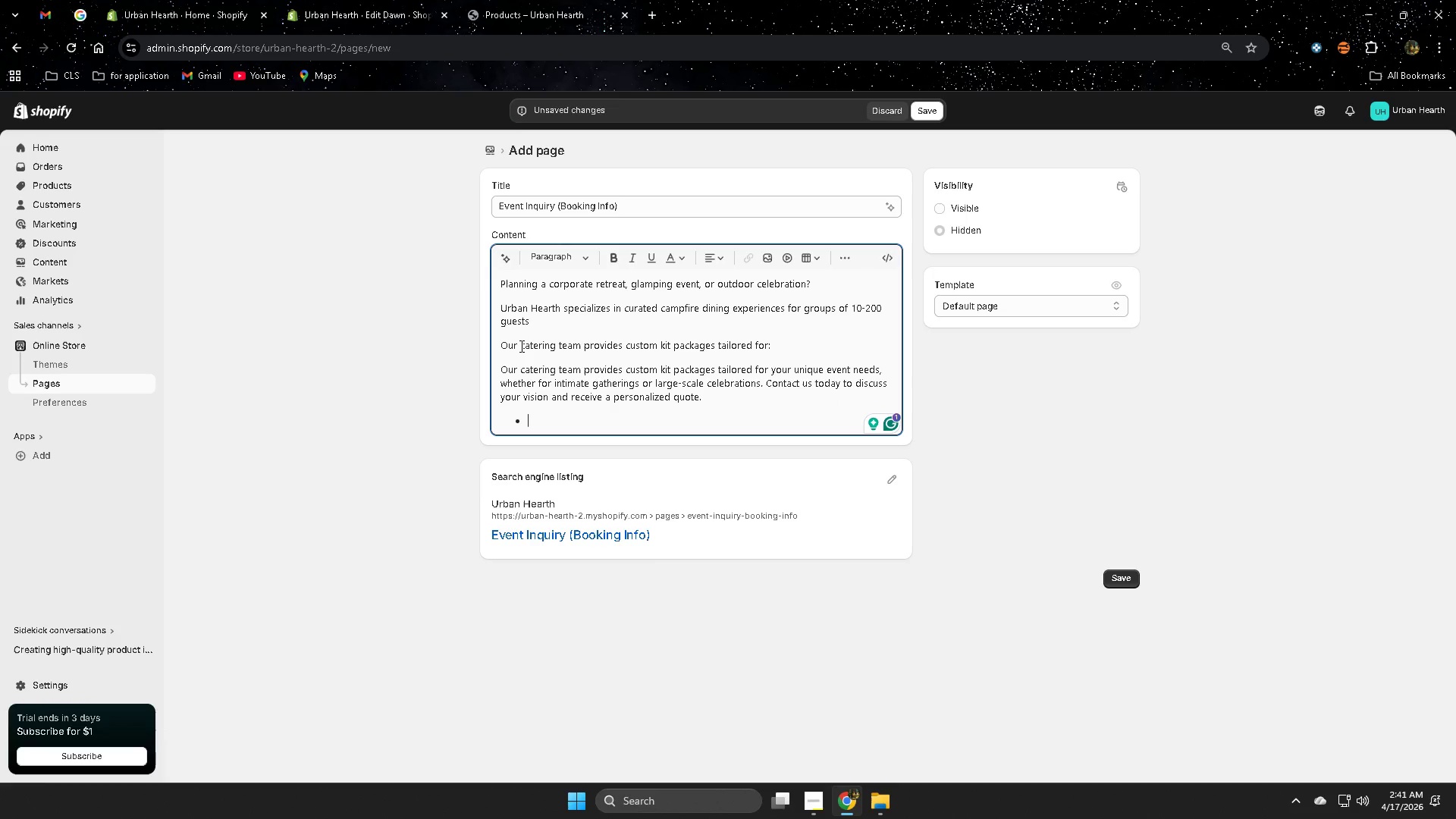 
wait(15.01)
 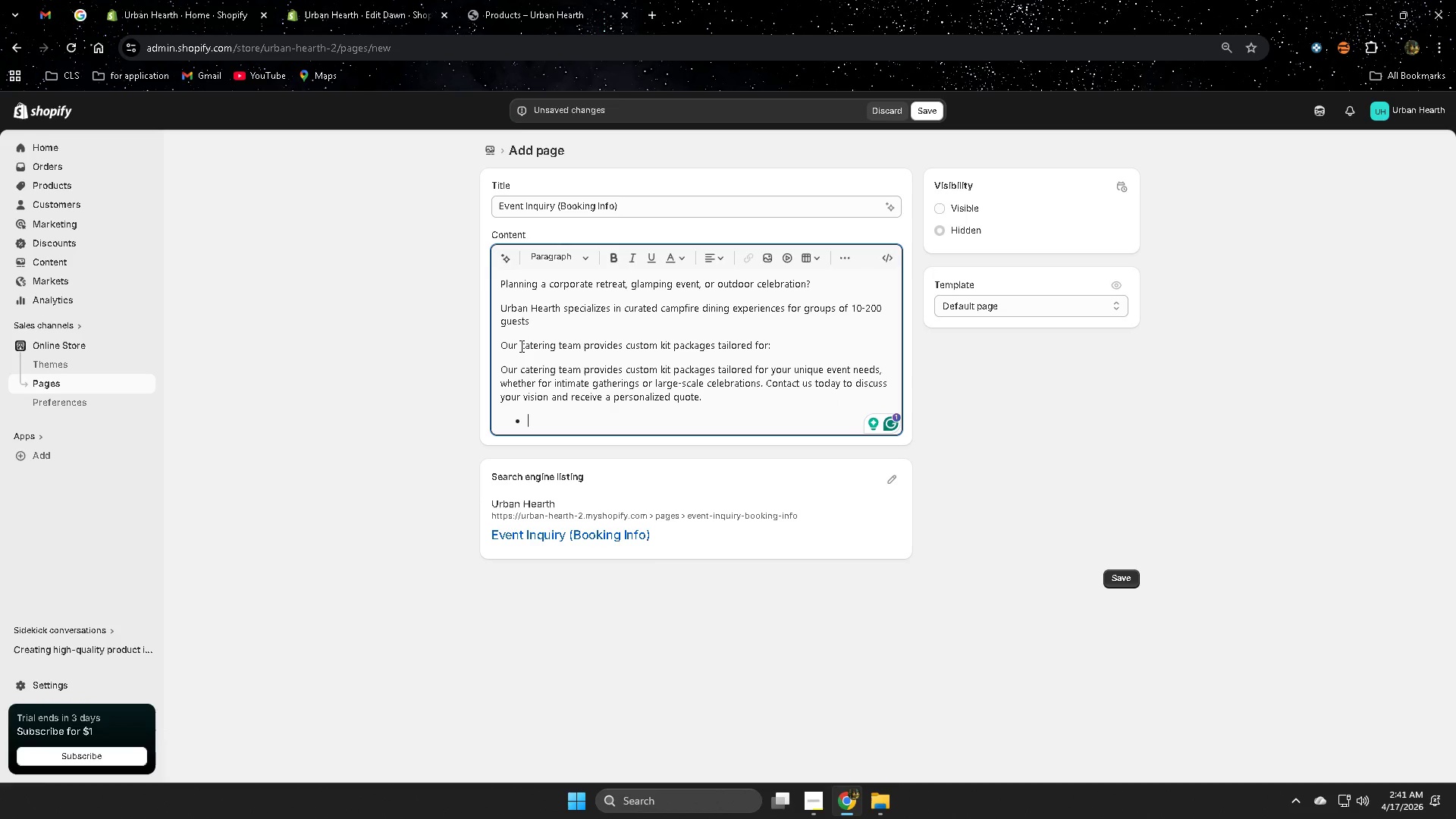 
left_click([504, 347])
 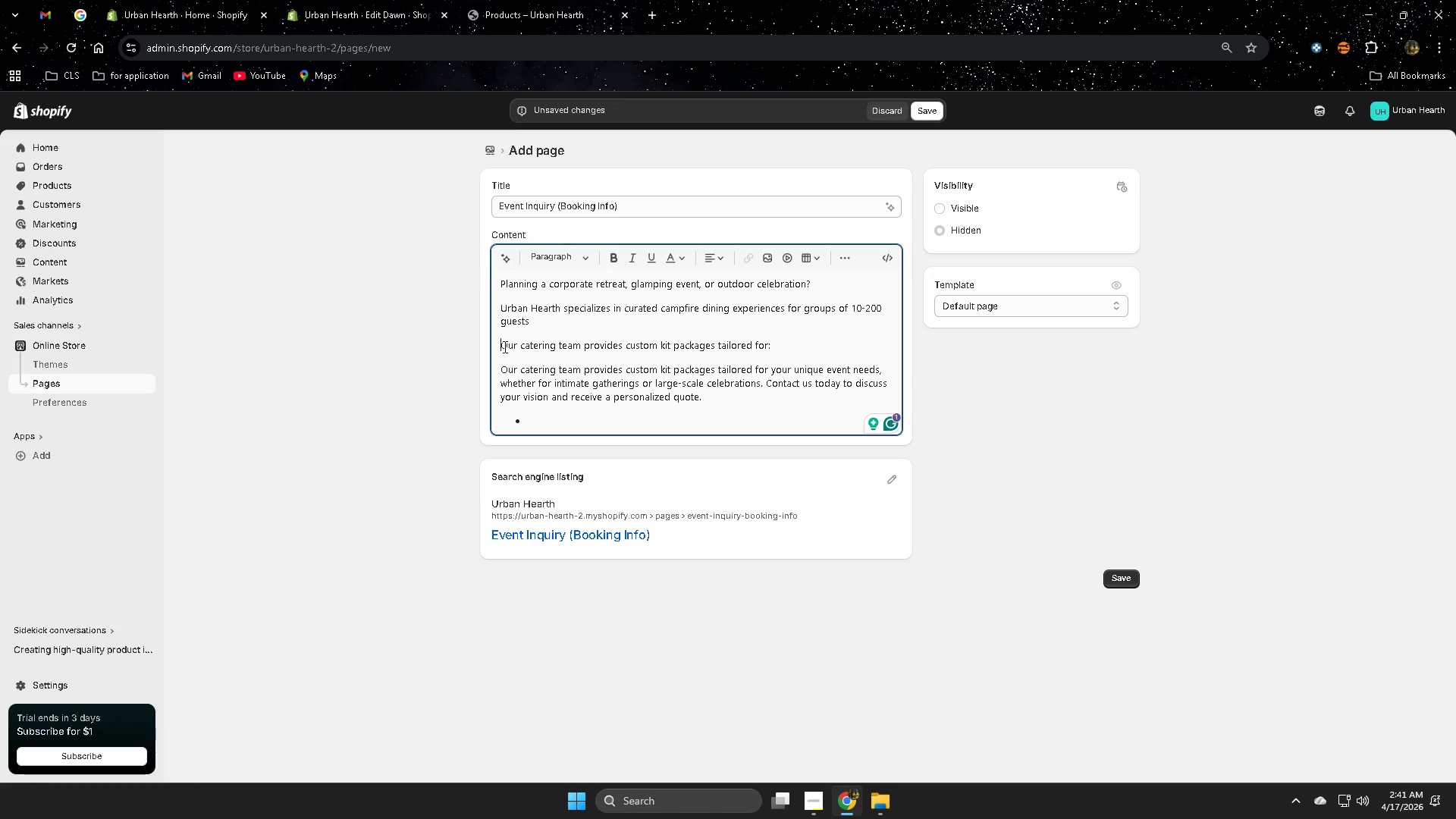 
left_click_drag(start_coordinate=[504, 347], to_coordinate=[778, 340])
 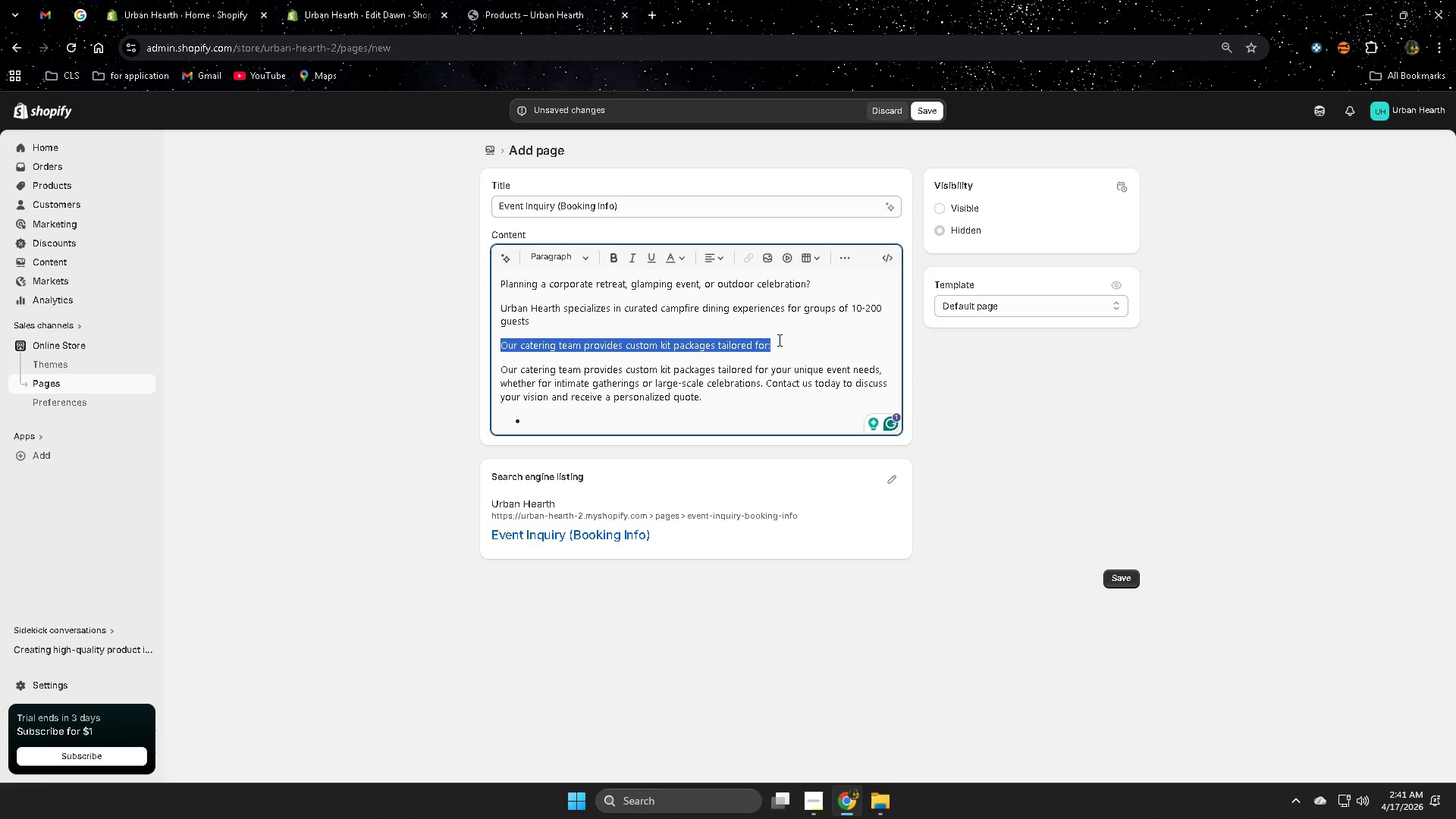 
key(Control+ControlLeft)
 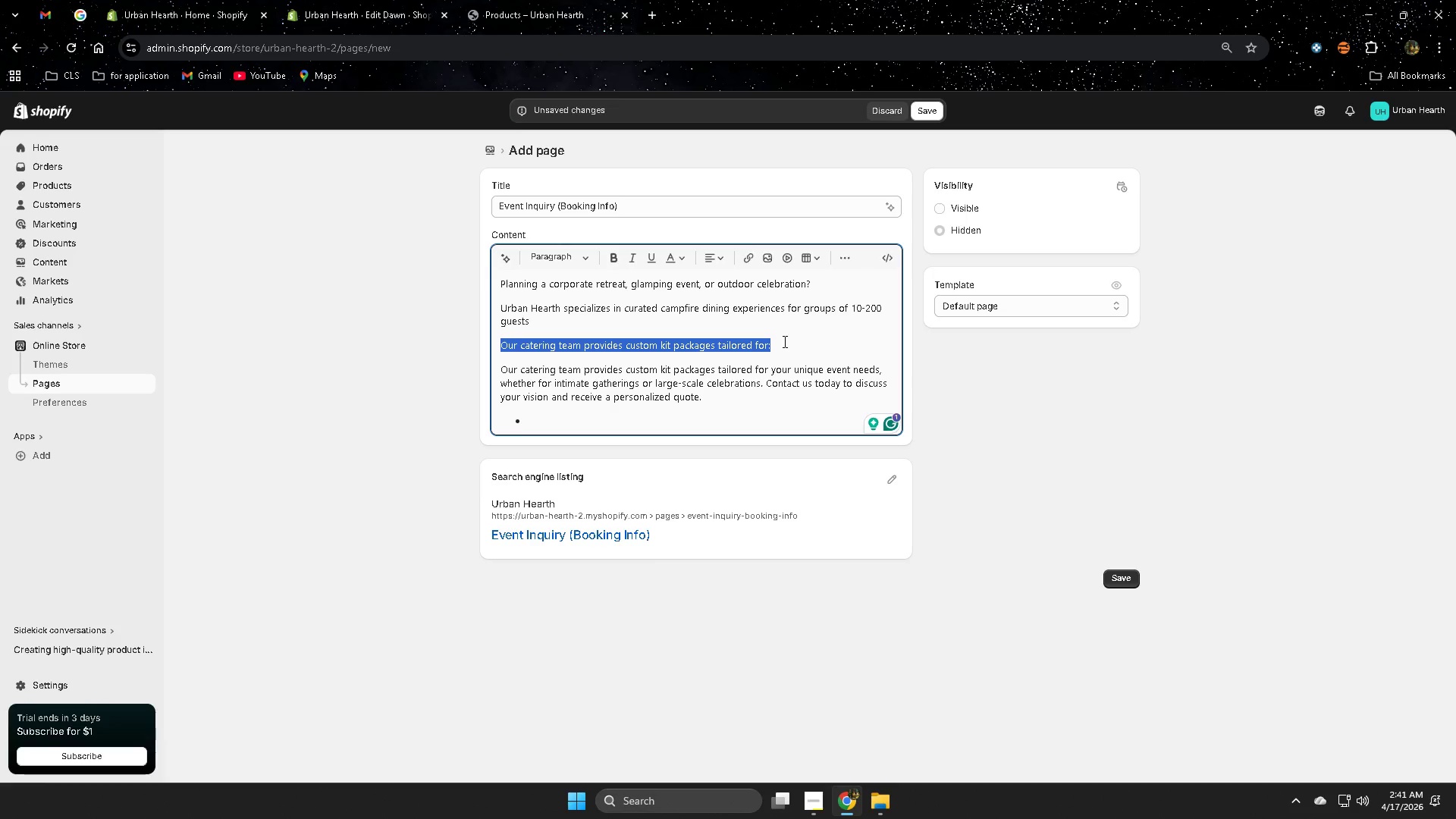 
key(Control+C)
 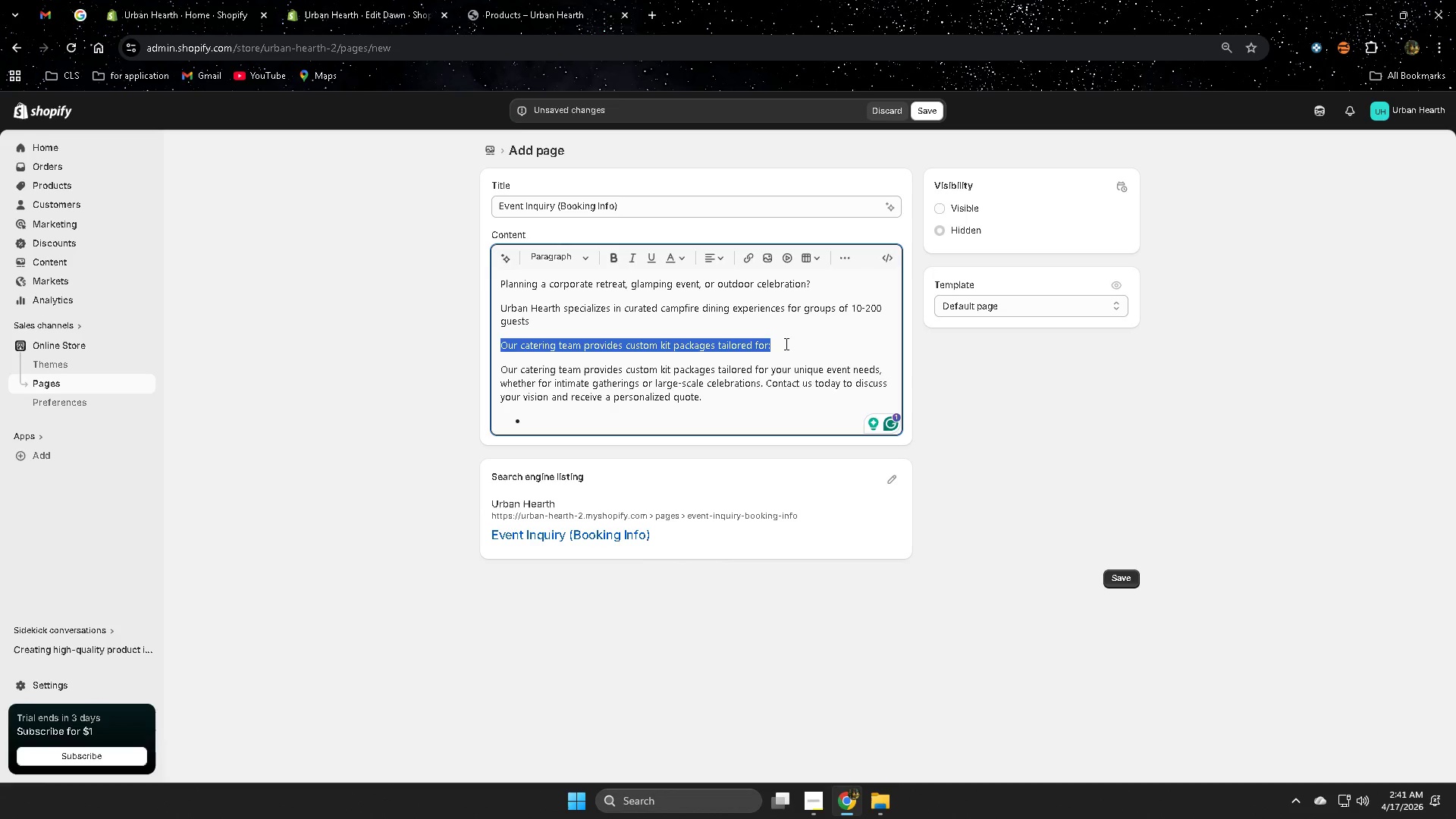 
key(Delete)
 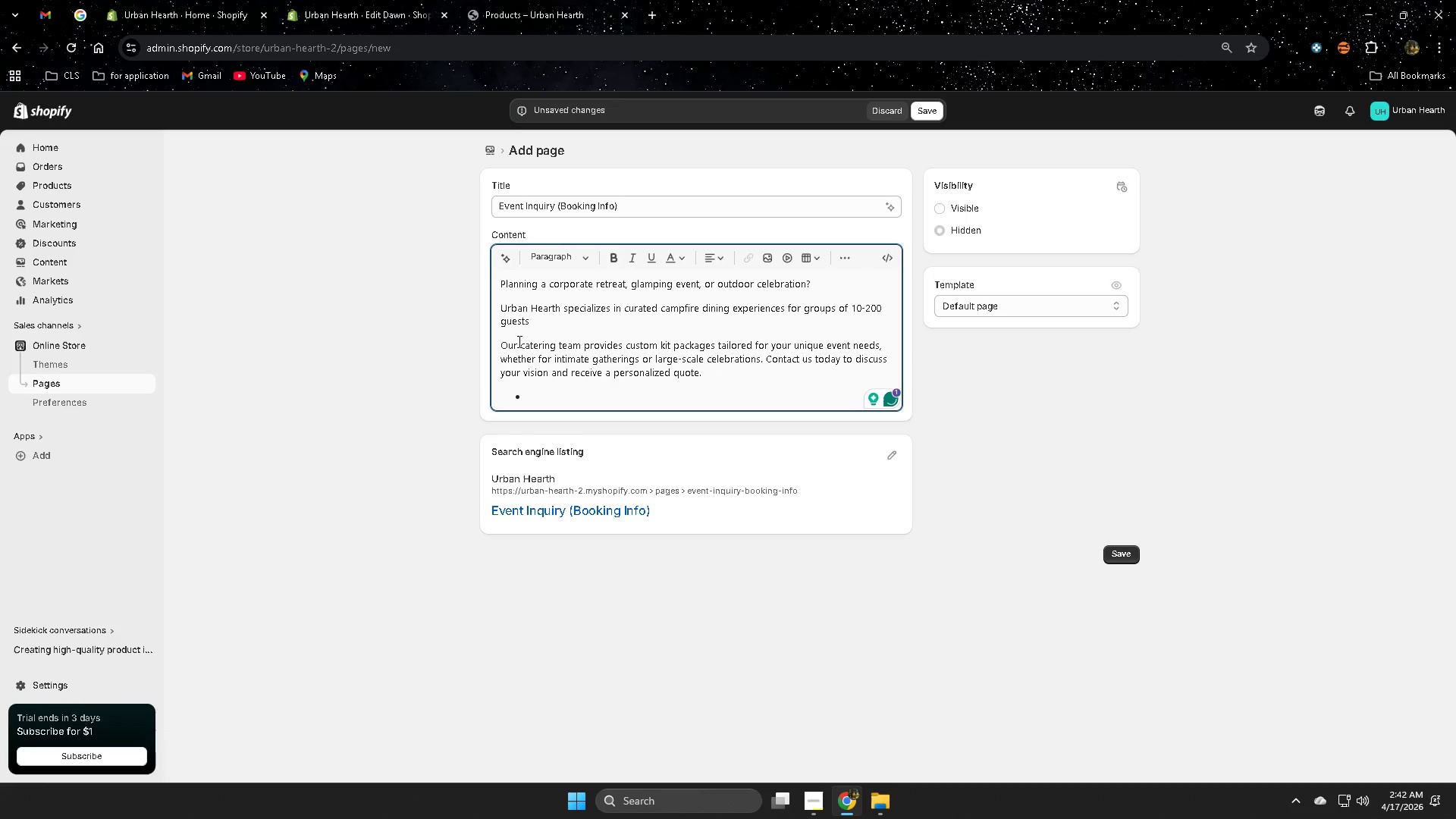 
key(Backspace)
 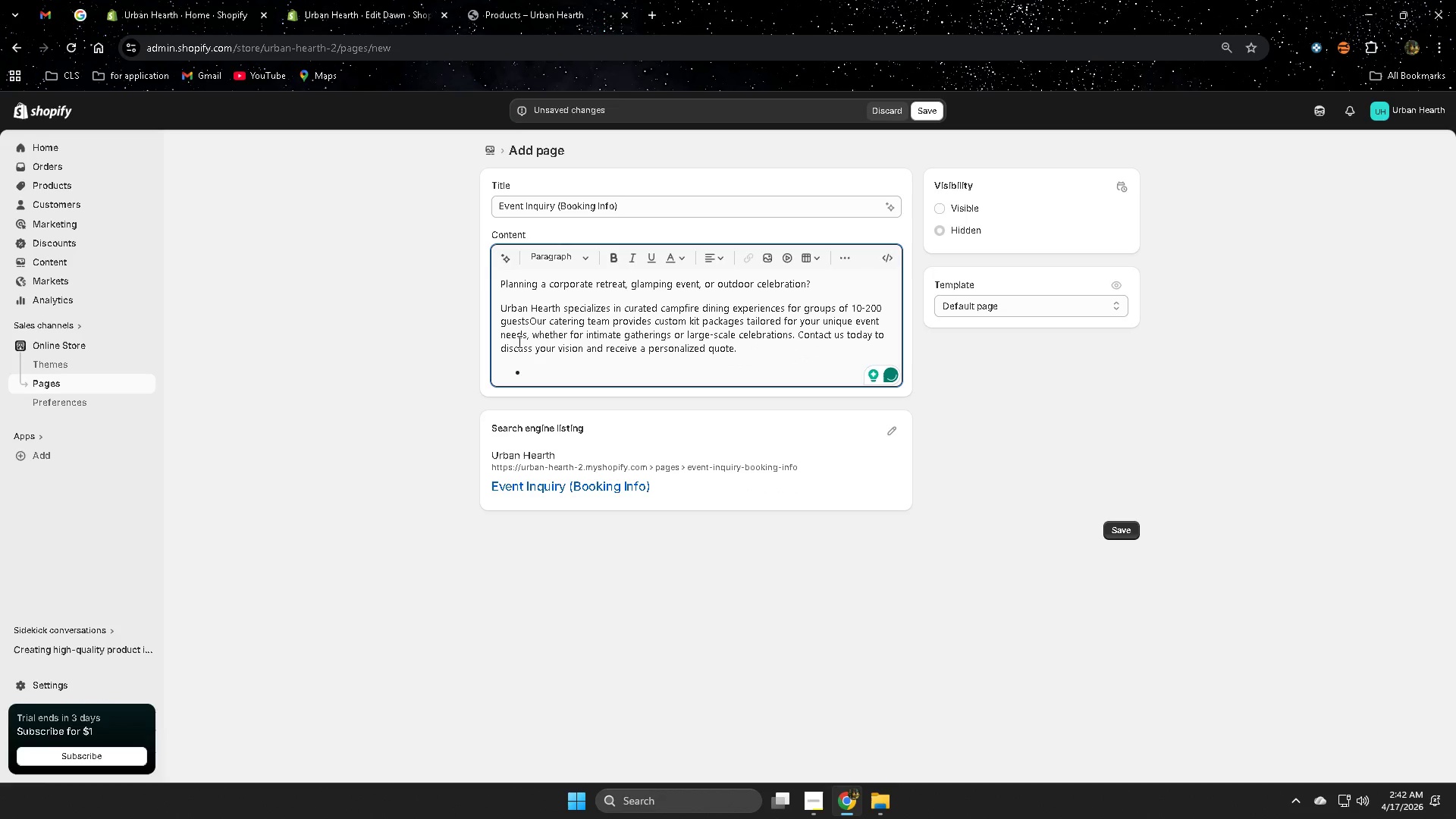 
key(Space)
 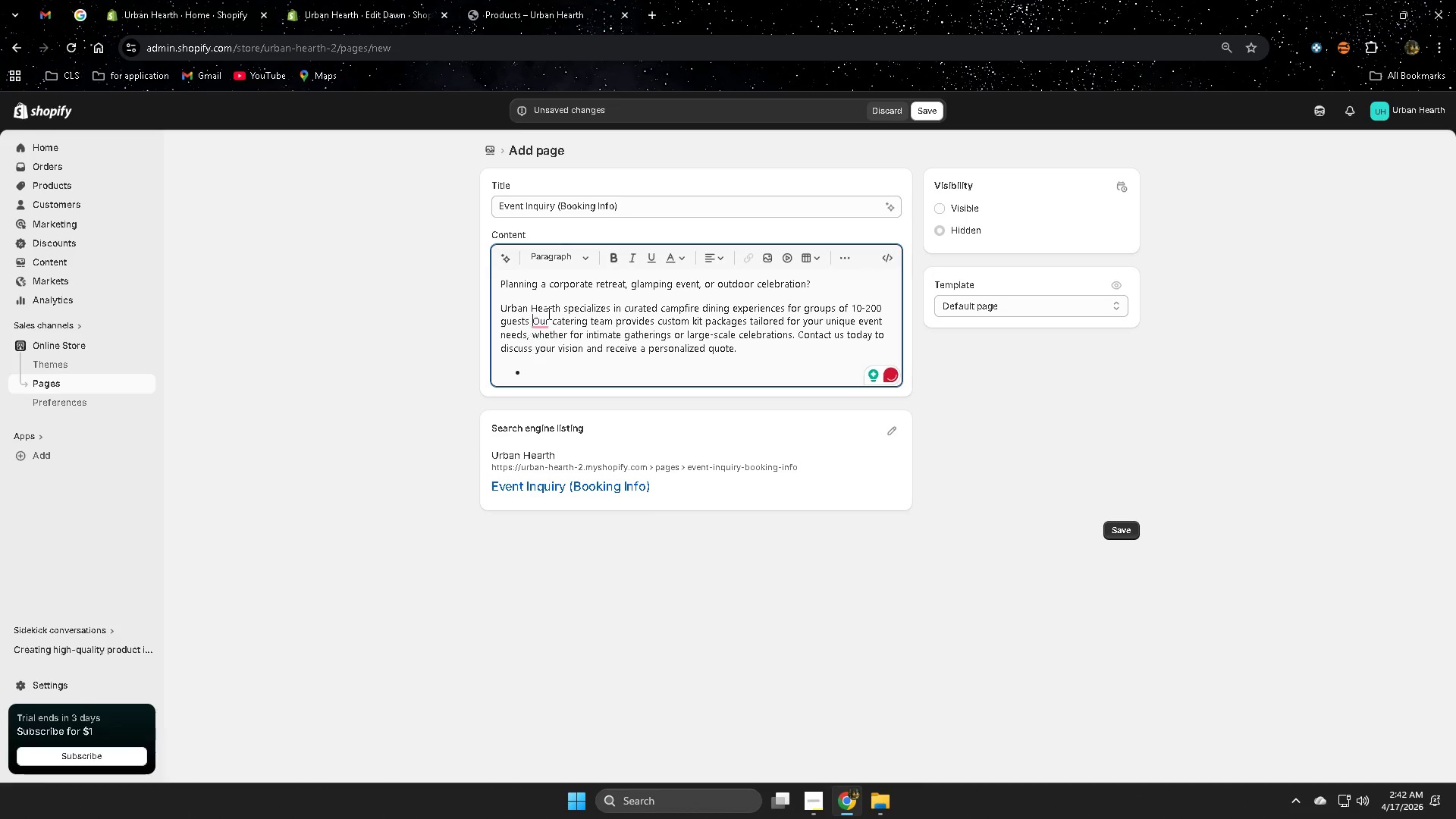 
left_click([554, 361])
 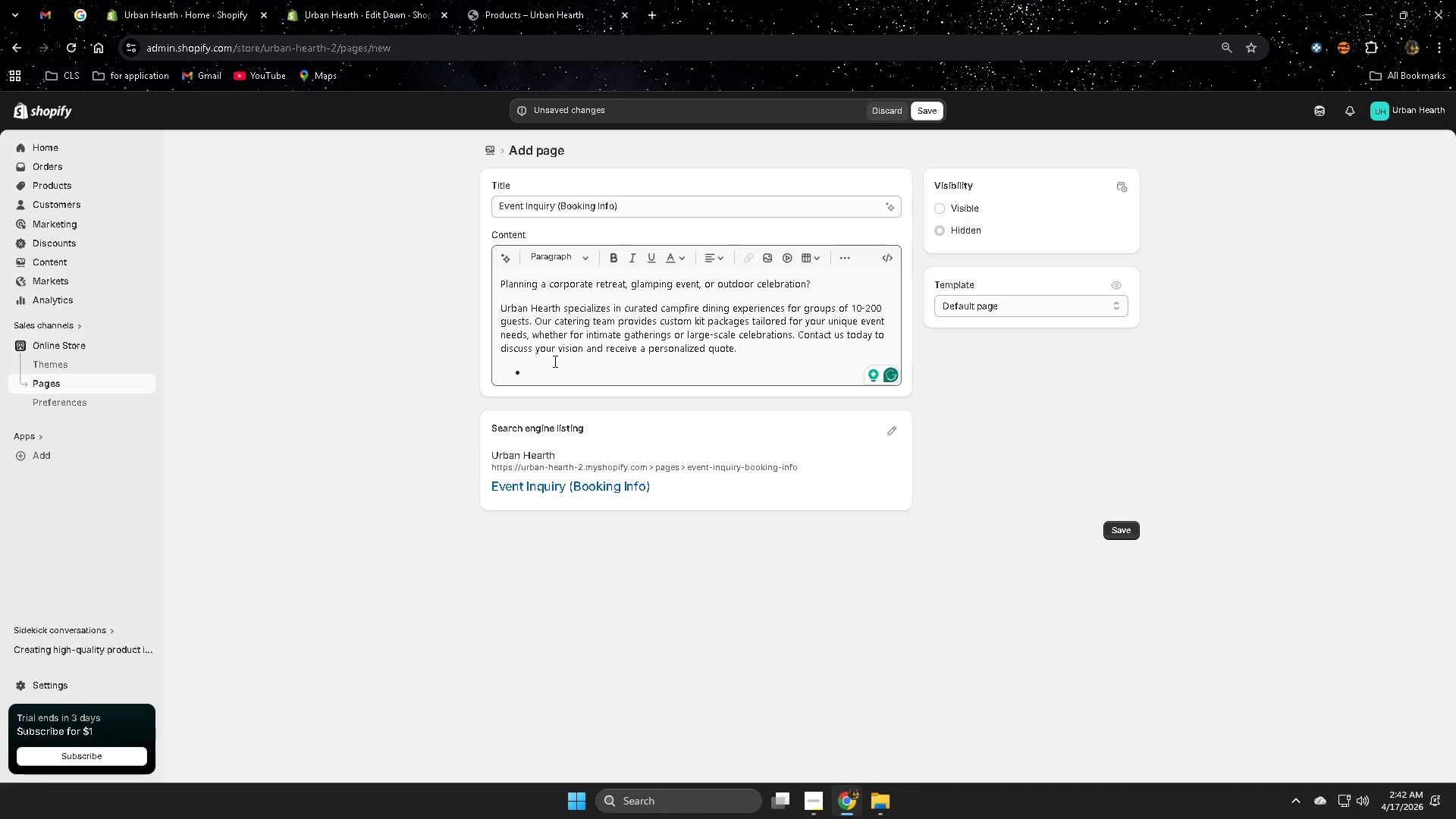 
left_click([554, 361])
 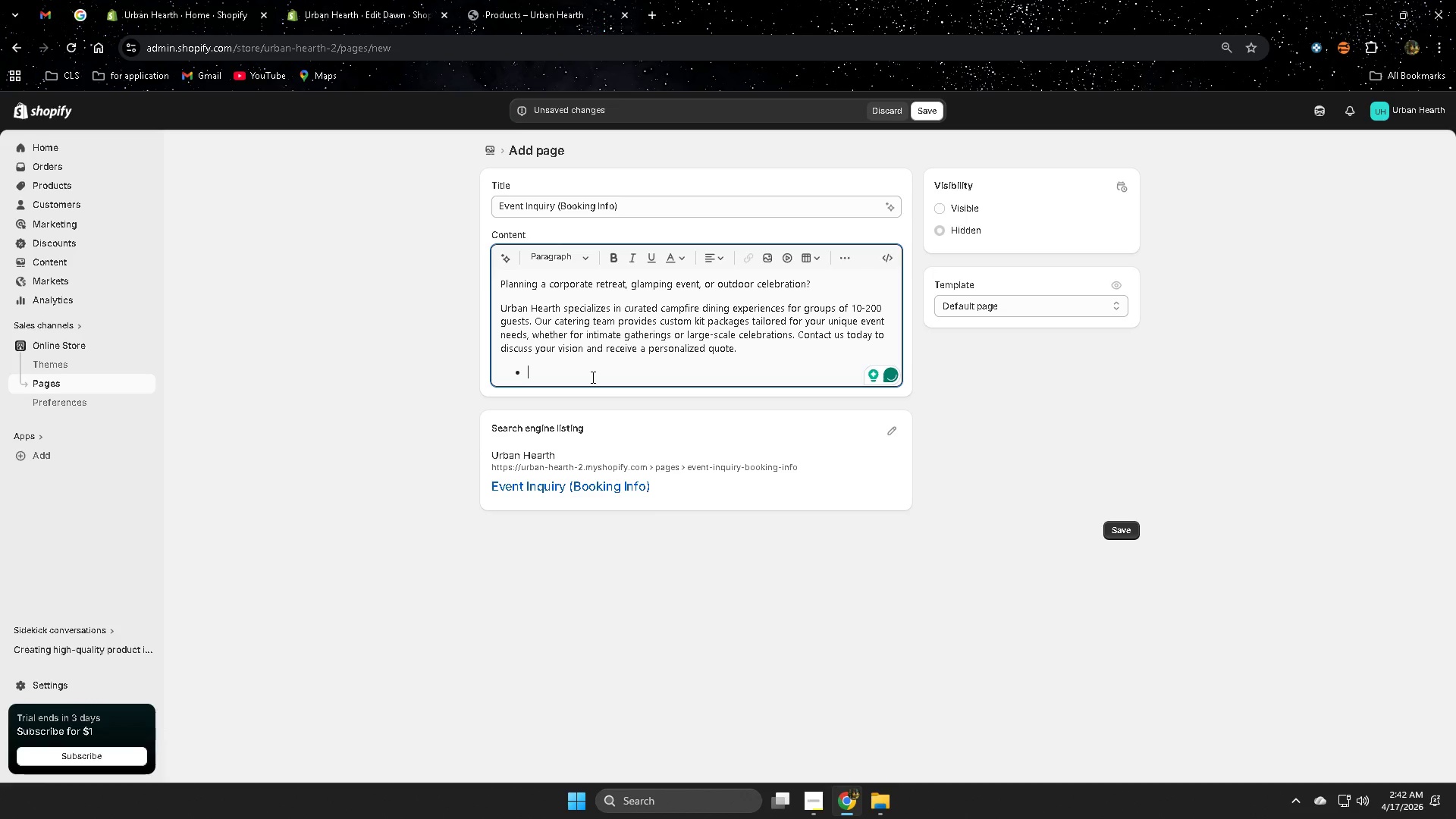 
key(Backspace)
 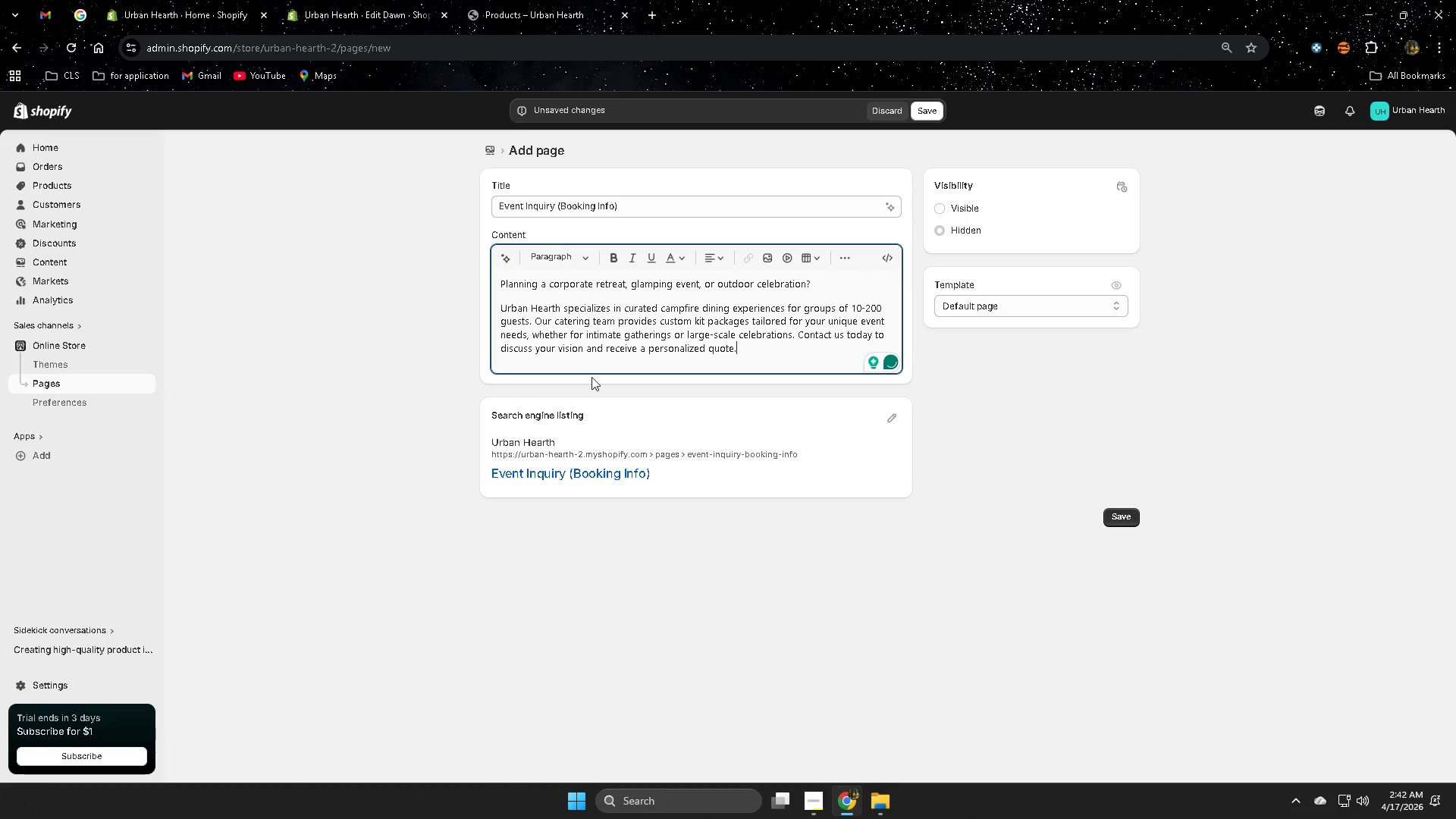 
key(Backspace)
 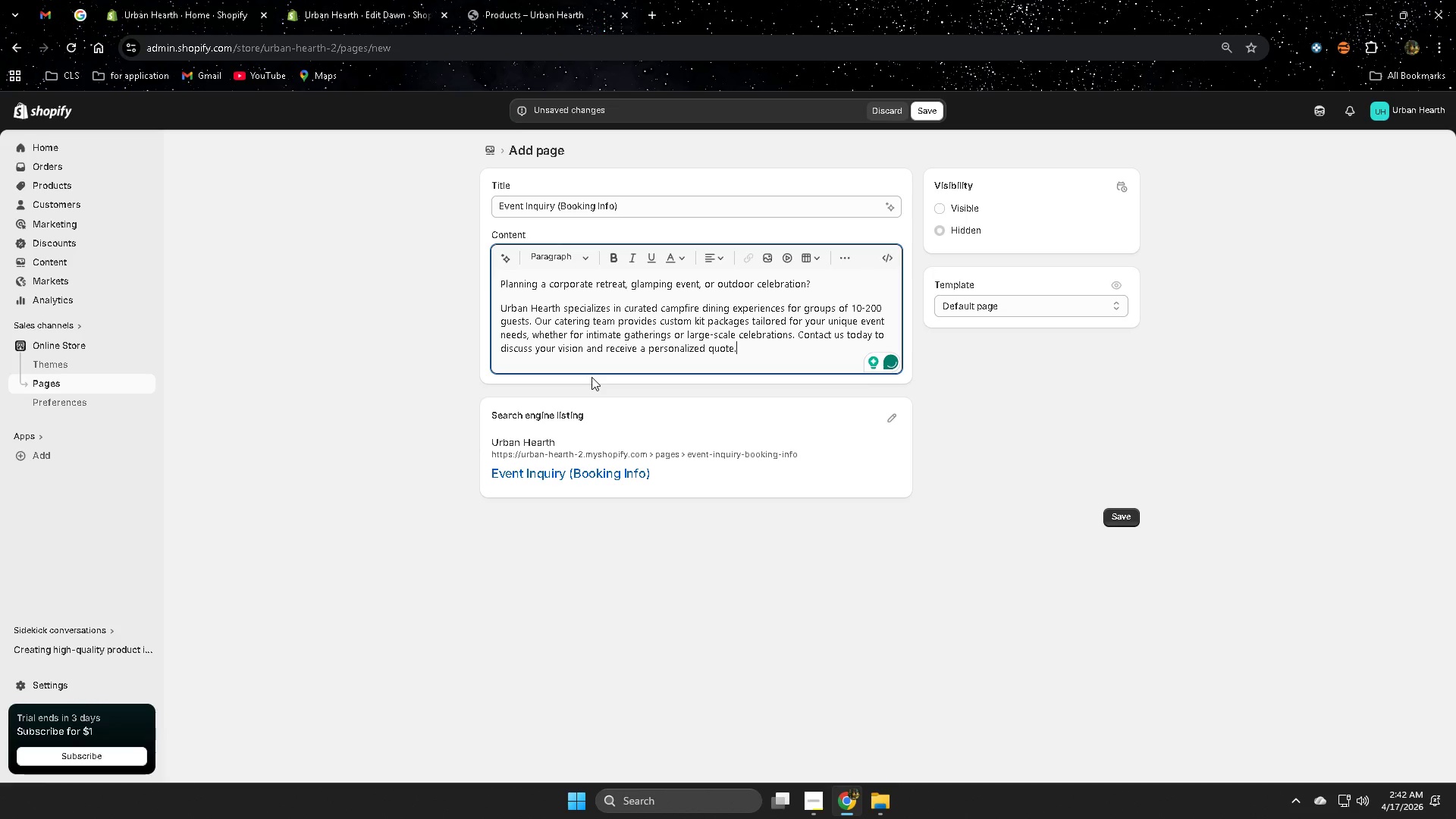 
key(Enter)
 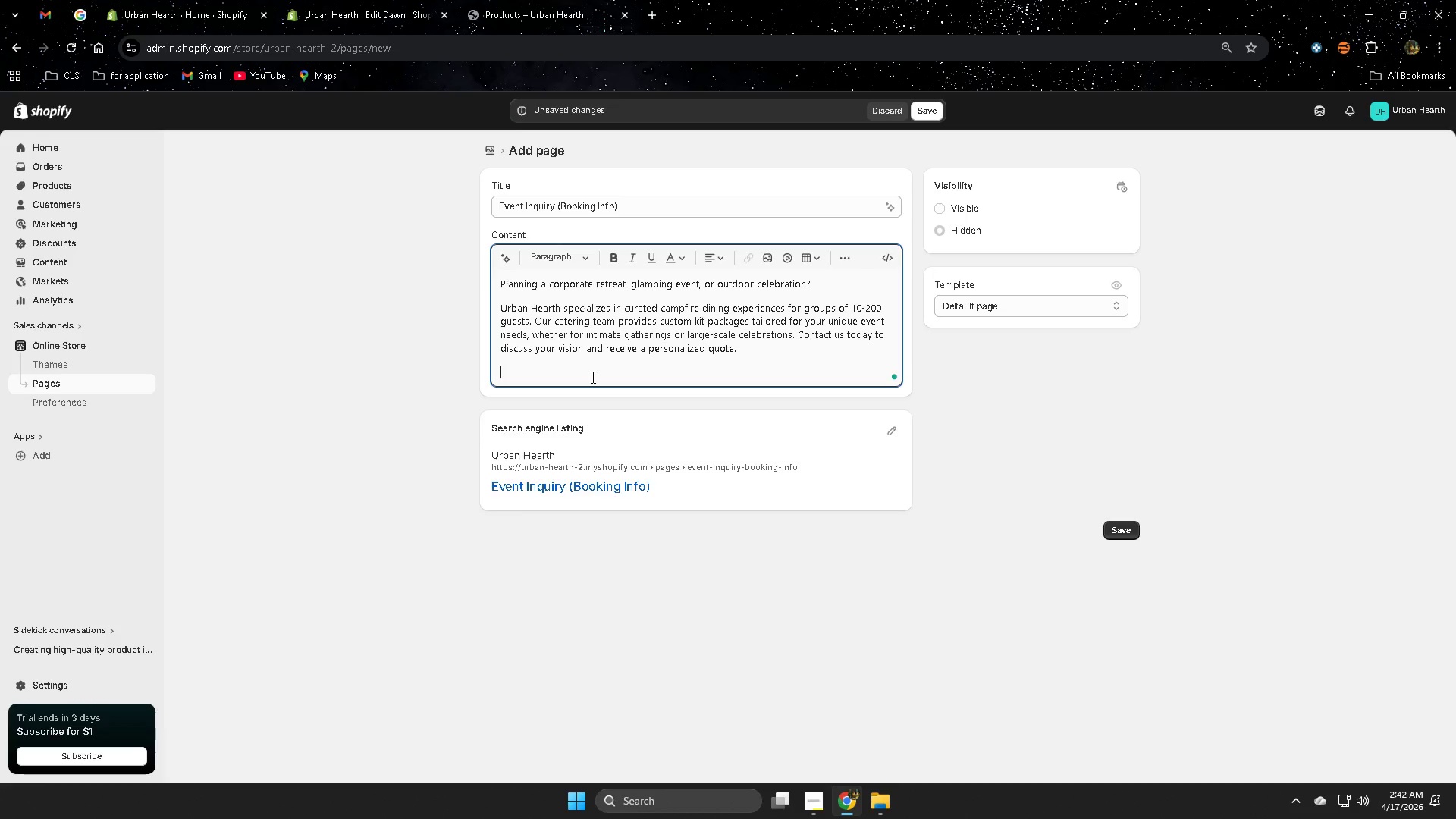 
key(Control+ControlLeft)
 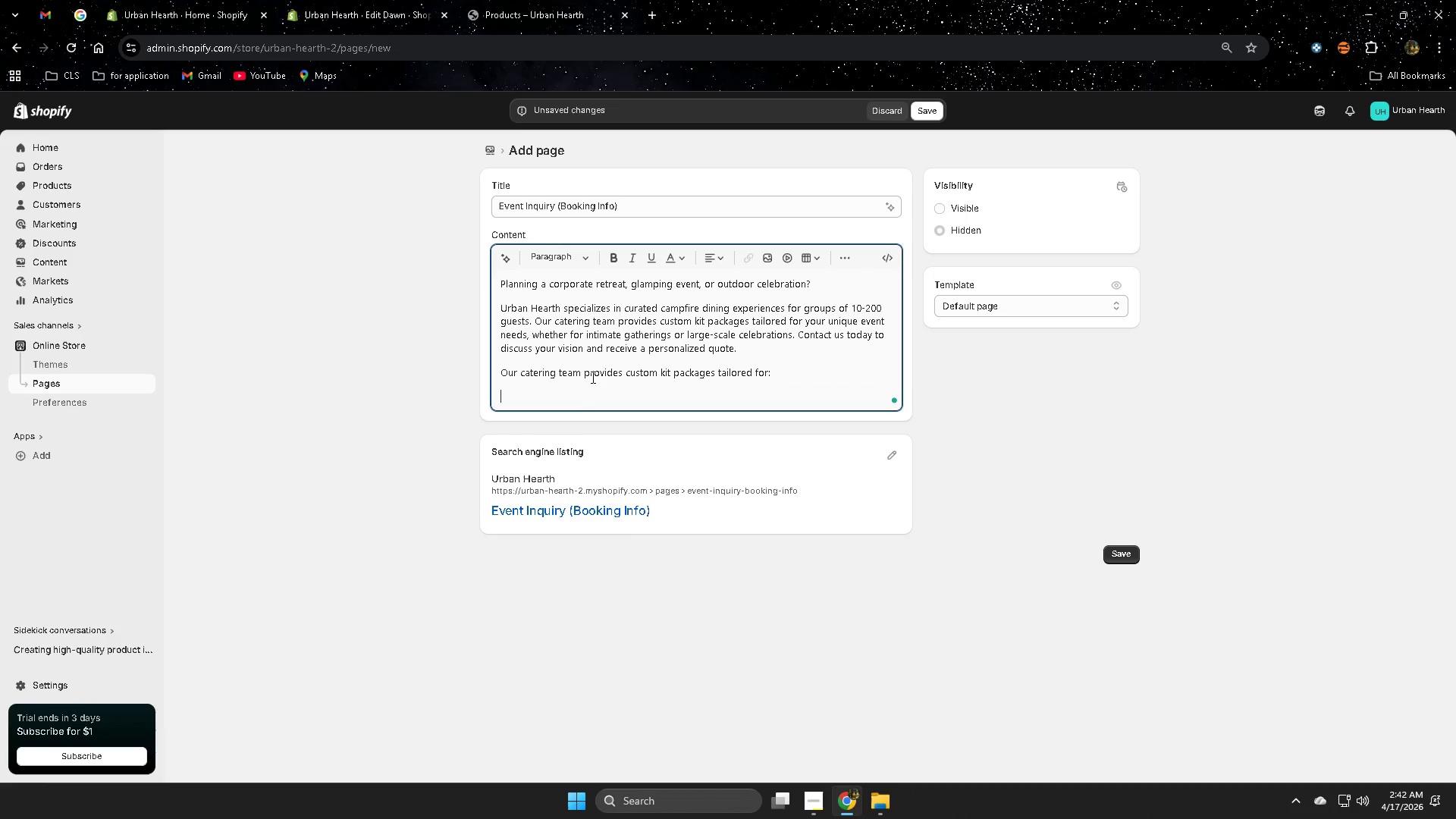 
key(Control+V)
 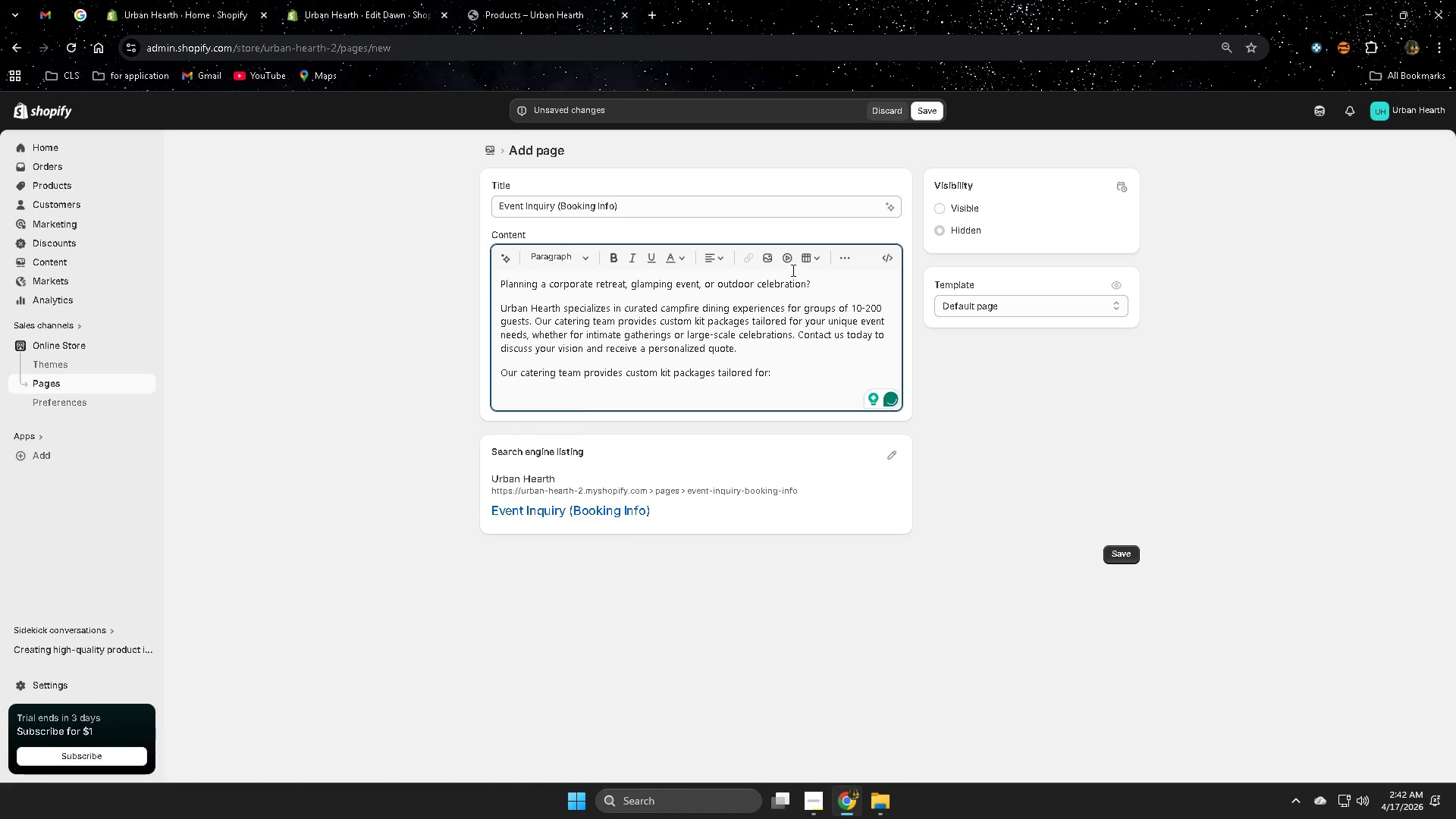 
left_click([838, 260])
 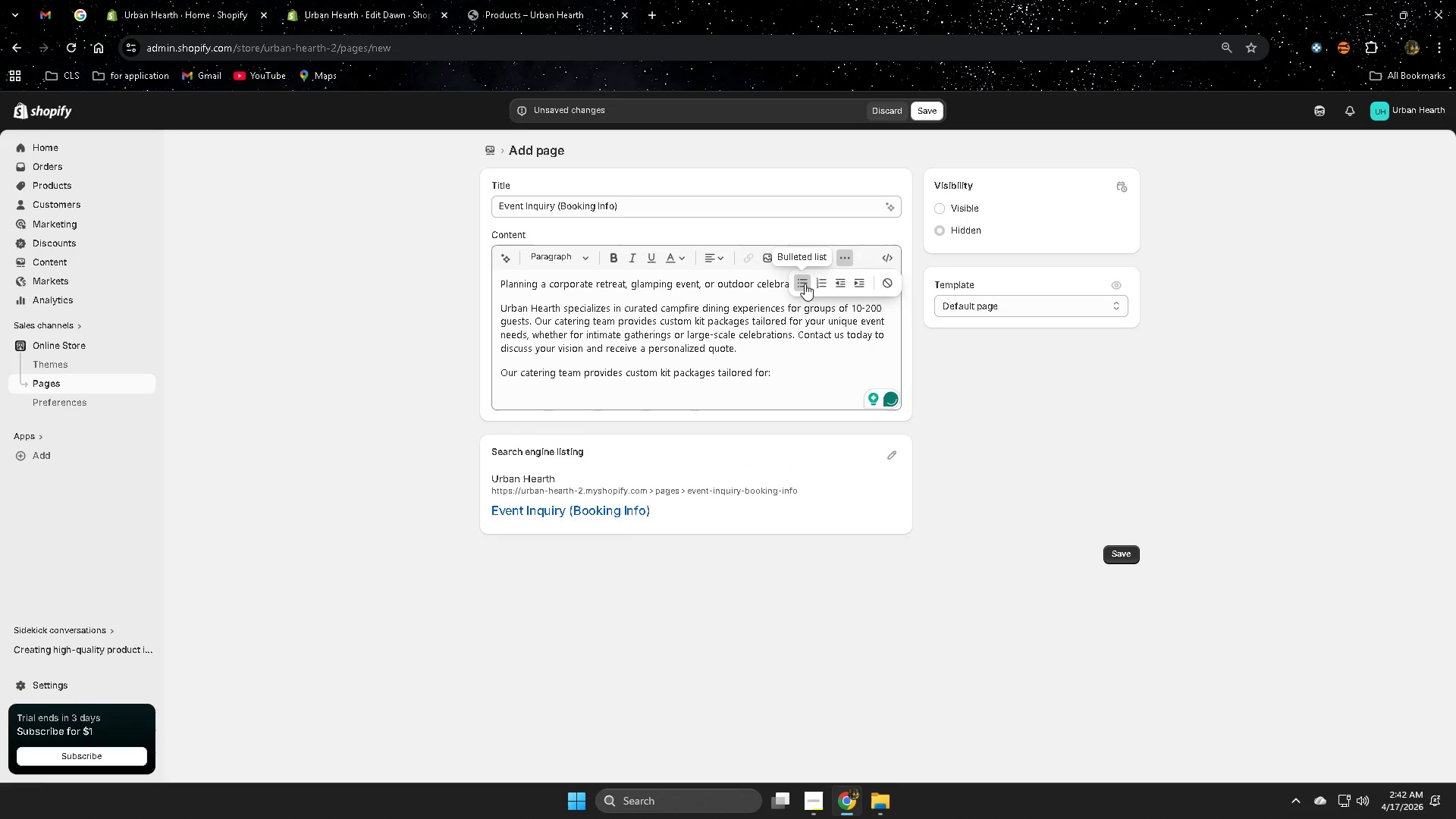 
left_click([805, 284])
 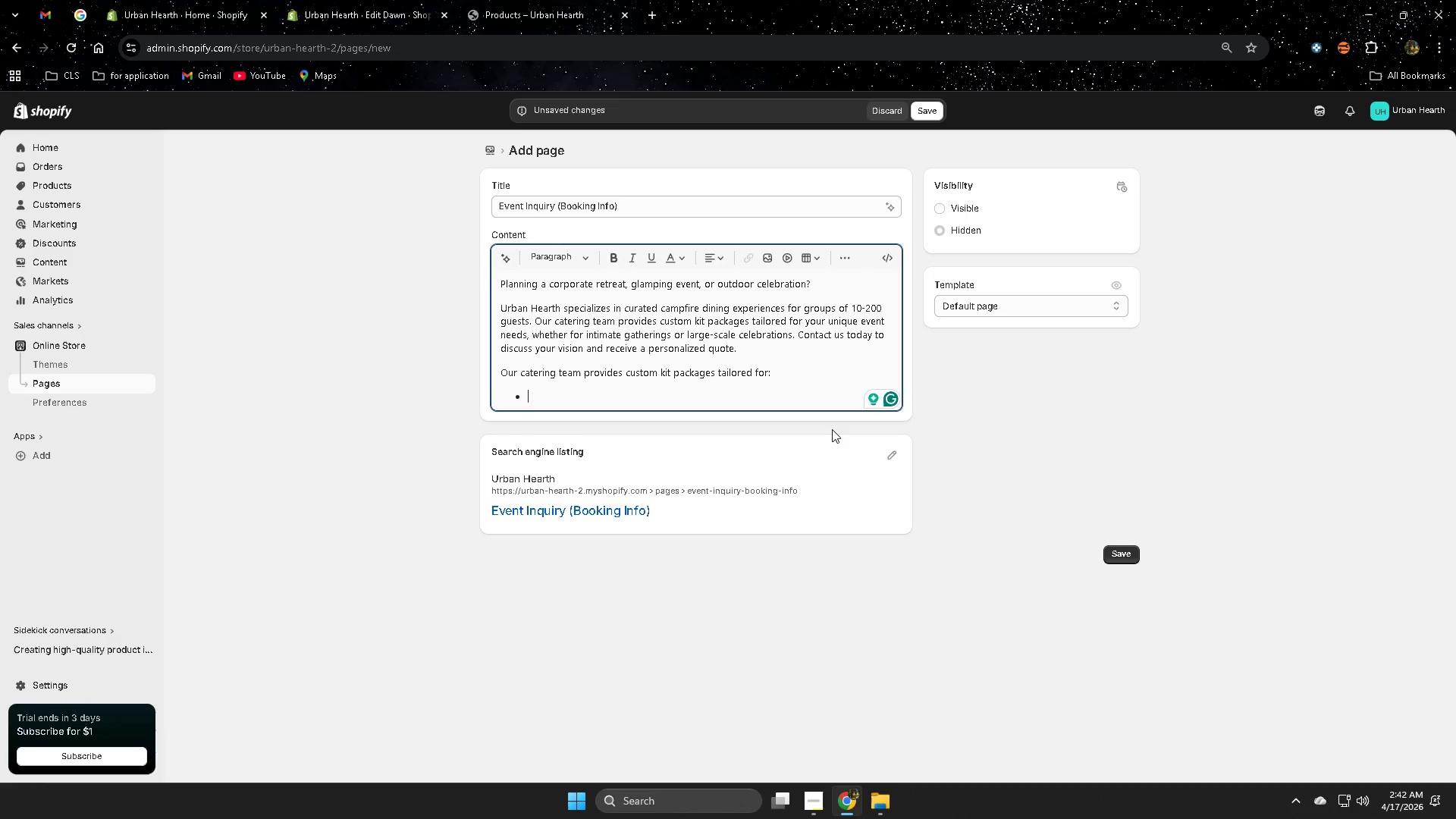 
key(Enter)
 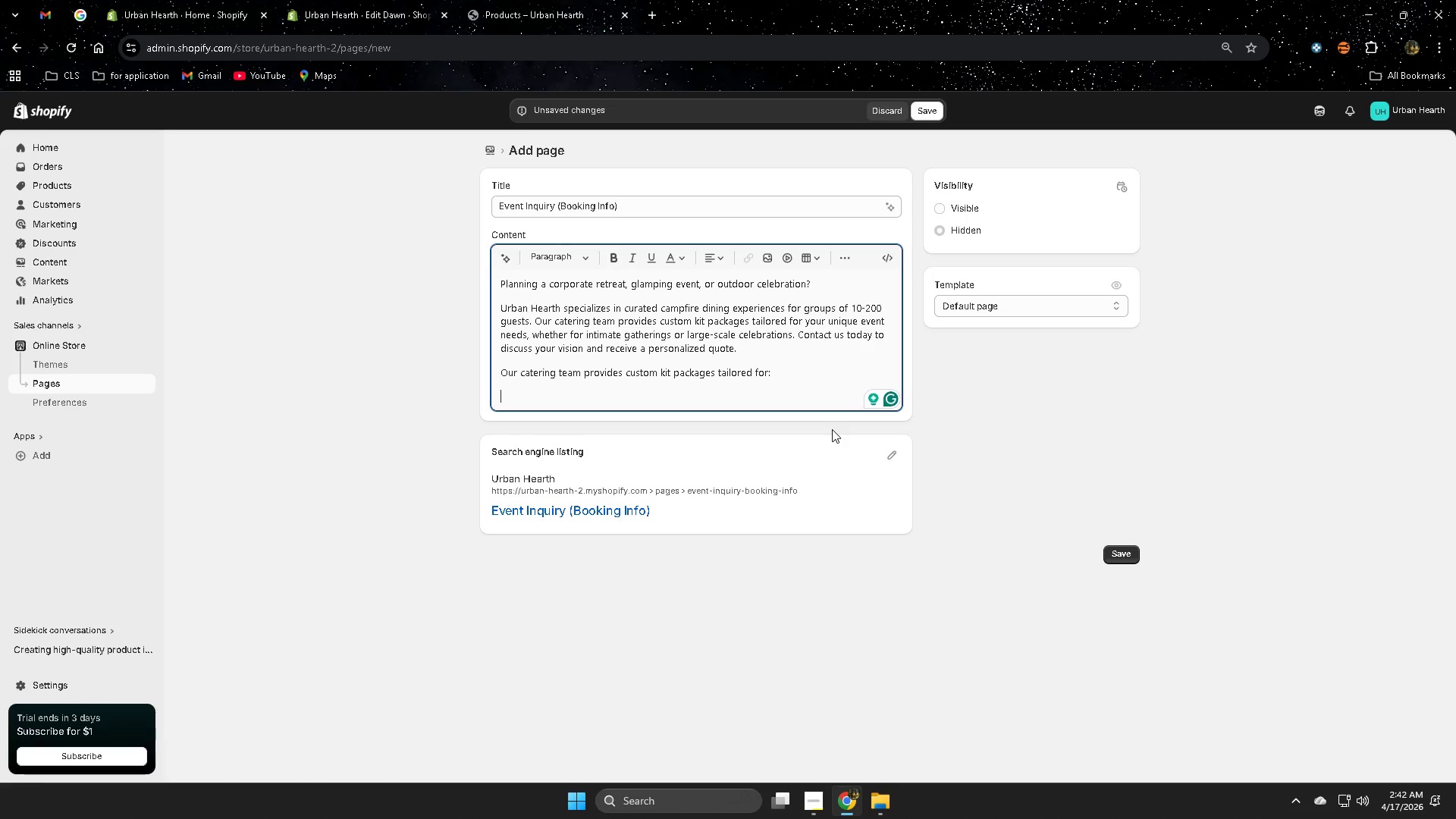 
key(Control+X)
 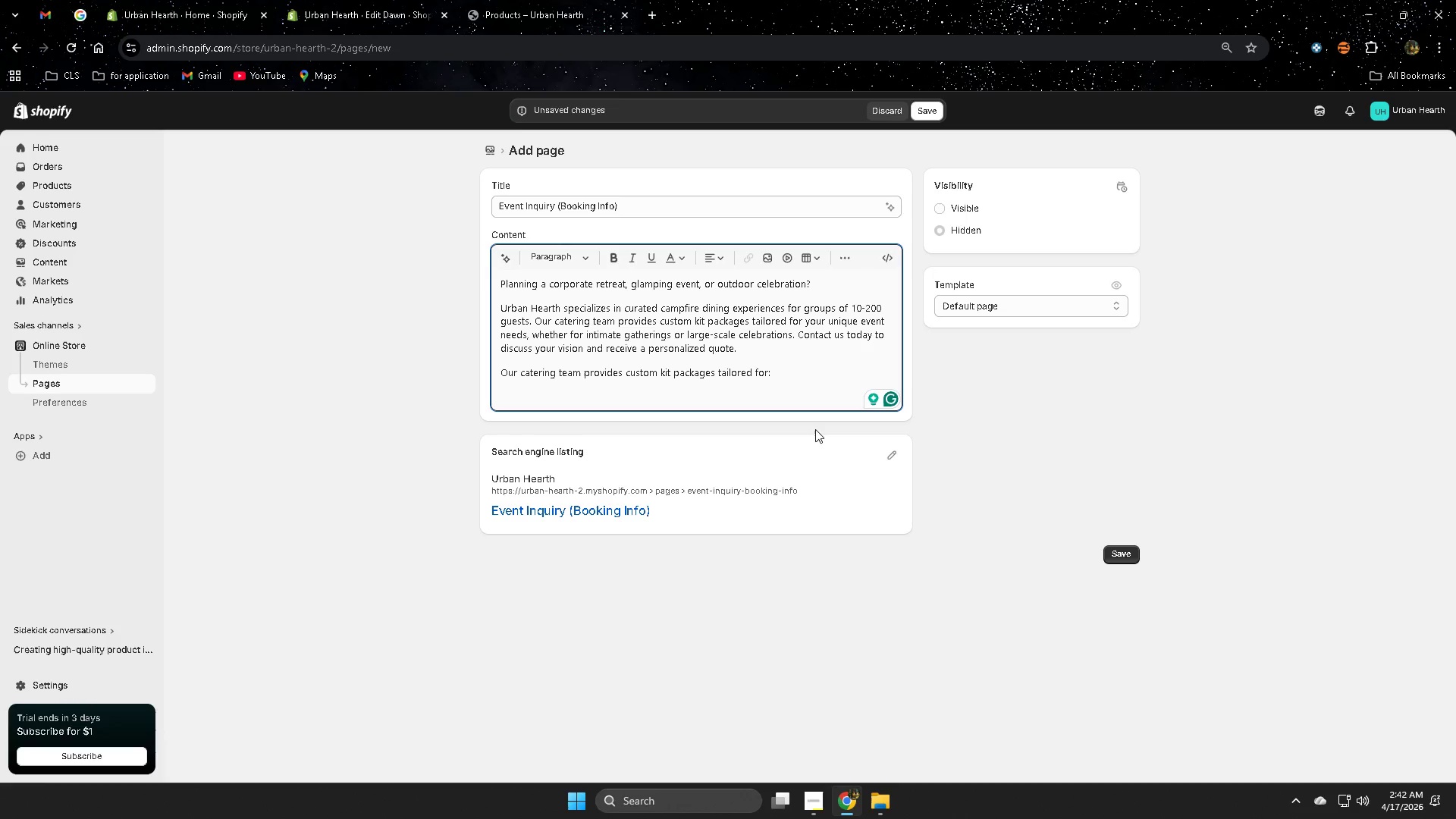 
key(Control+Z)
 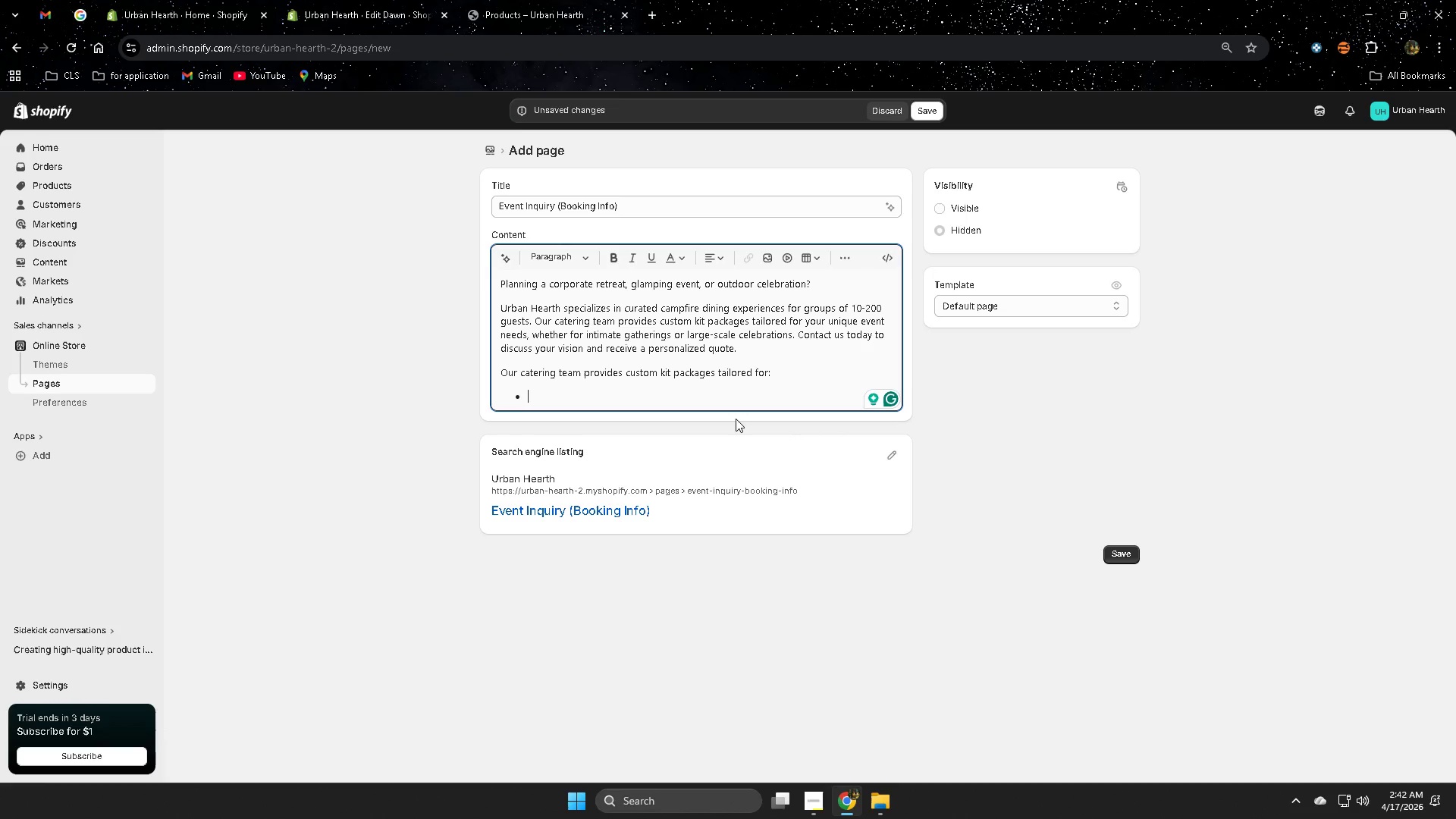 
type(Corporate retreats)
 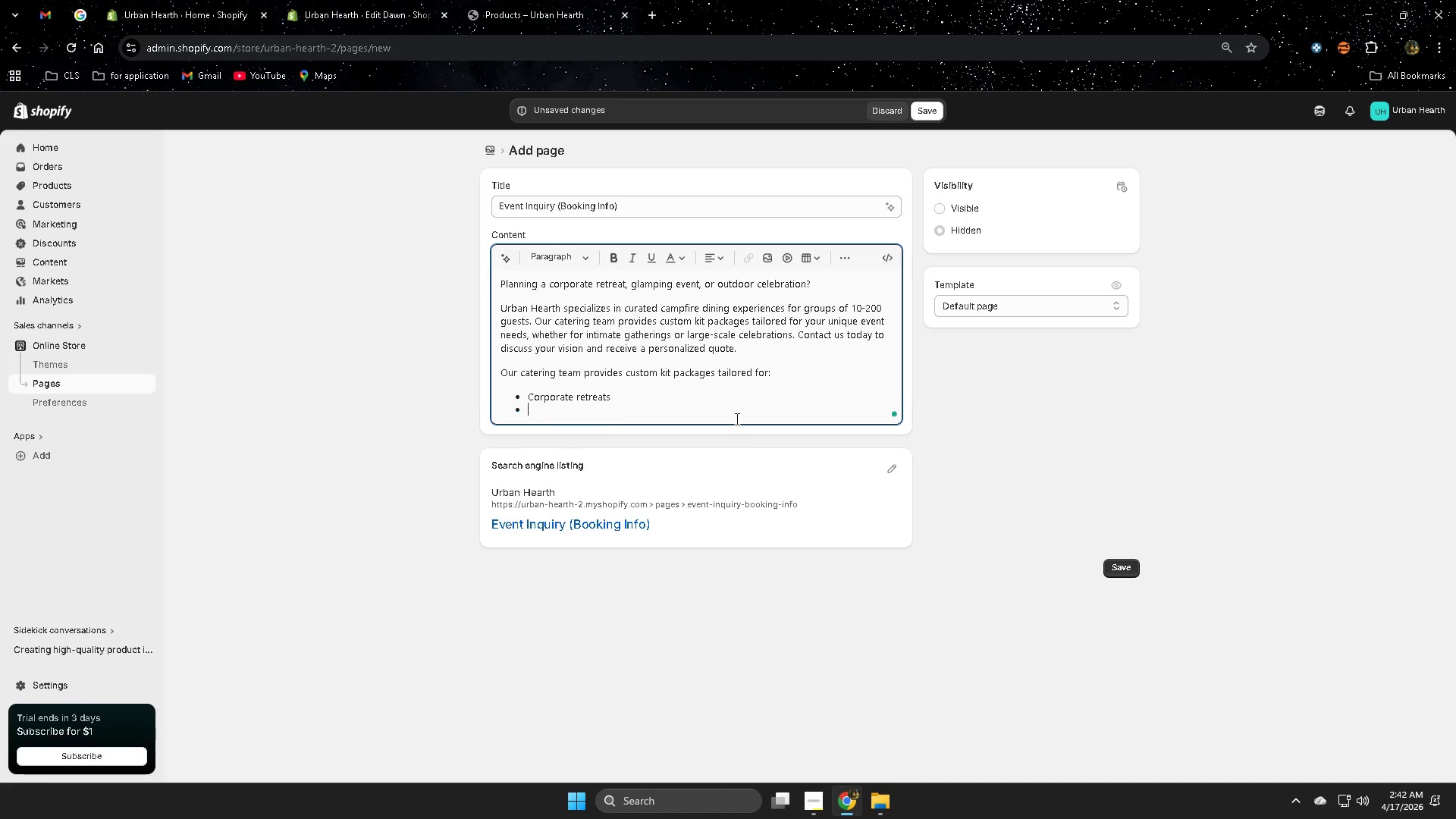 
key(Enter)
 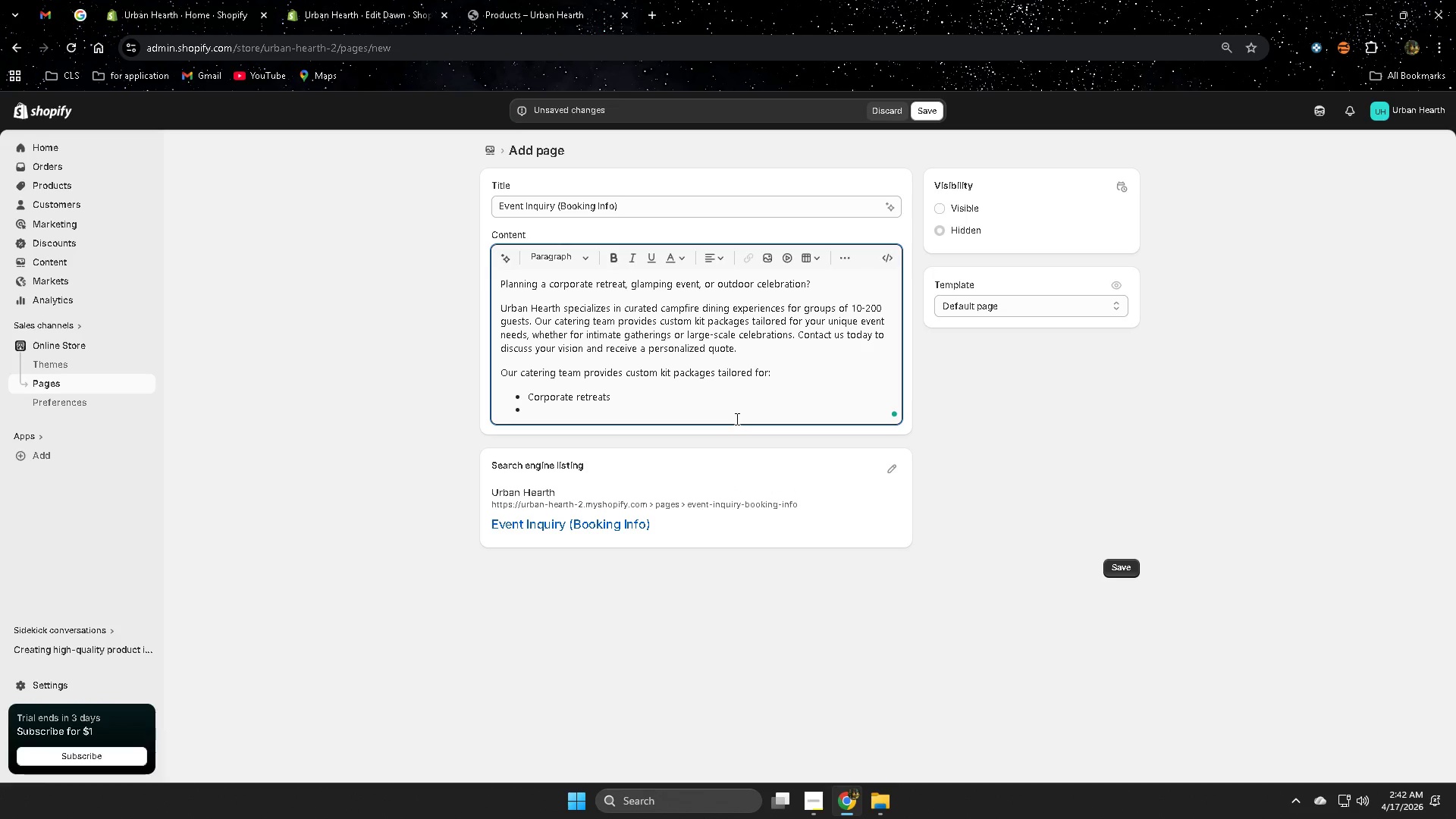 
type(Leadership o)
key(Backspace)
type(off-sites)
 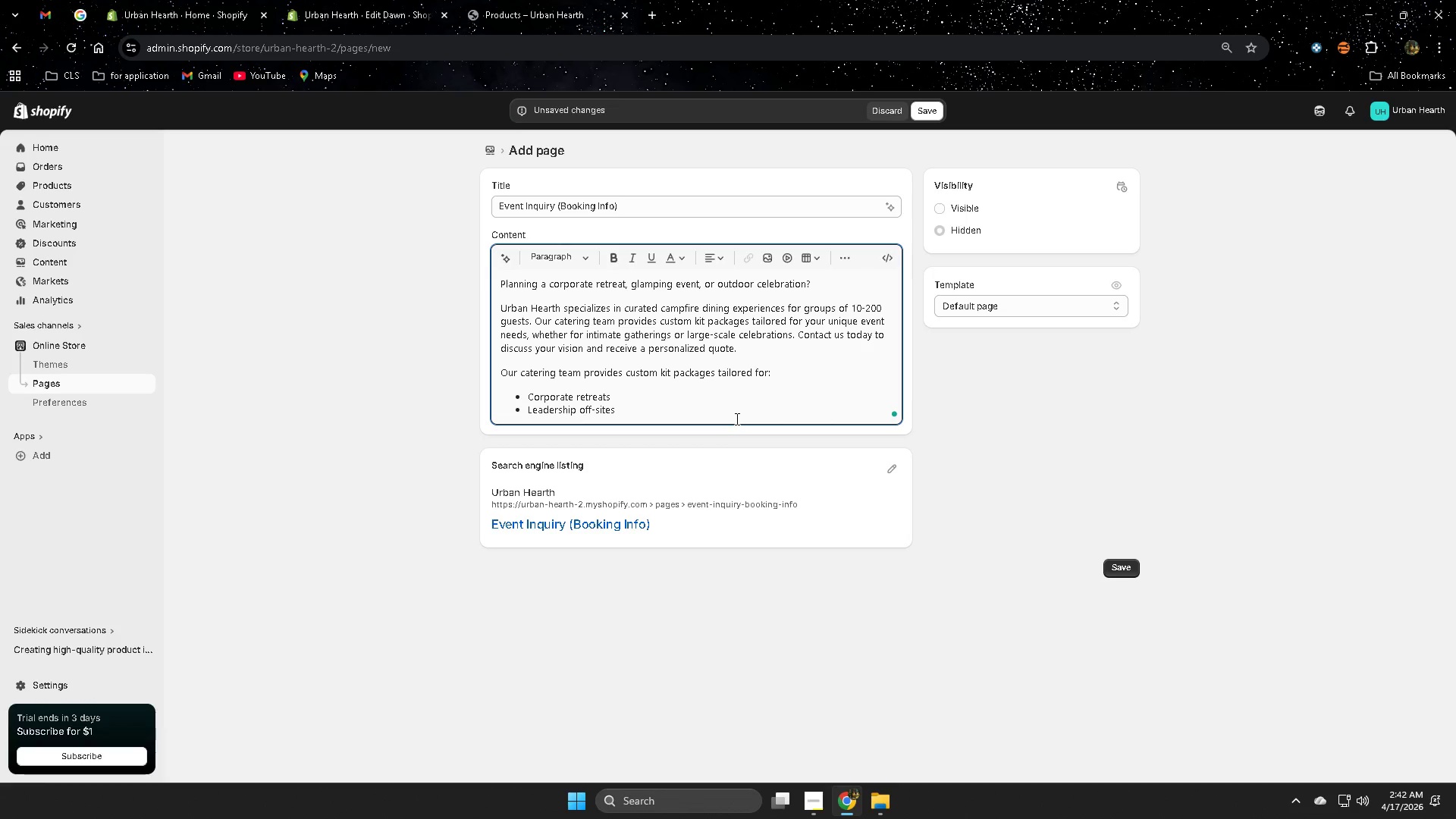 
key(Enter)
 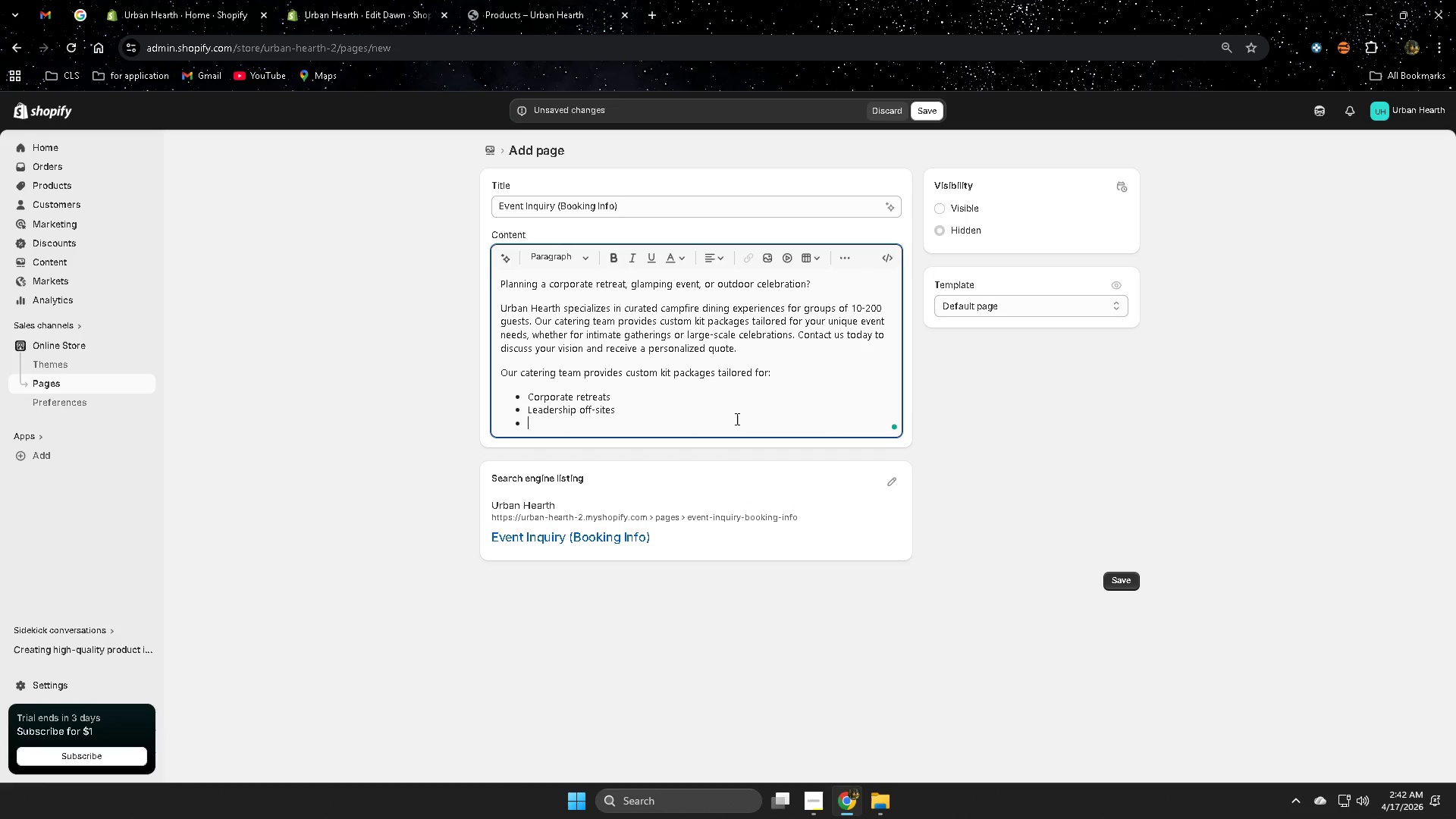 
type(Luxury glamping resorts)
 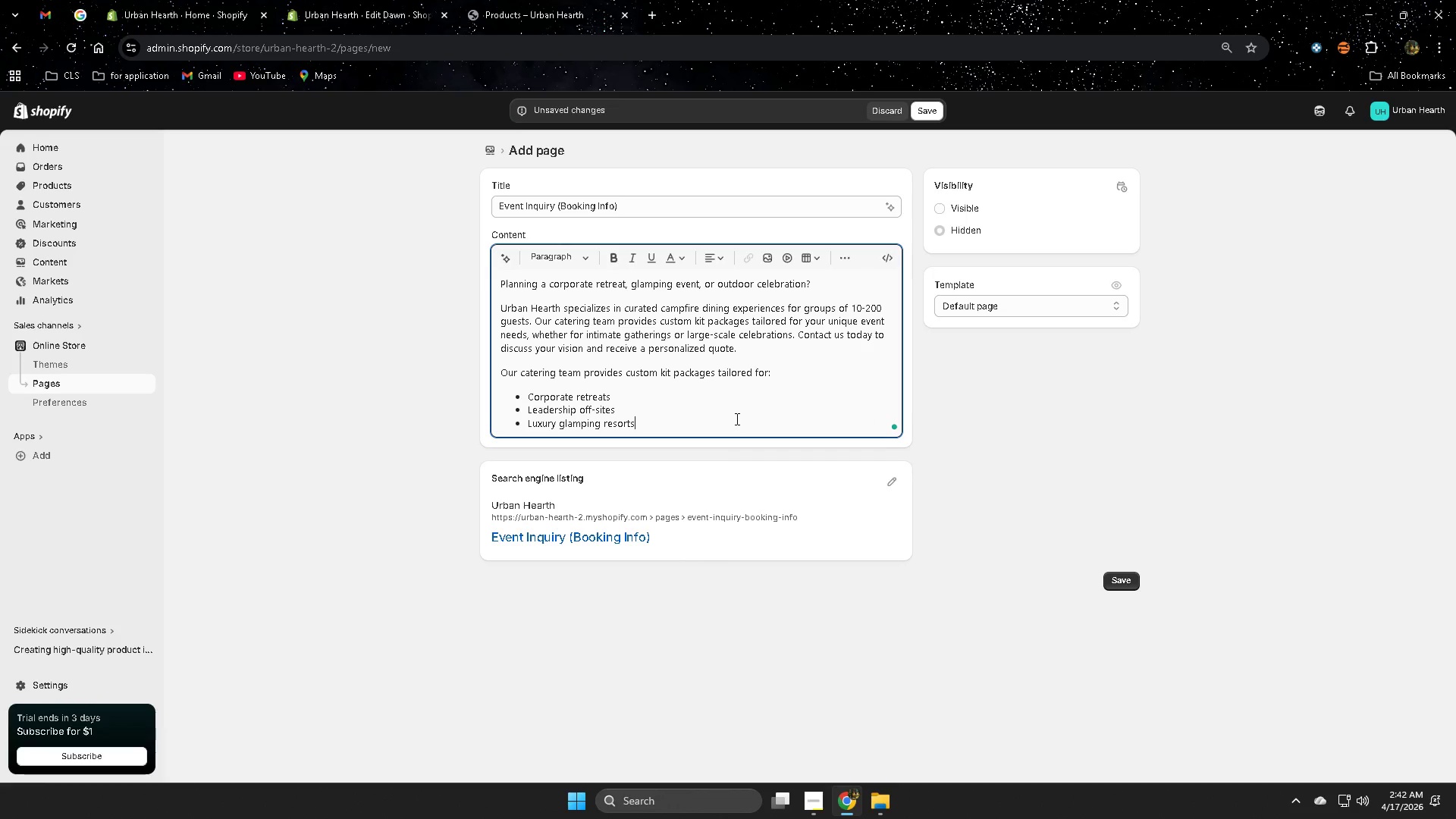 
key(Enter)
 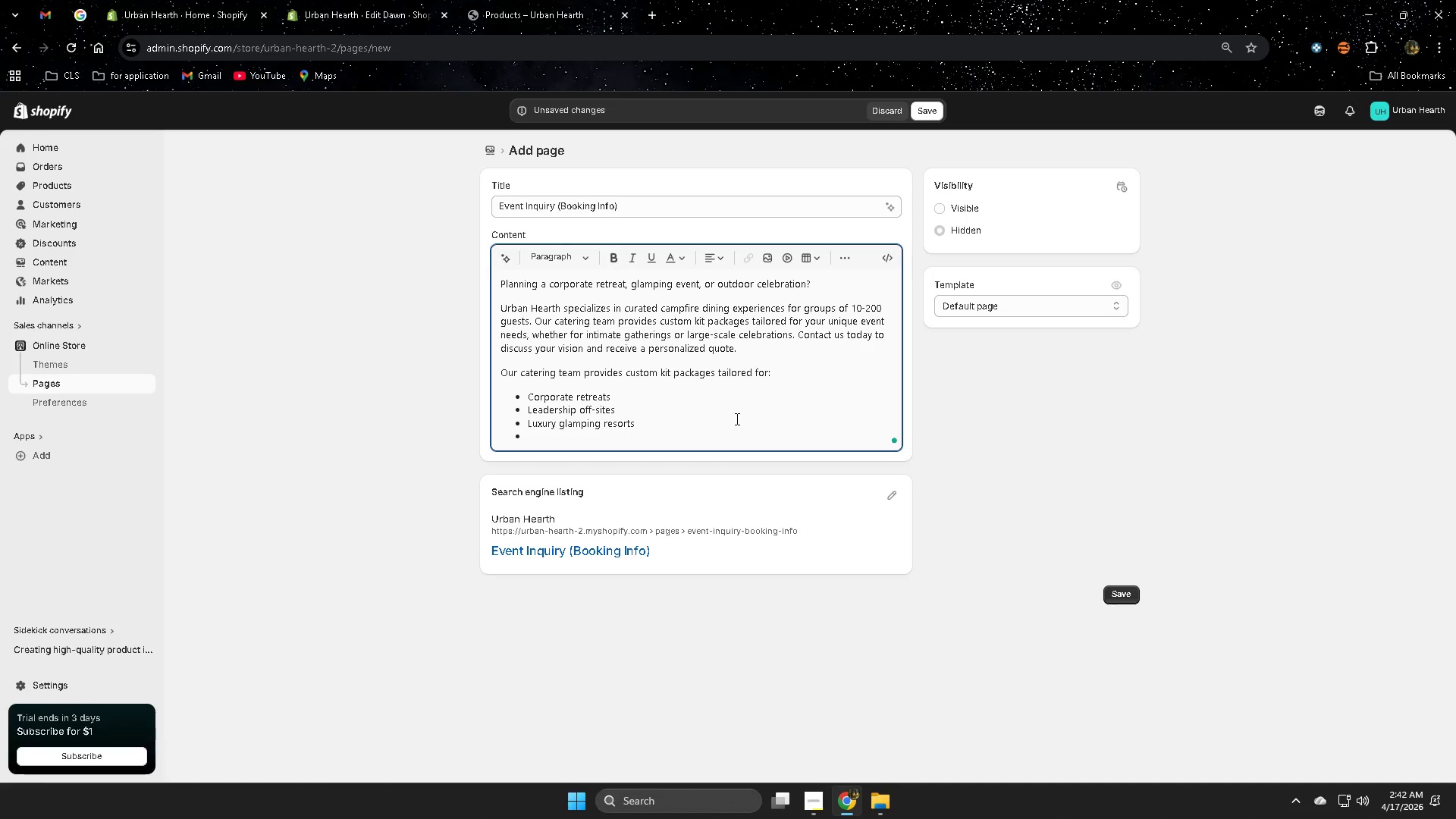 
type(R)
key(Backspace)
type(Prive)
key(Backspace)
type(ate outdoor celebrations )
 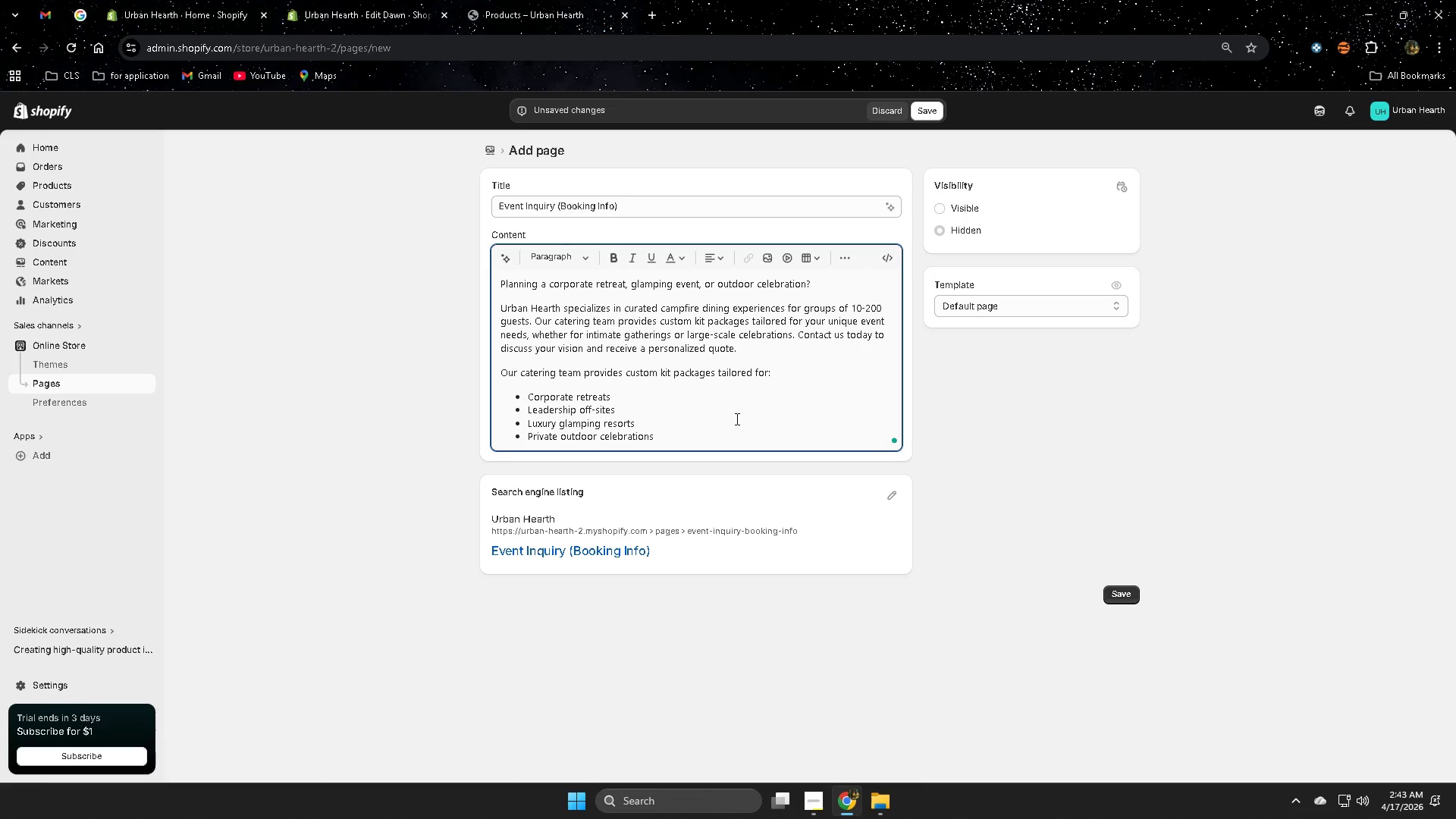 
wait(16.41)
 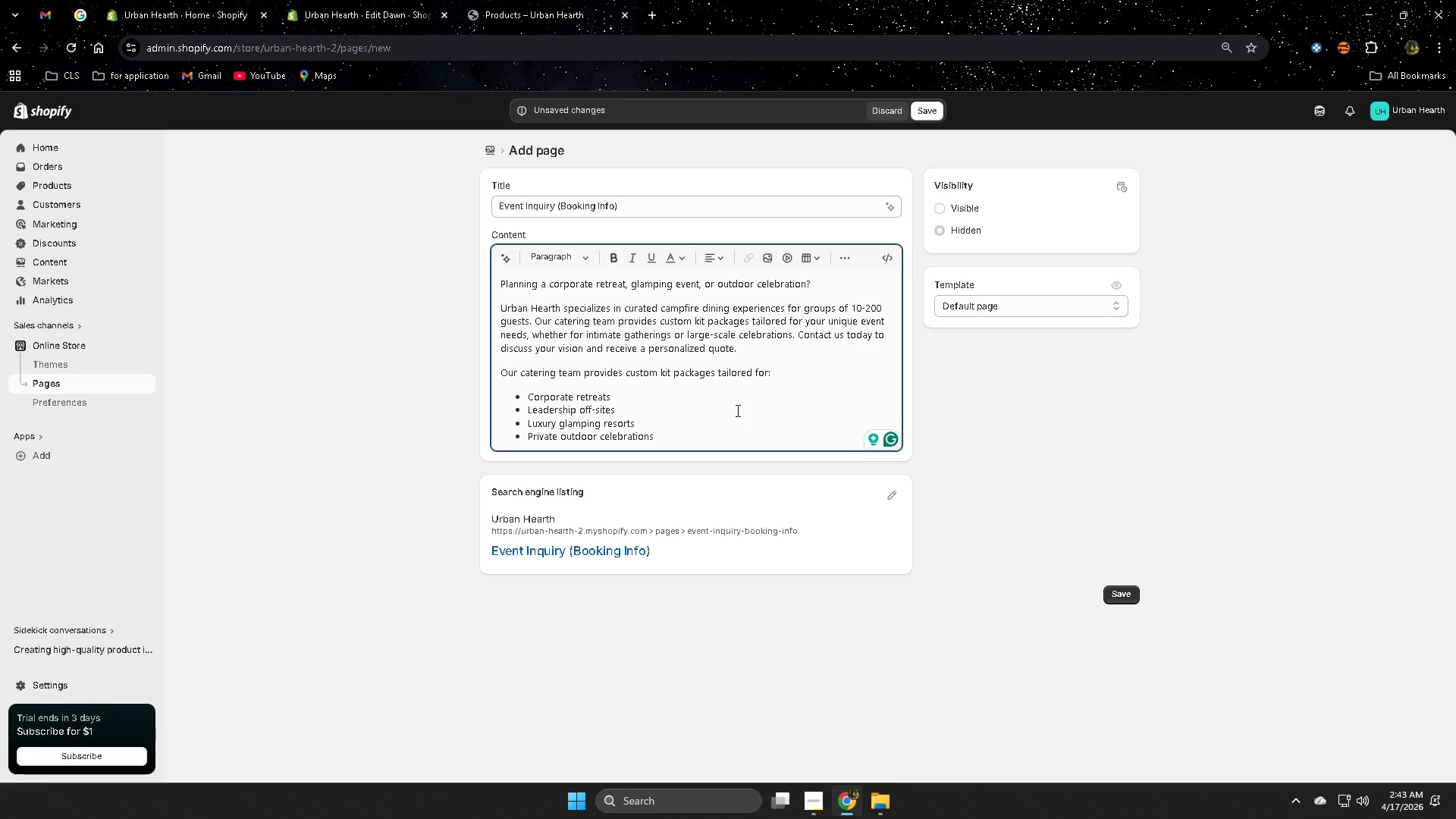 
key(Enter)
 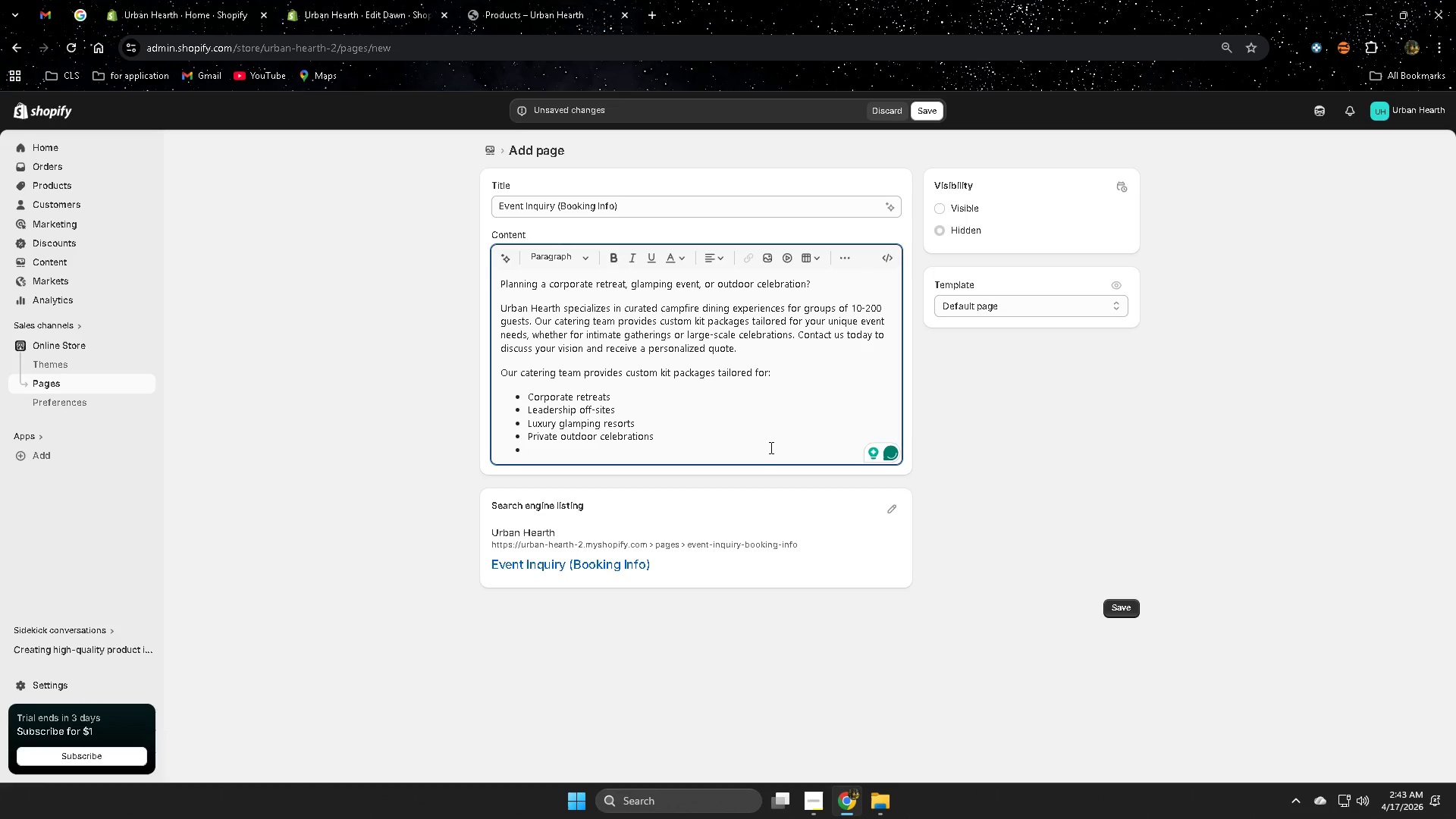 
key(Enter)
 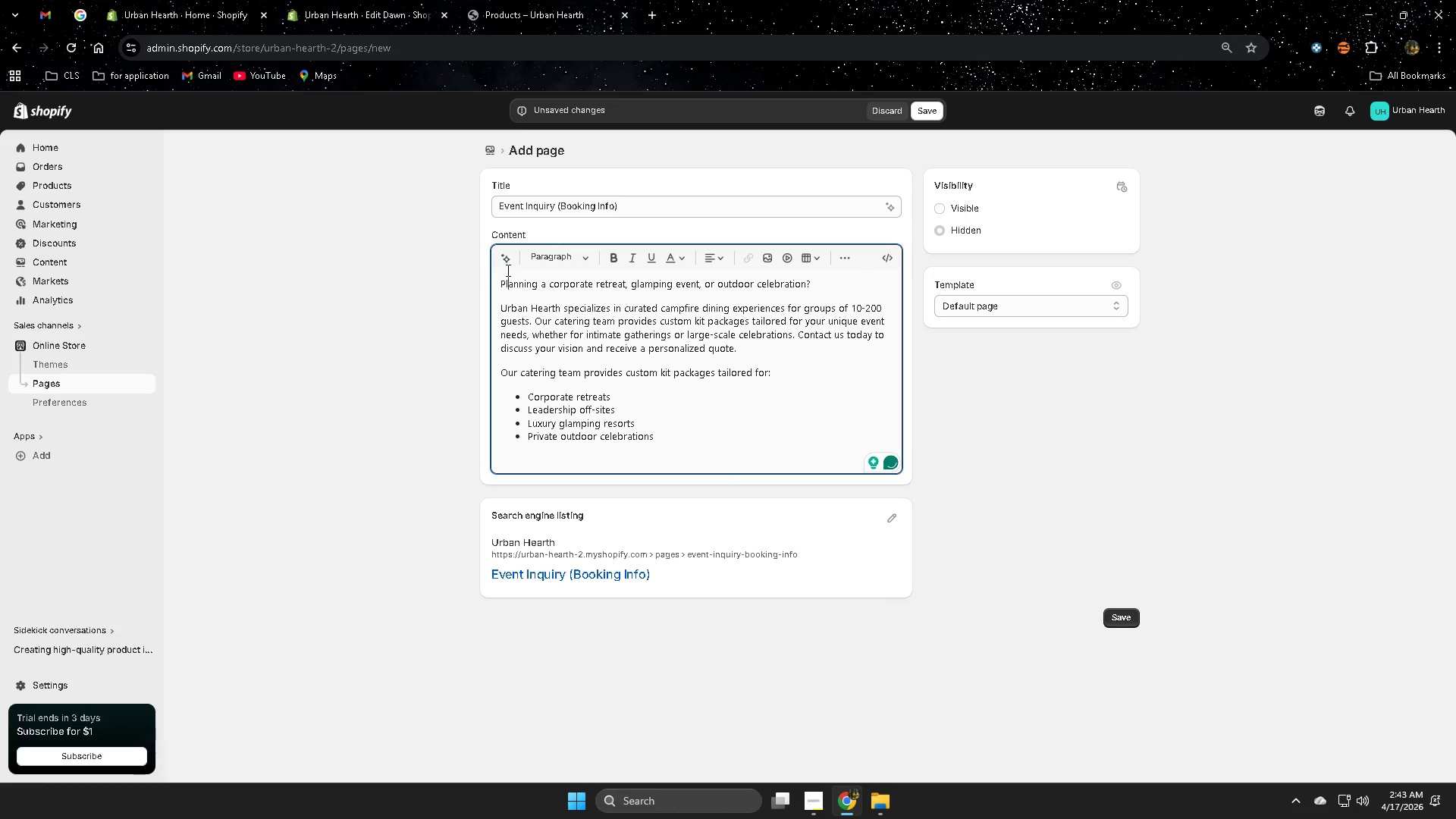 
double_click([507, 261])
 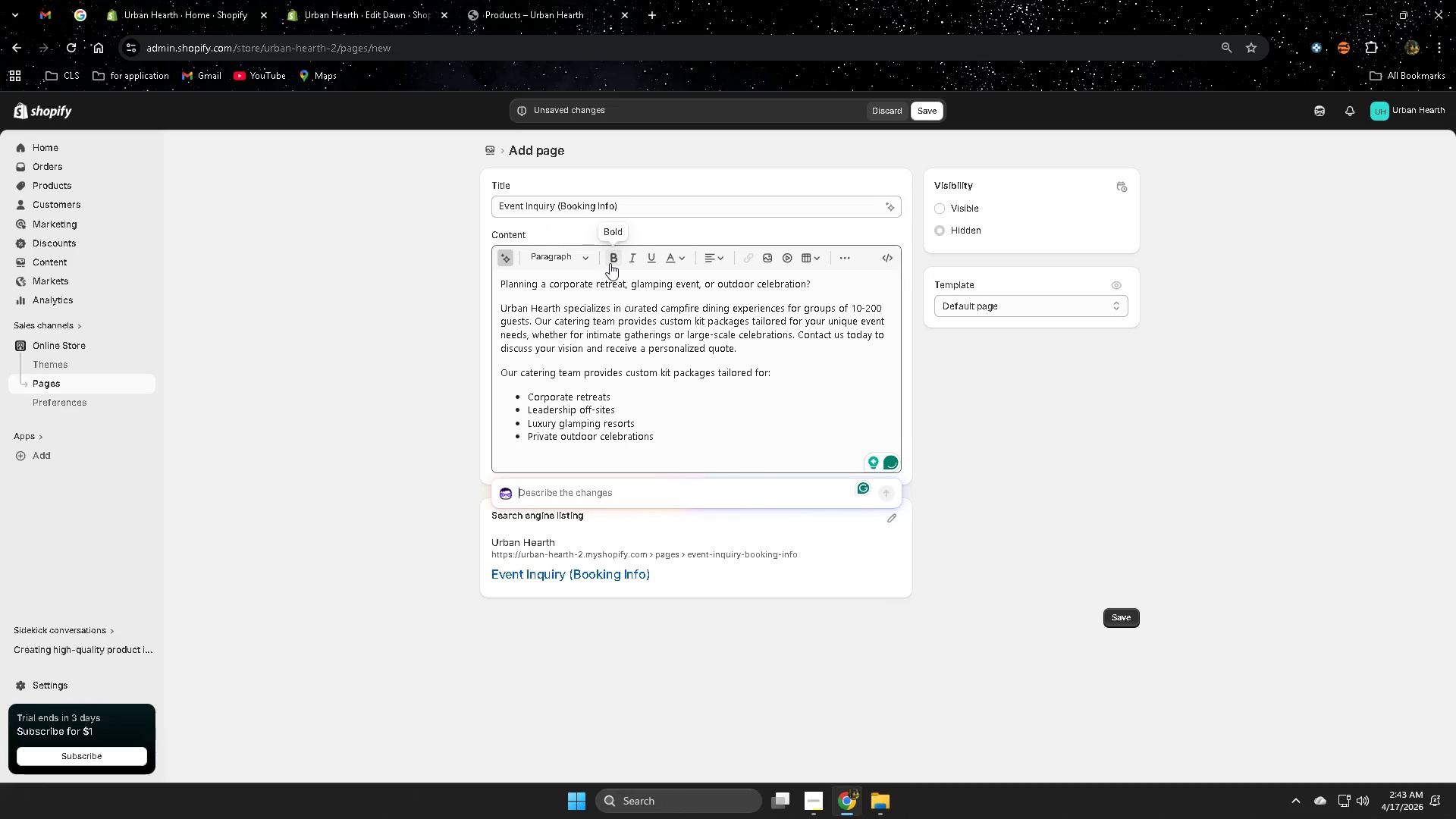 
type(can you add )
 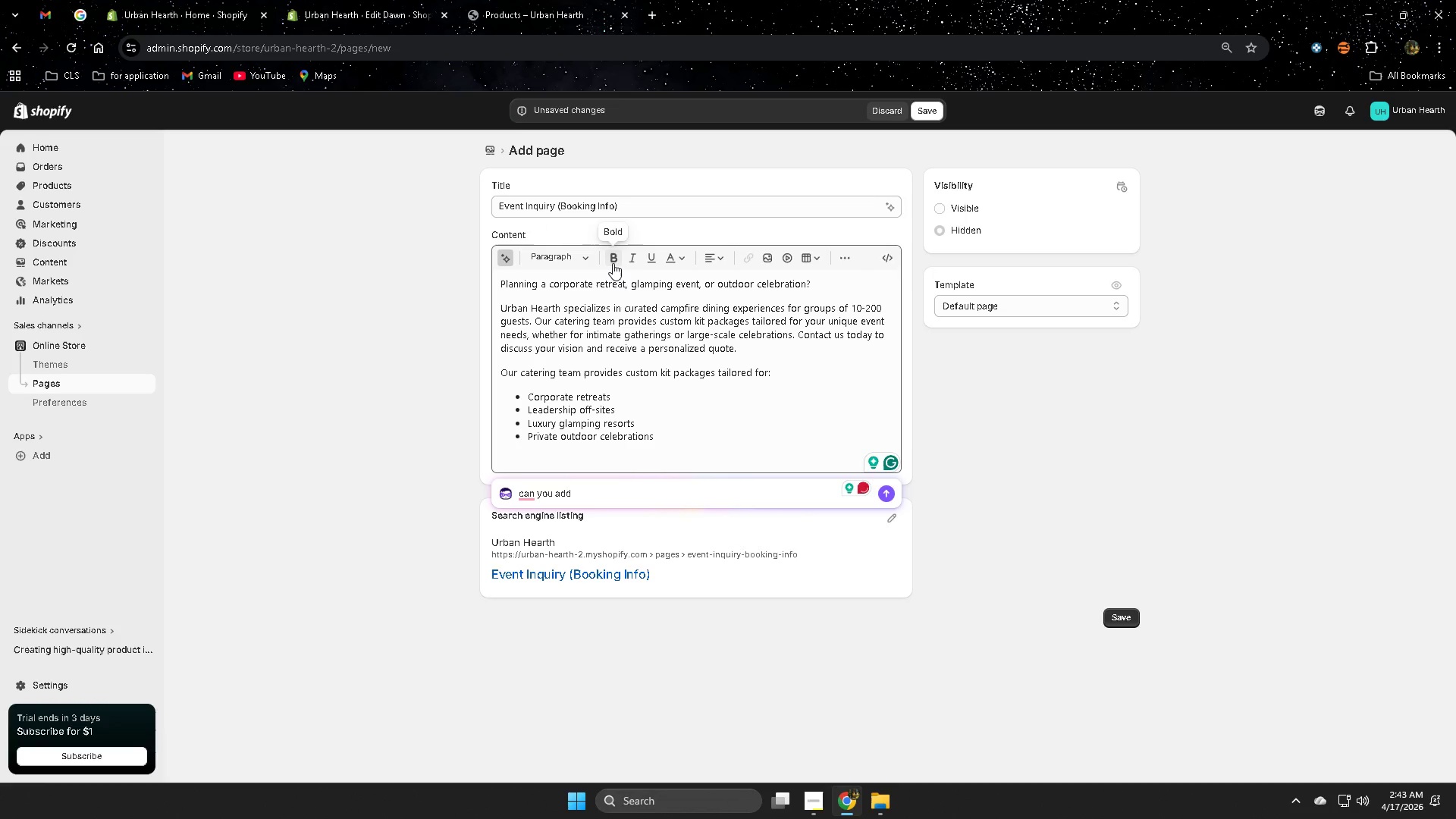 
type(a ca)
key(Backspace)
type(ontra)
key(Backspace)
key(Backspace)
type(act form format)
 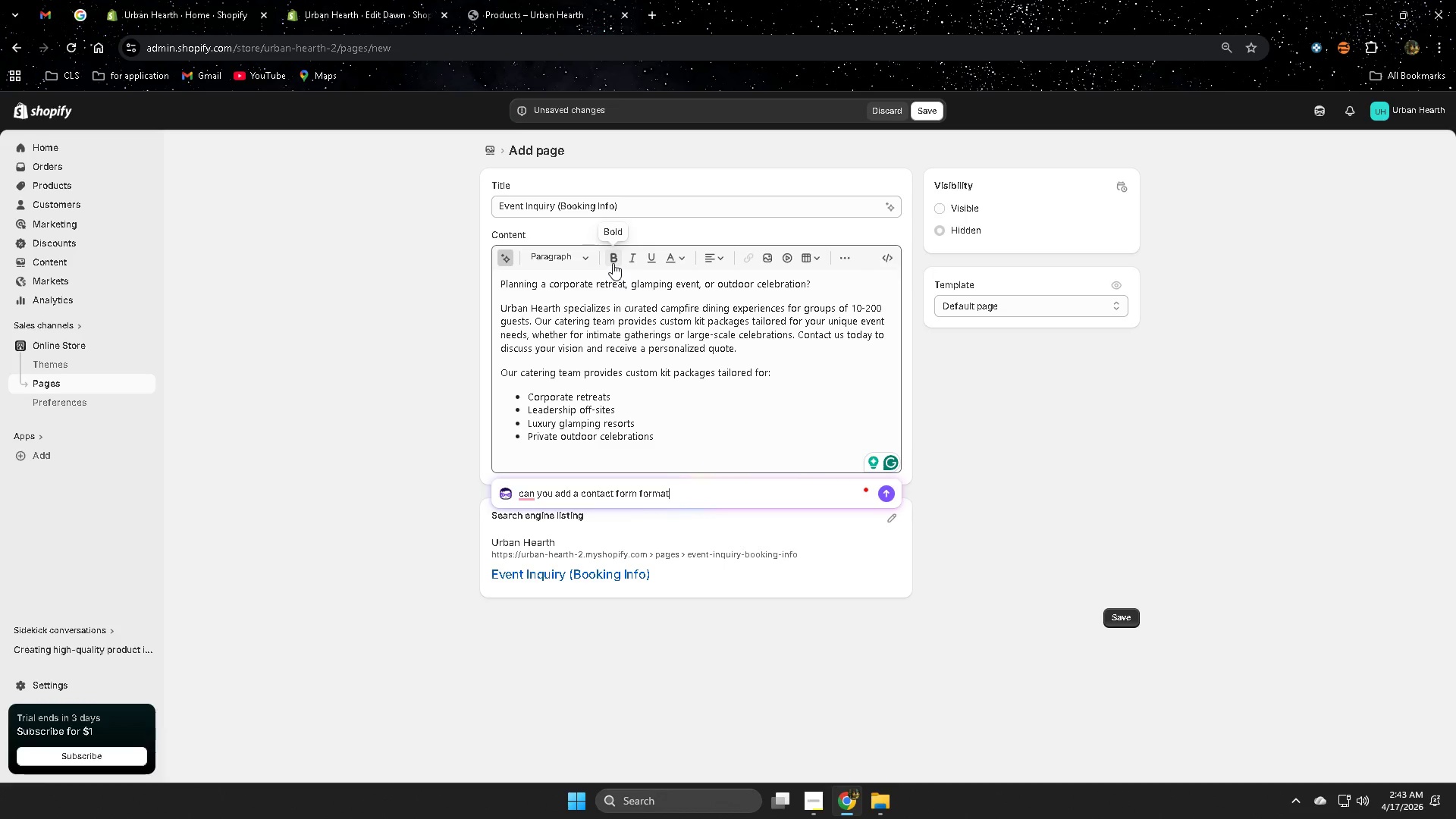 
key(Enter)
 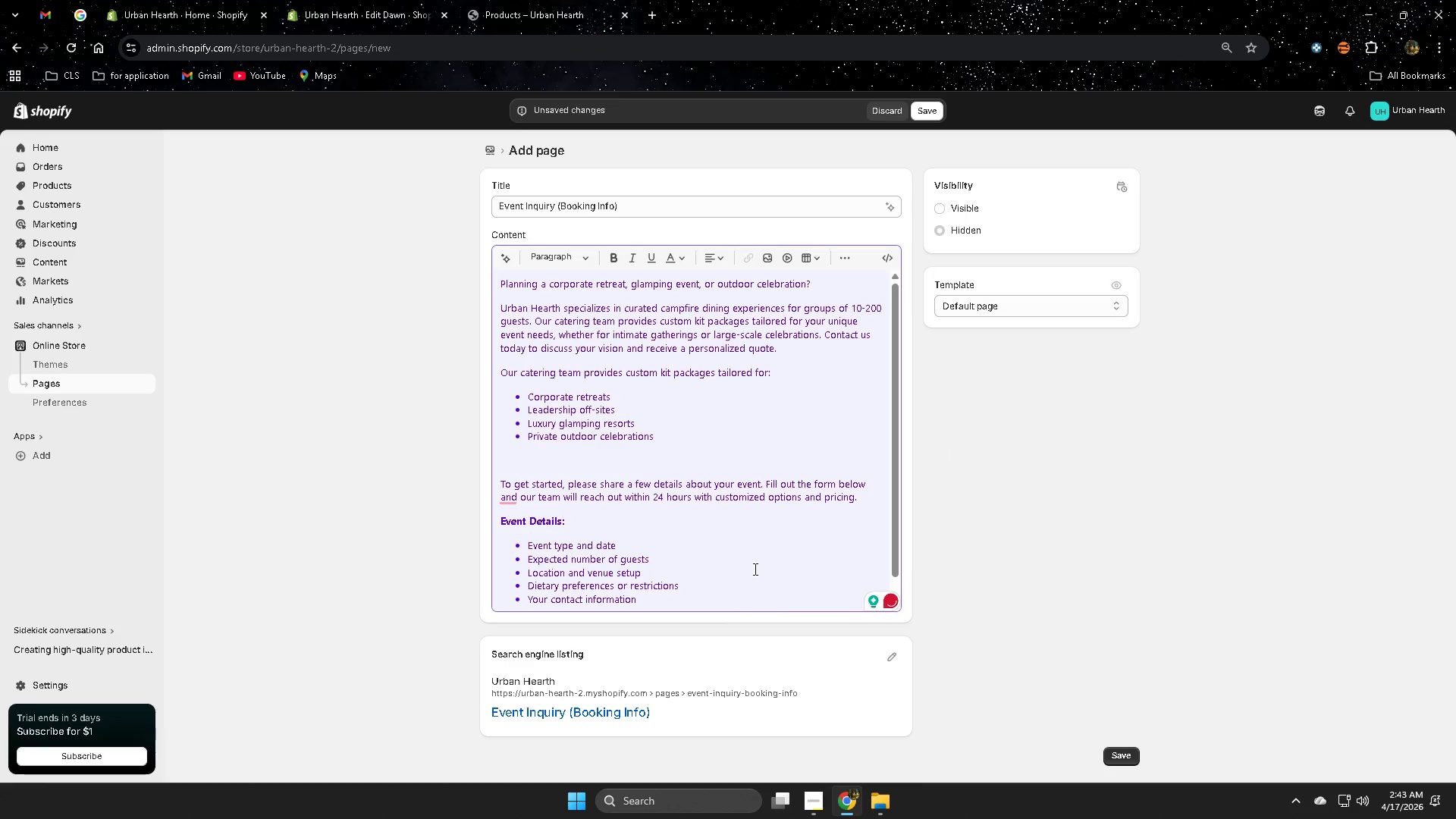 
wait(7.8)
 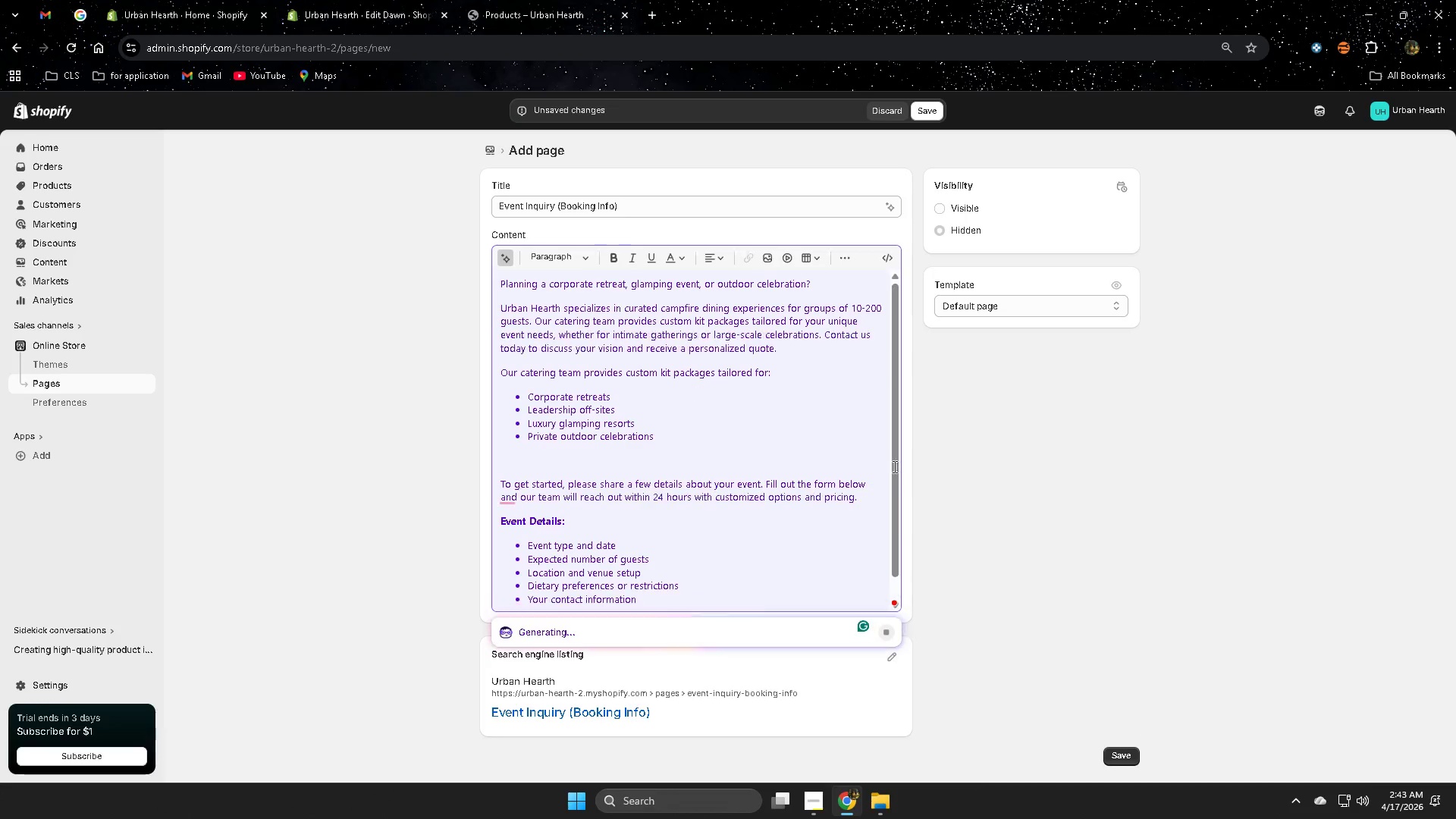 
left_click([543, 537])
 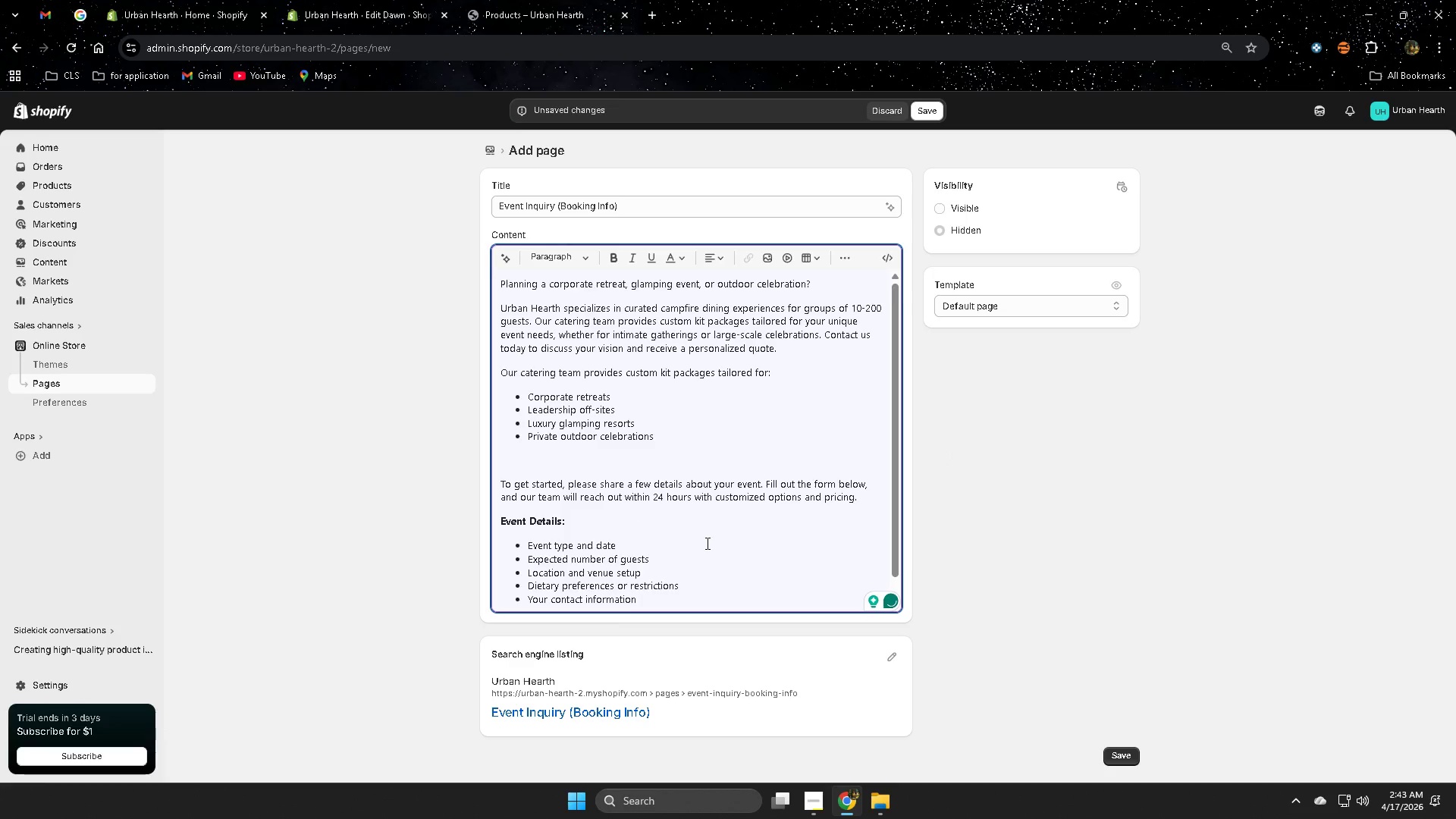 
scroll: coordinate [709, 544], scroll_direction: down, amount: 1.0
 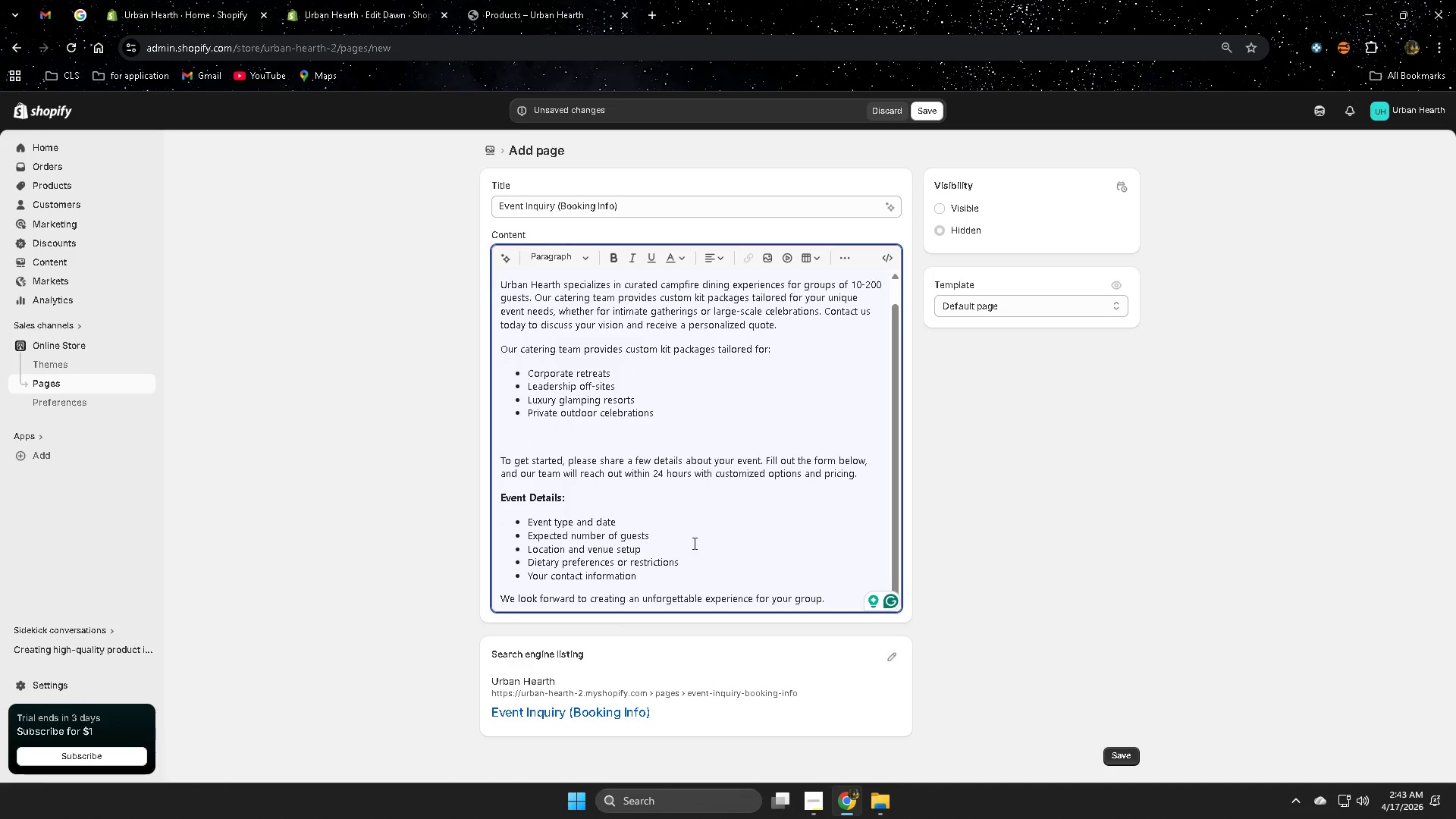 
wait(5.06)
 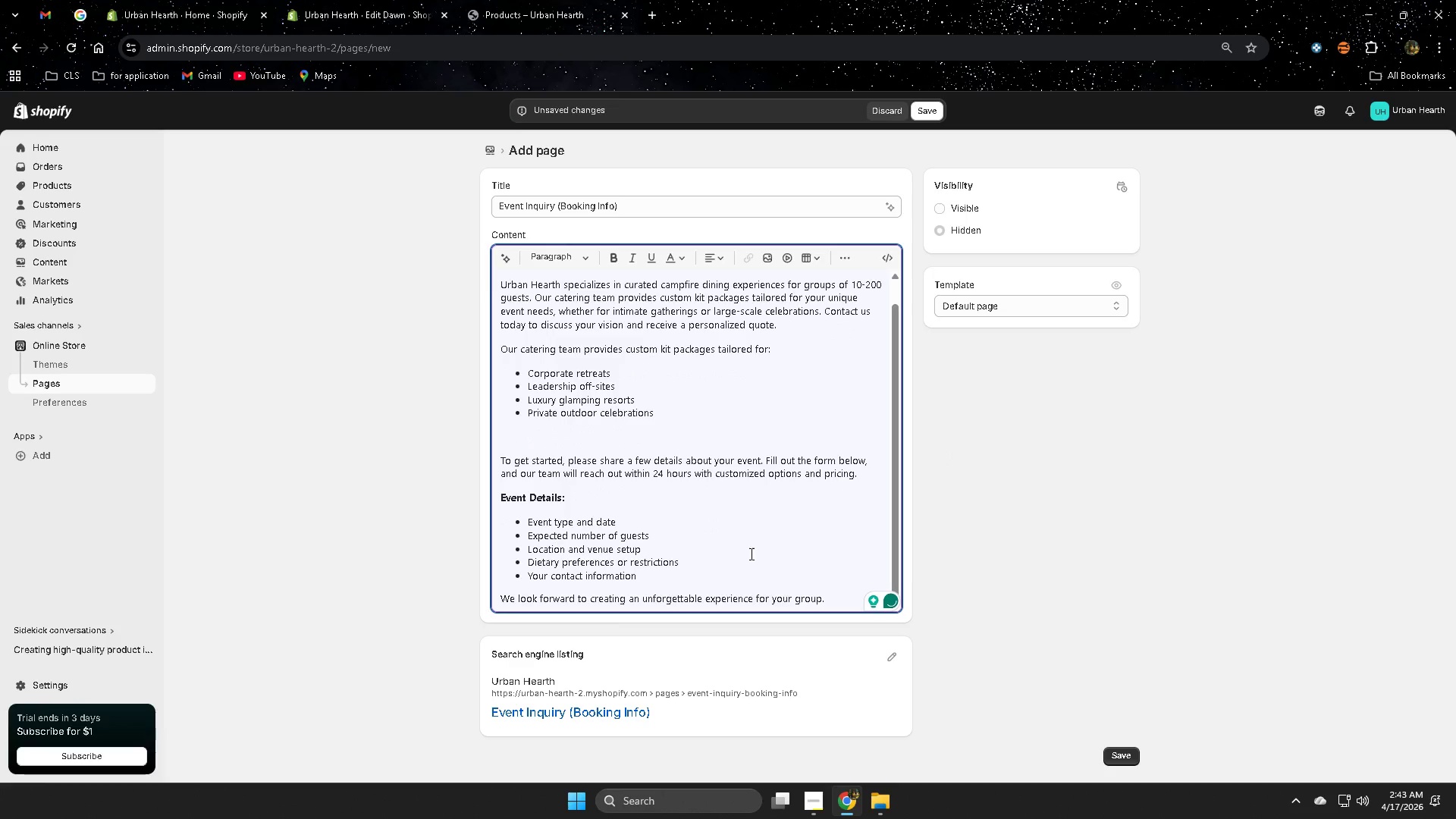 
left_click([927, 115])
 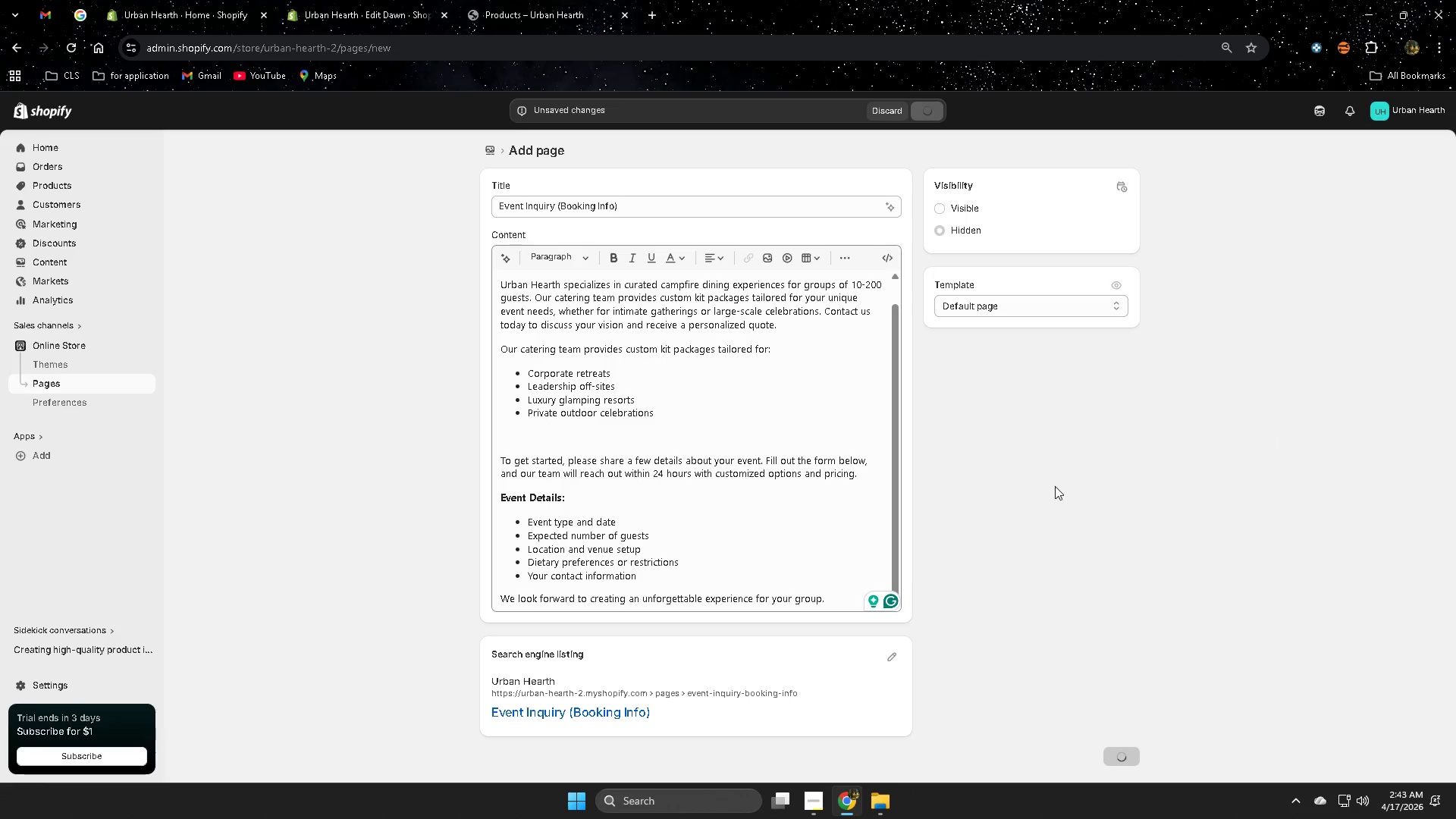 
scroll: coordinate [825, 429], scroll_direction: up, amount: 4.0
 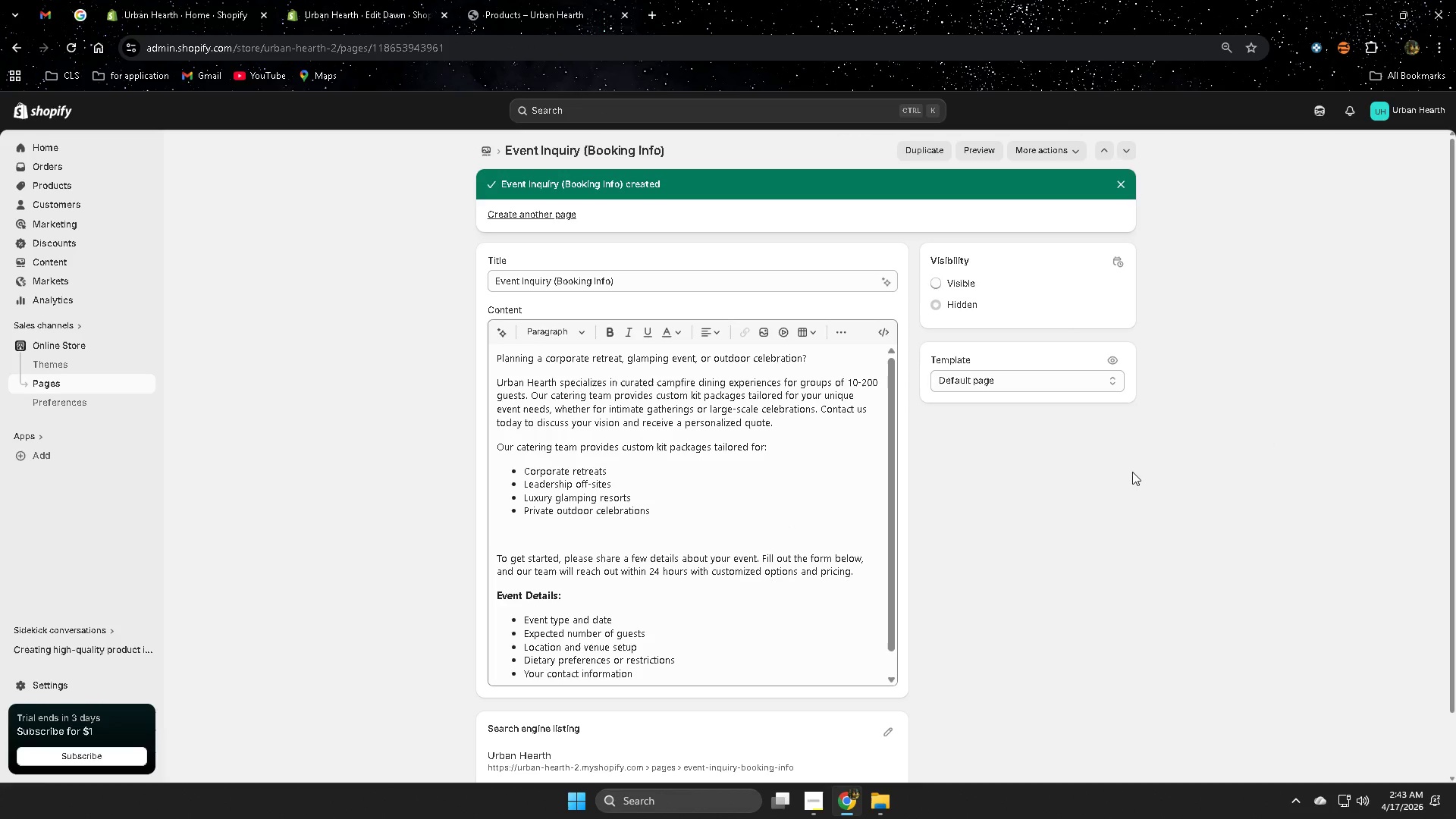 
wait(5.79)
 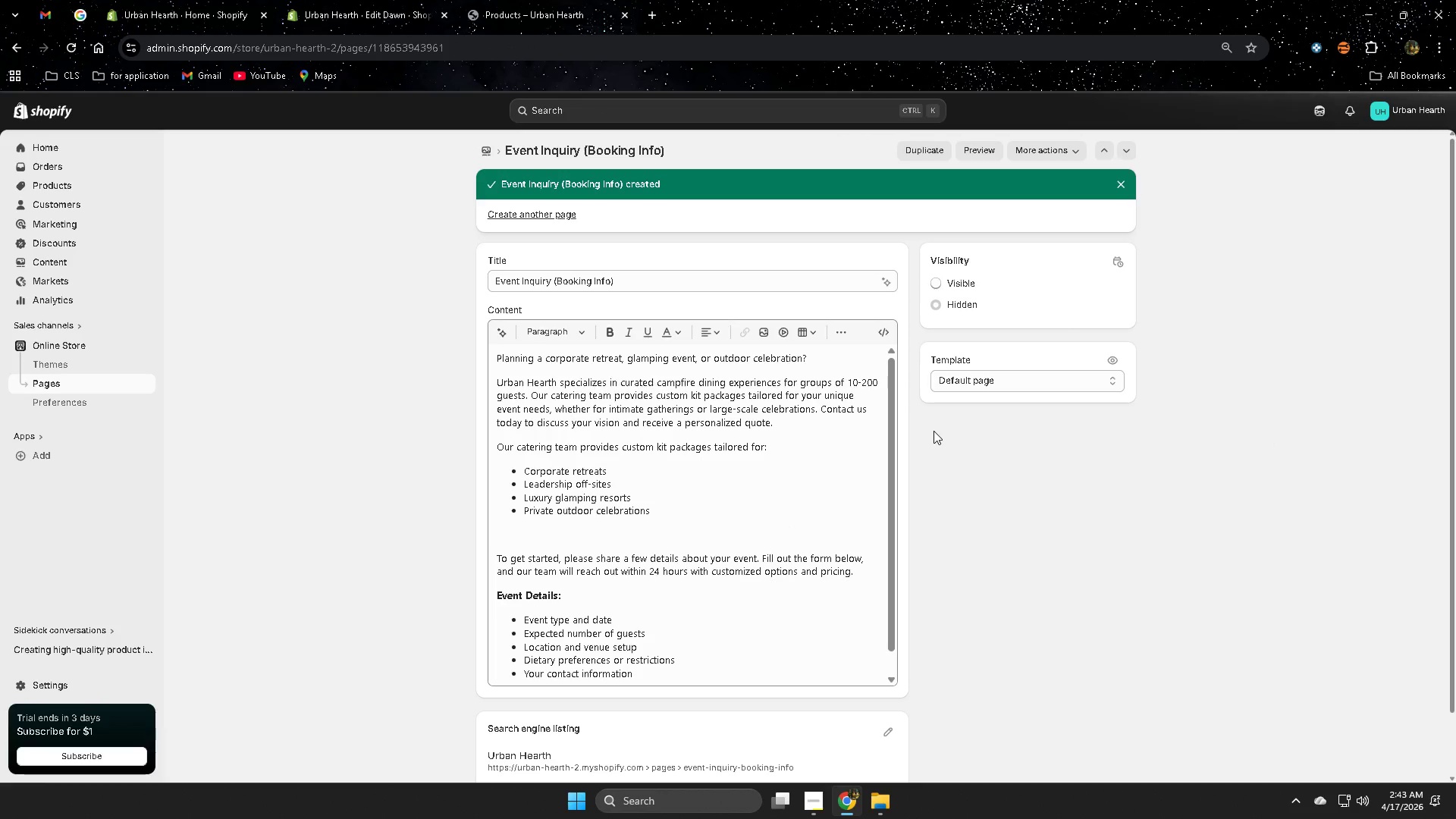 
left_click([63, 387])
 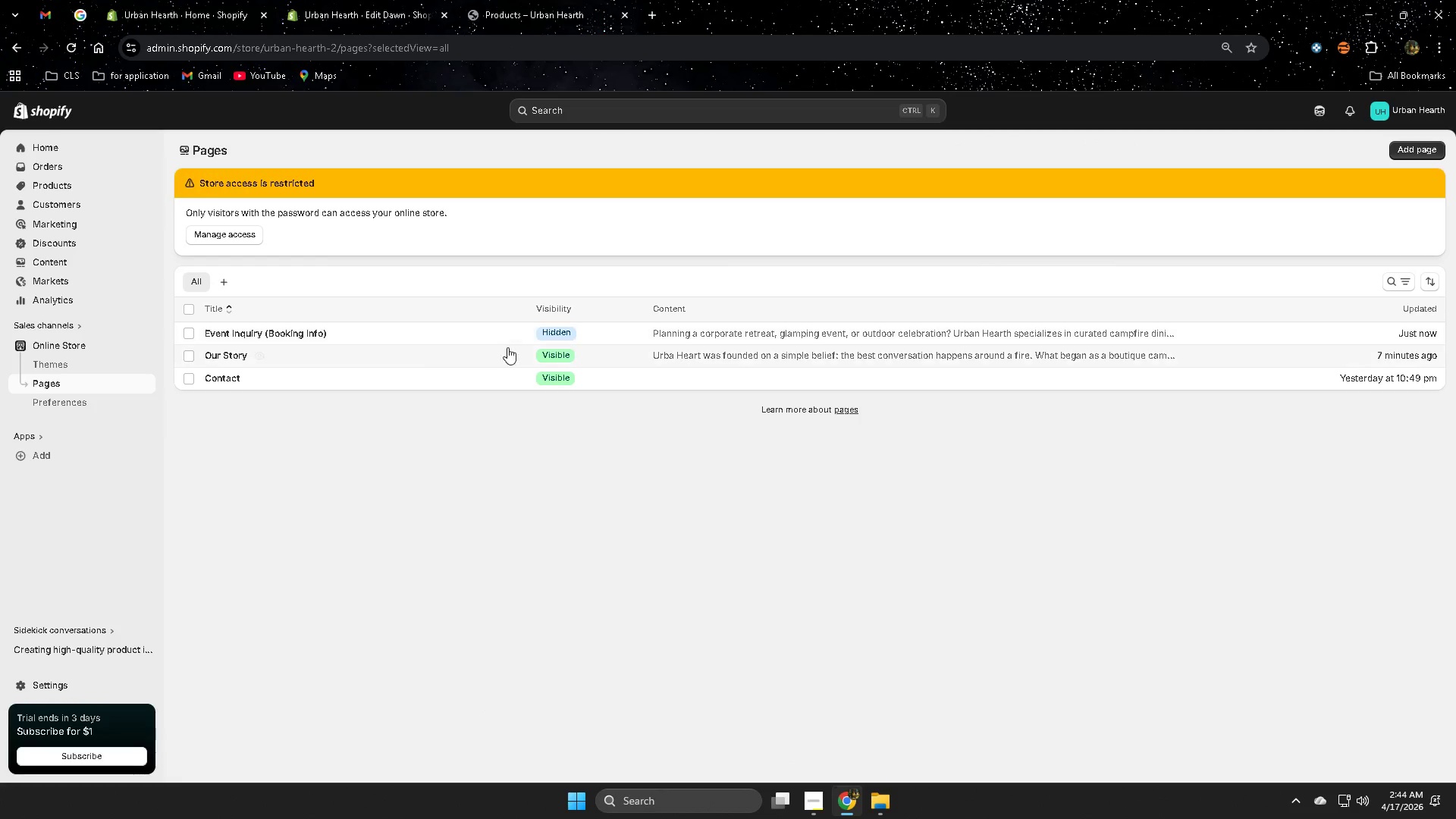 
left_click([381, 335])
 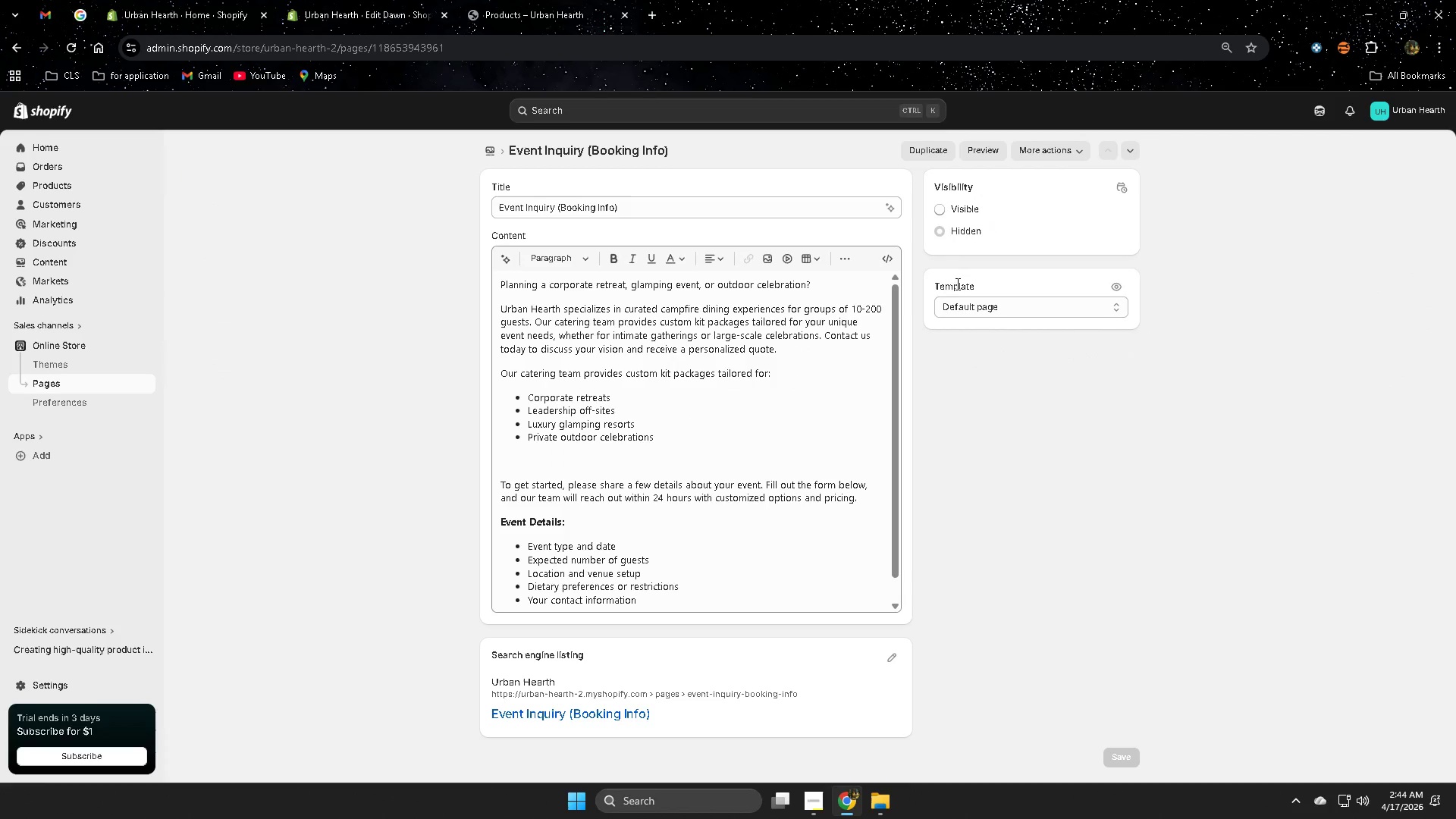 
left_click([942, 209])
 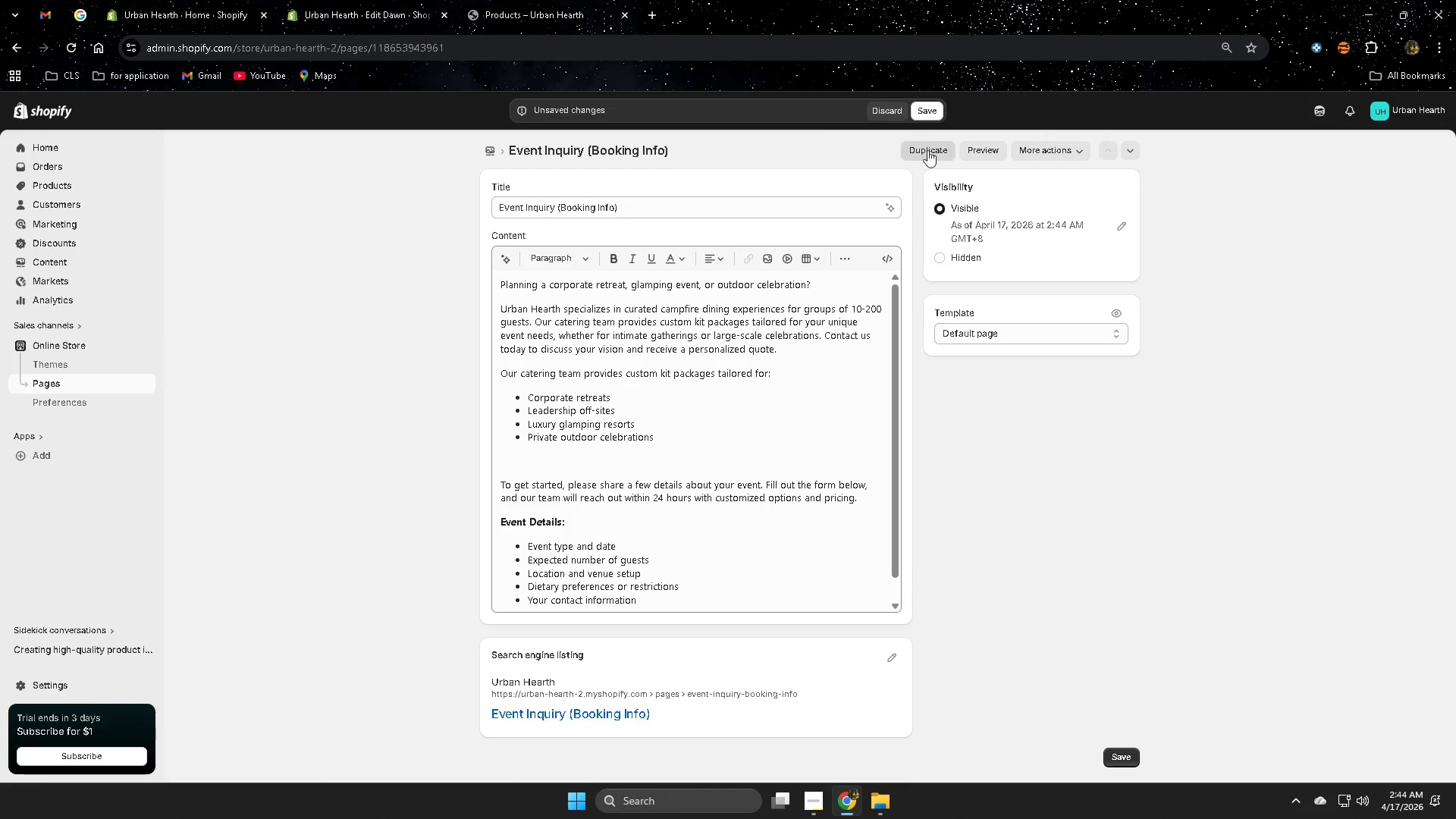 
left_click([930, 109])
 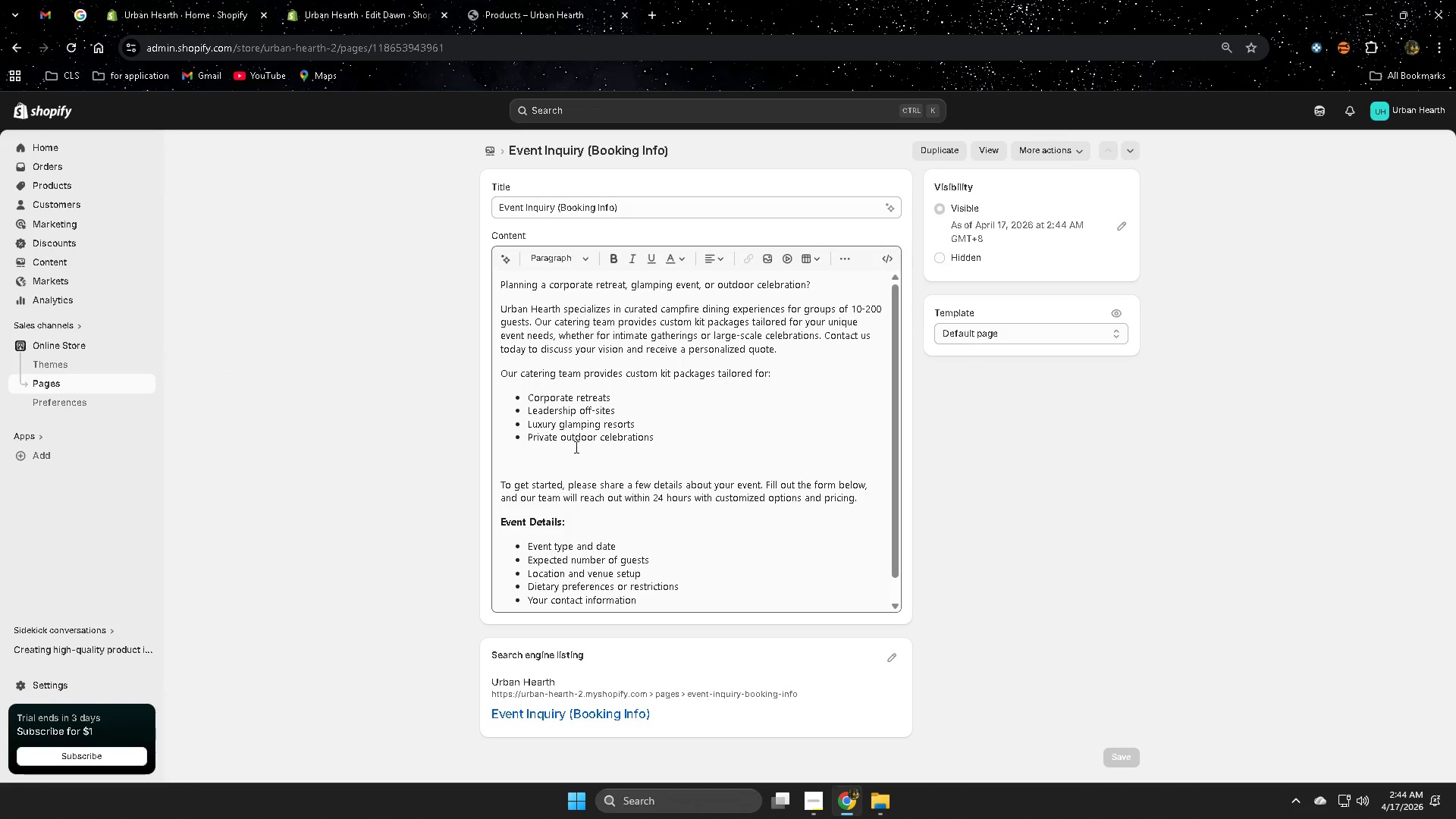 
left_click([70, 384])
 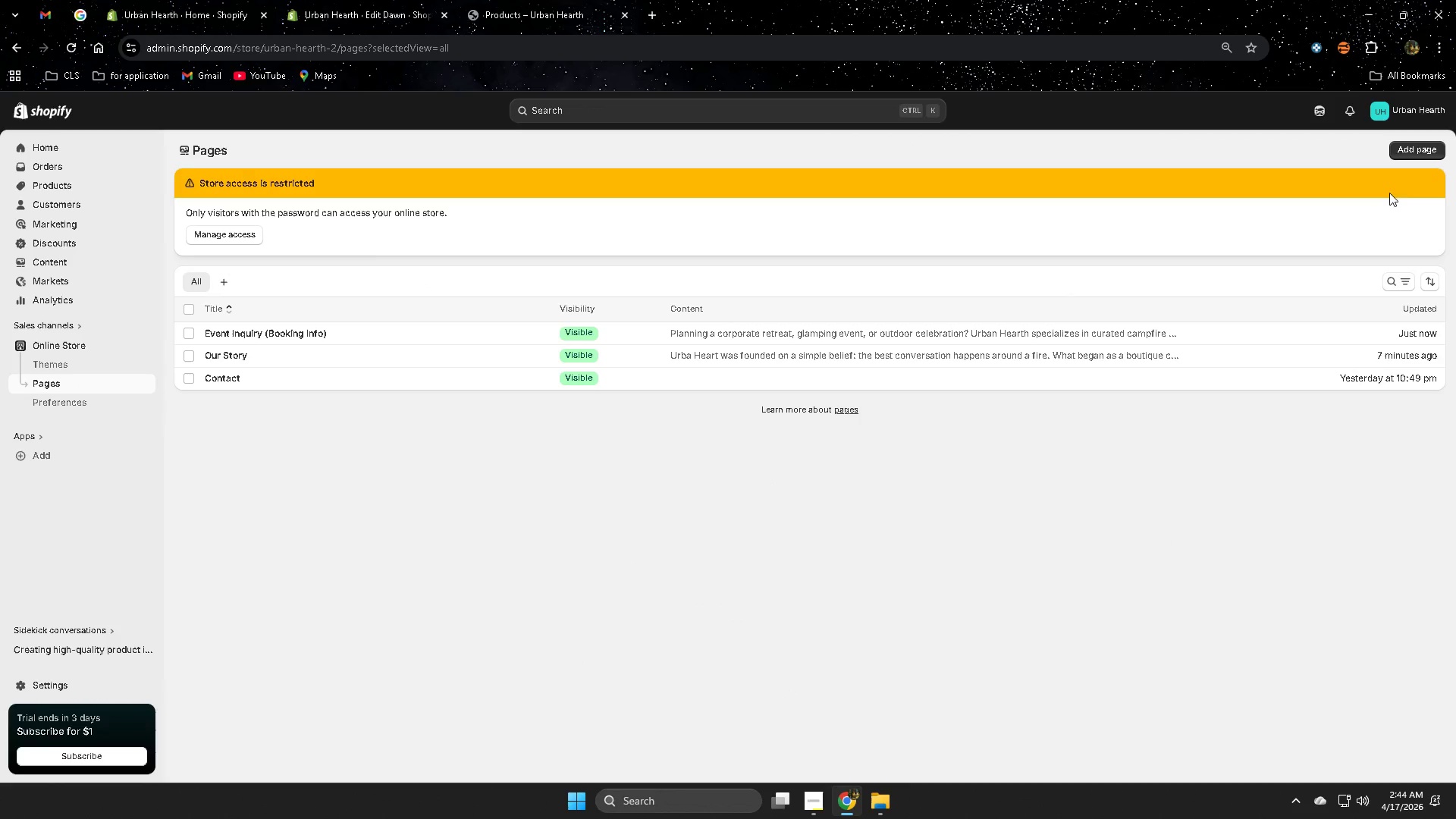 
left_click([1413, 152])
 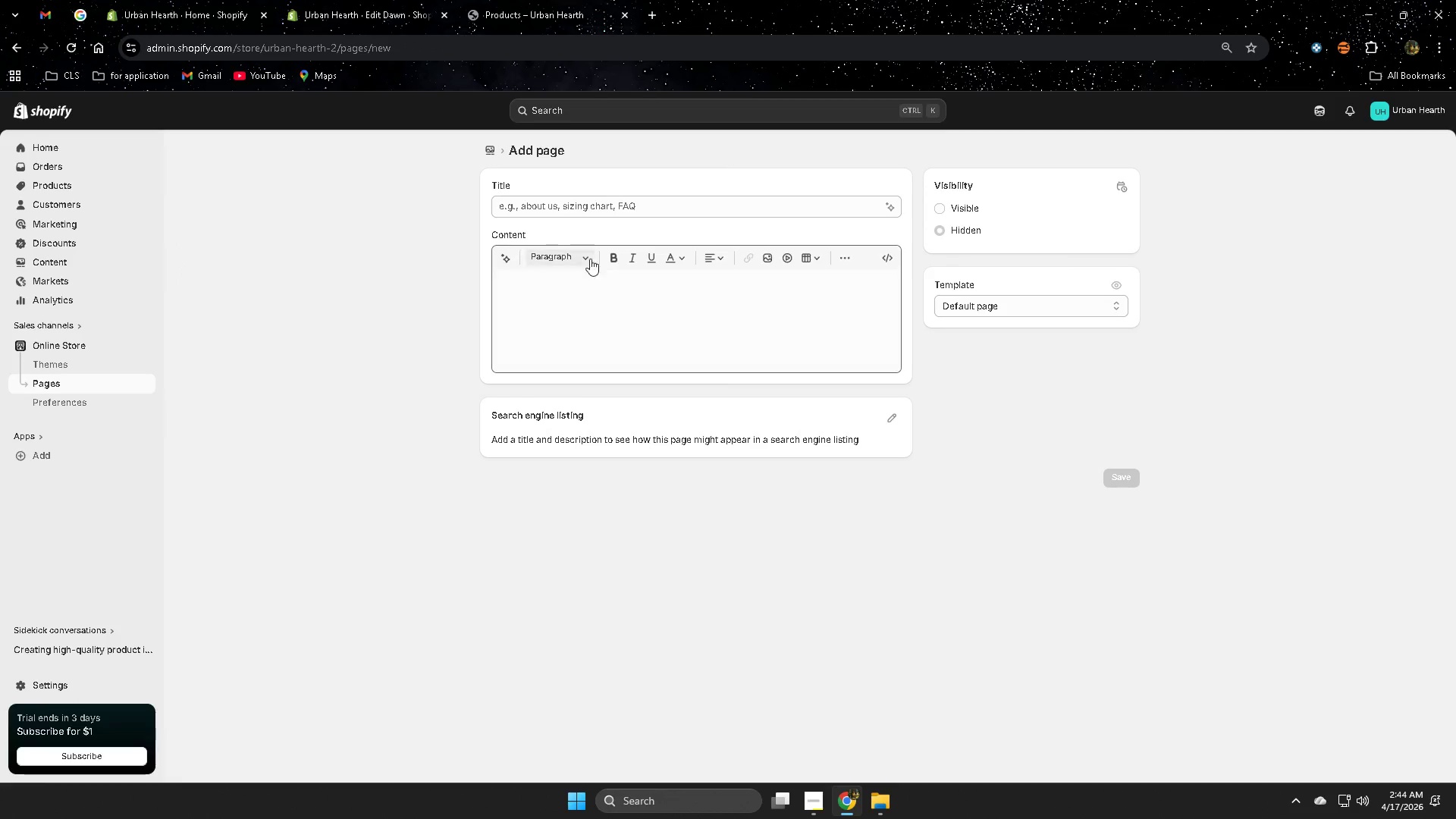 
double_click([712, 209])
 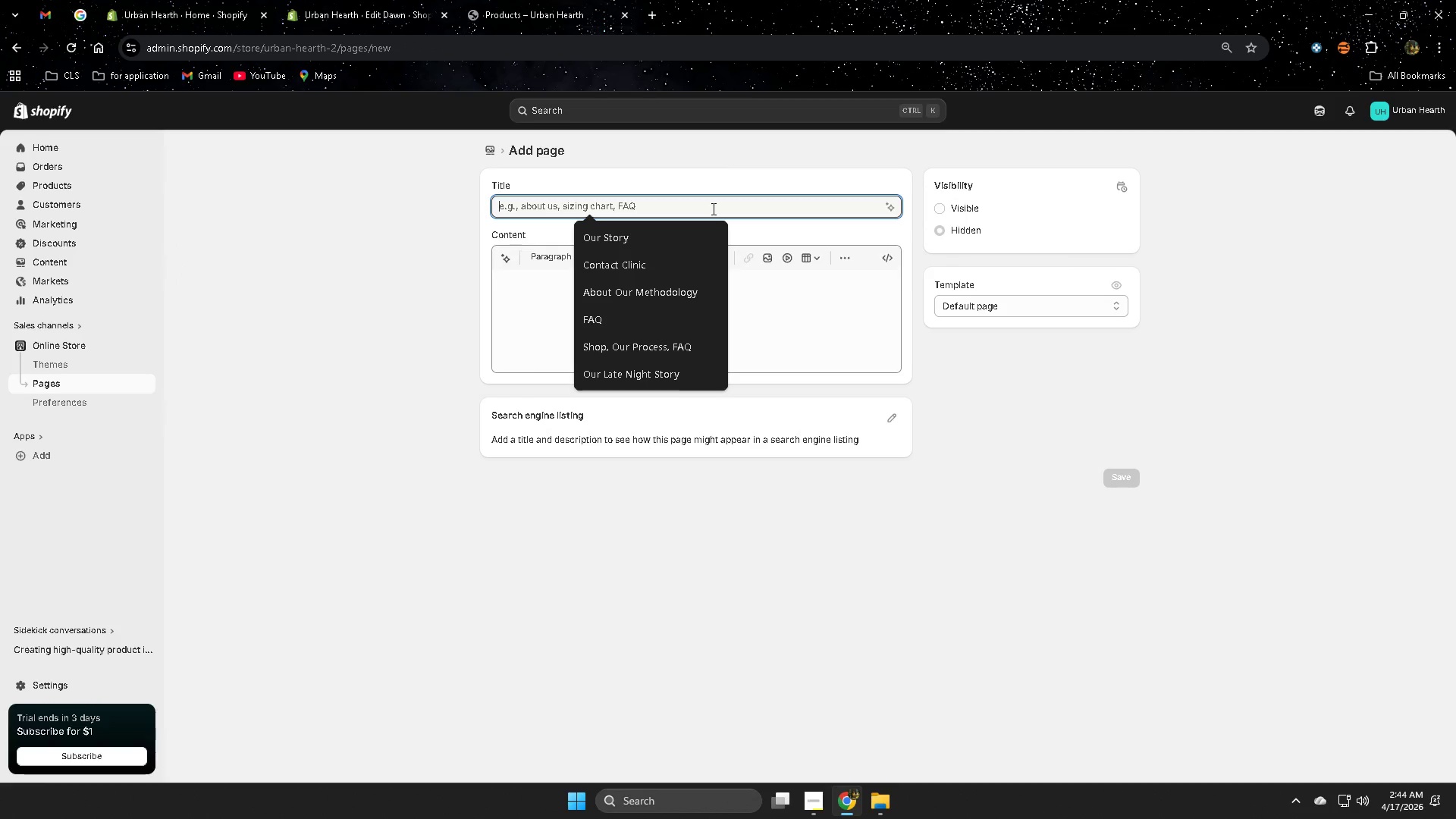 
double_click([688, 207])
 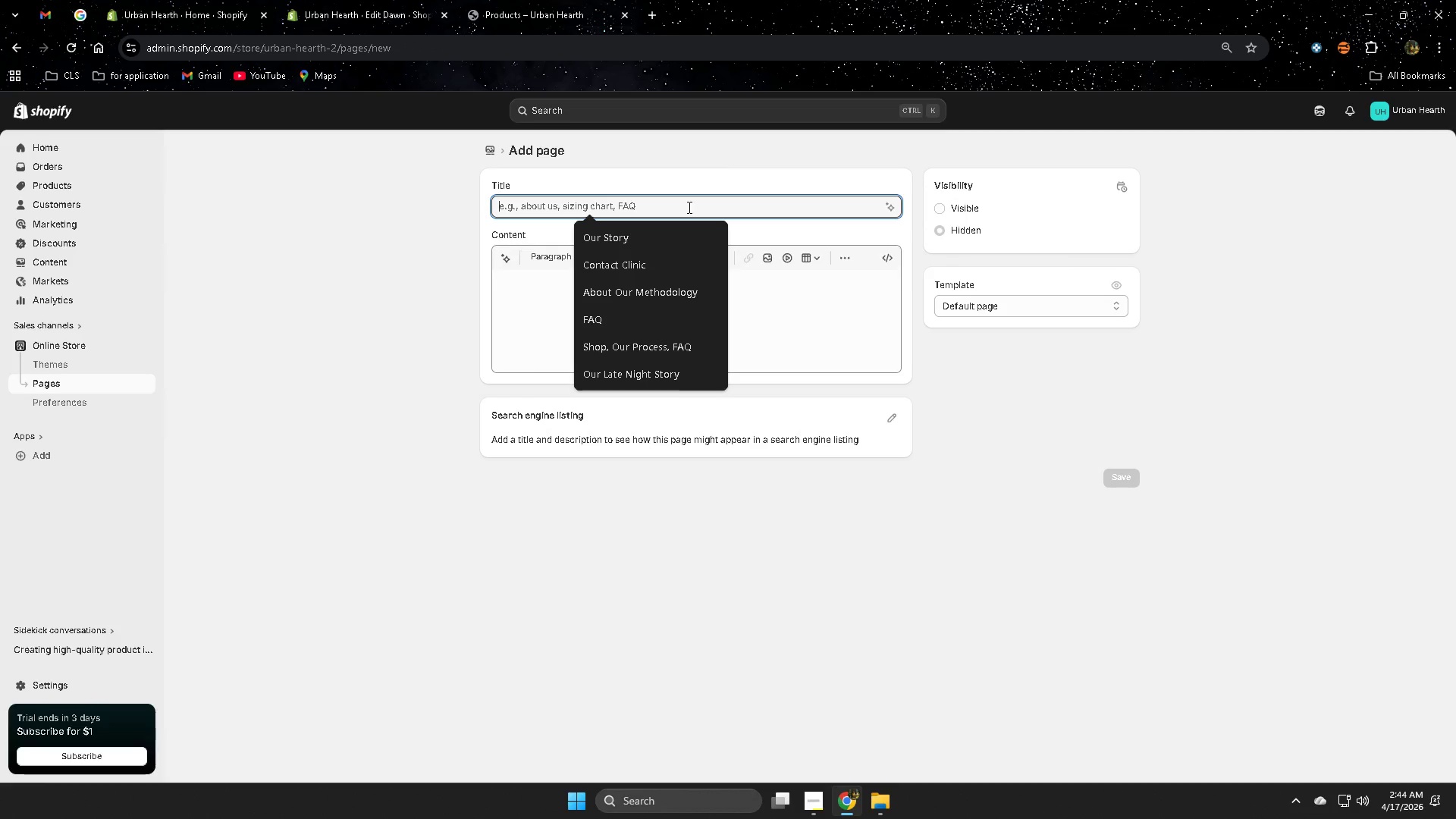 
triple_click([688, 207])
 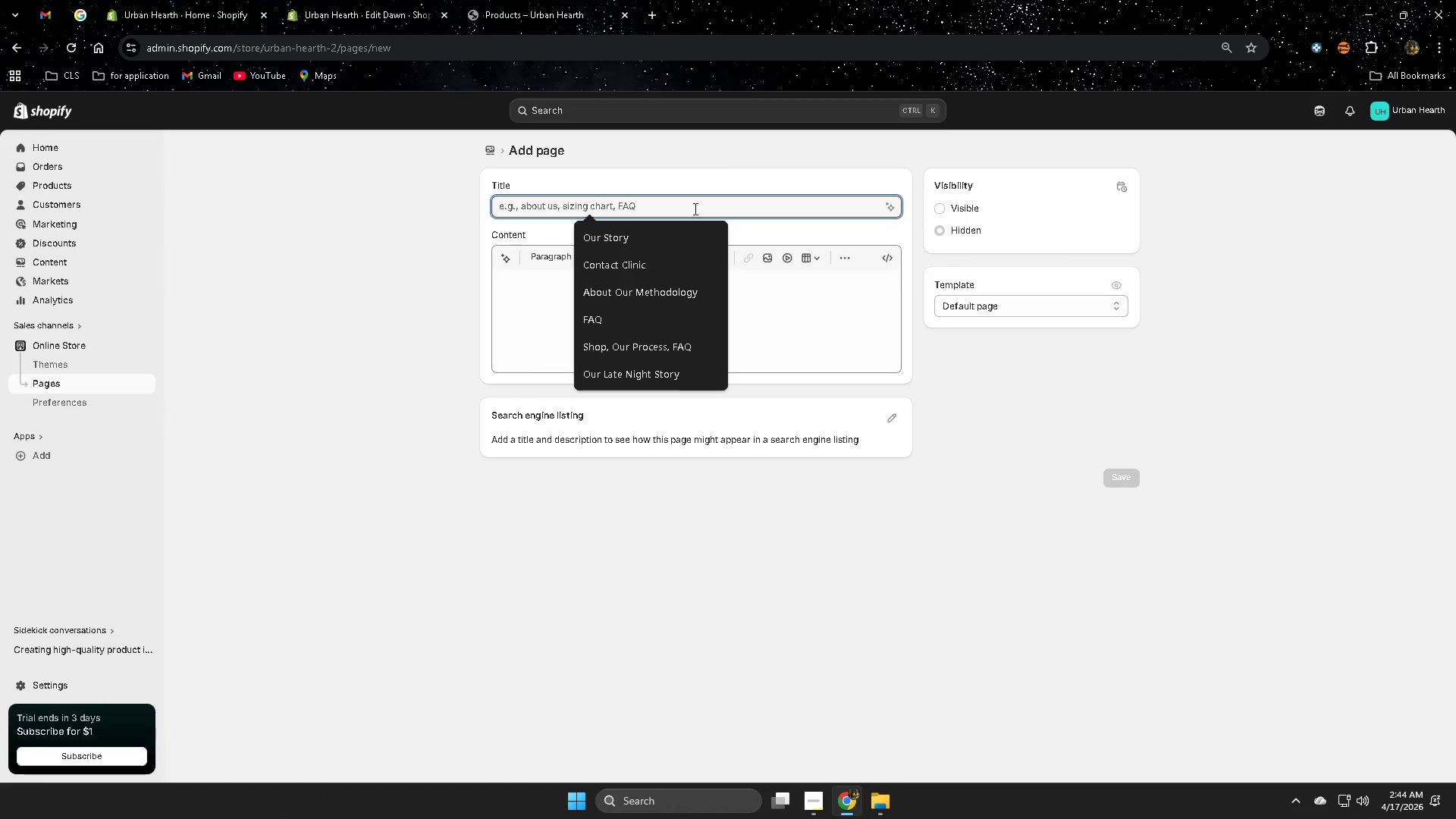 
type(Kit in)
key(Backspace)
key(Backspace)
type(Instructions)
 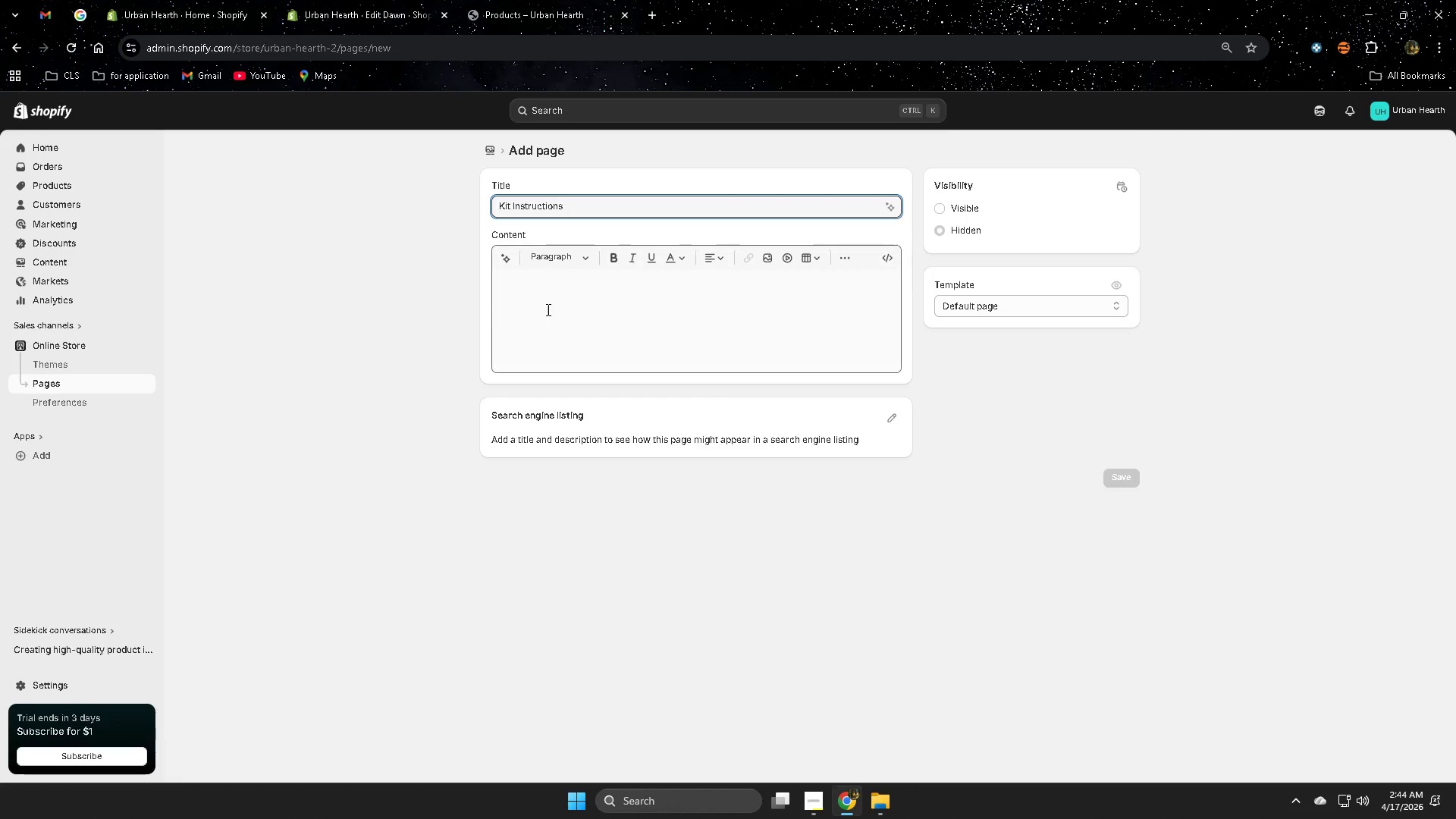 
left_click([549, 307])
 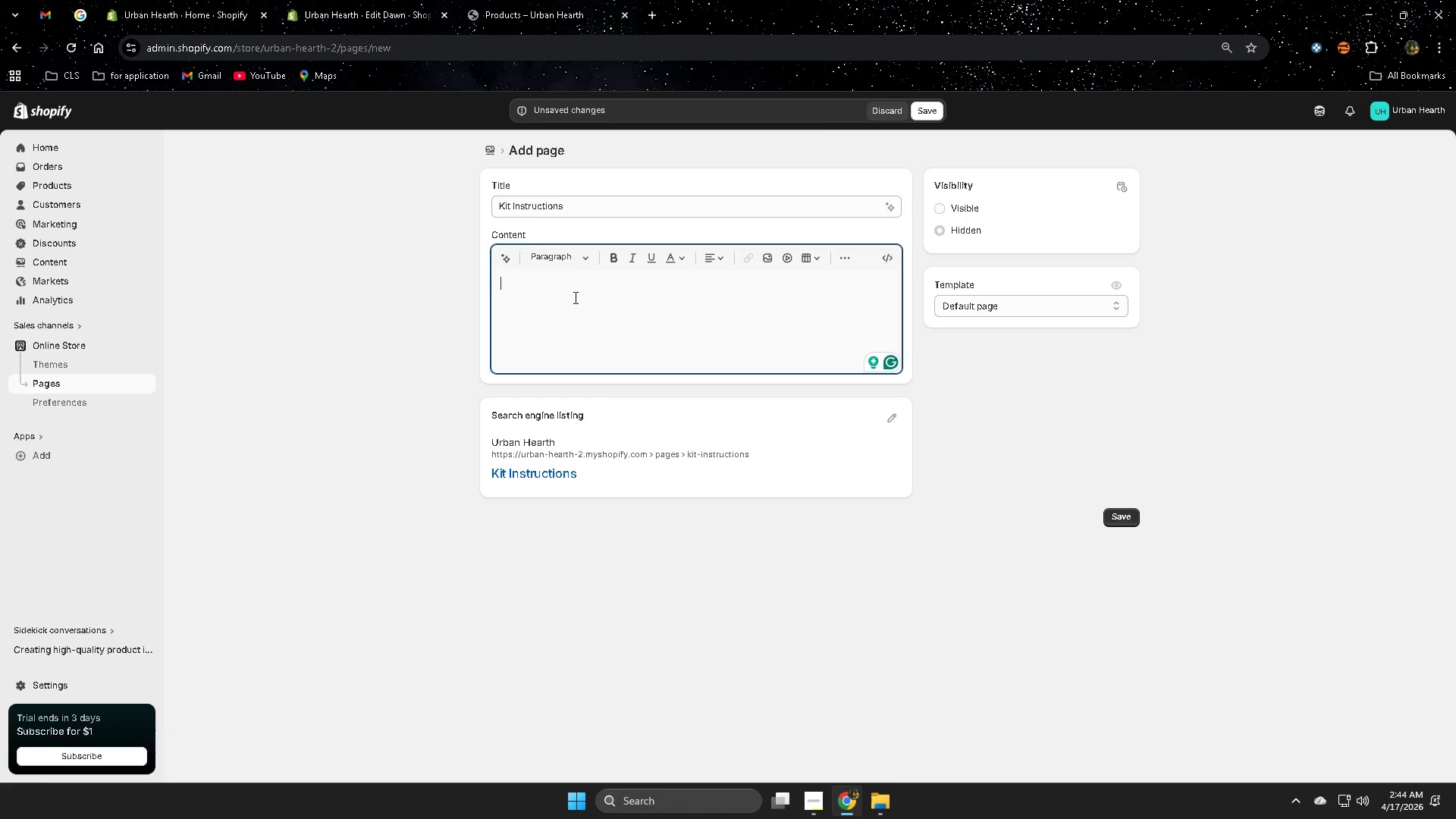 
type(Each Urban Hearth kit)
 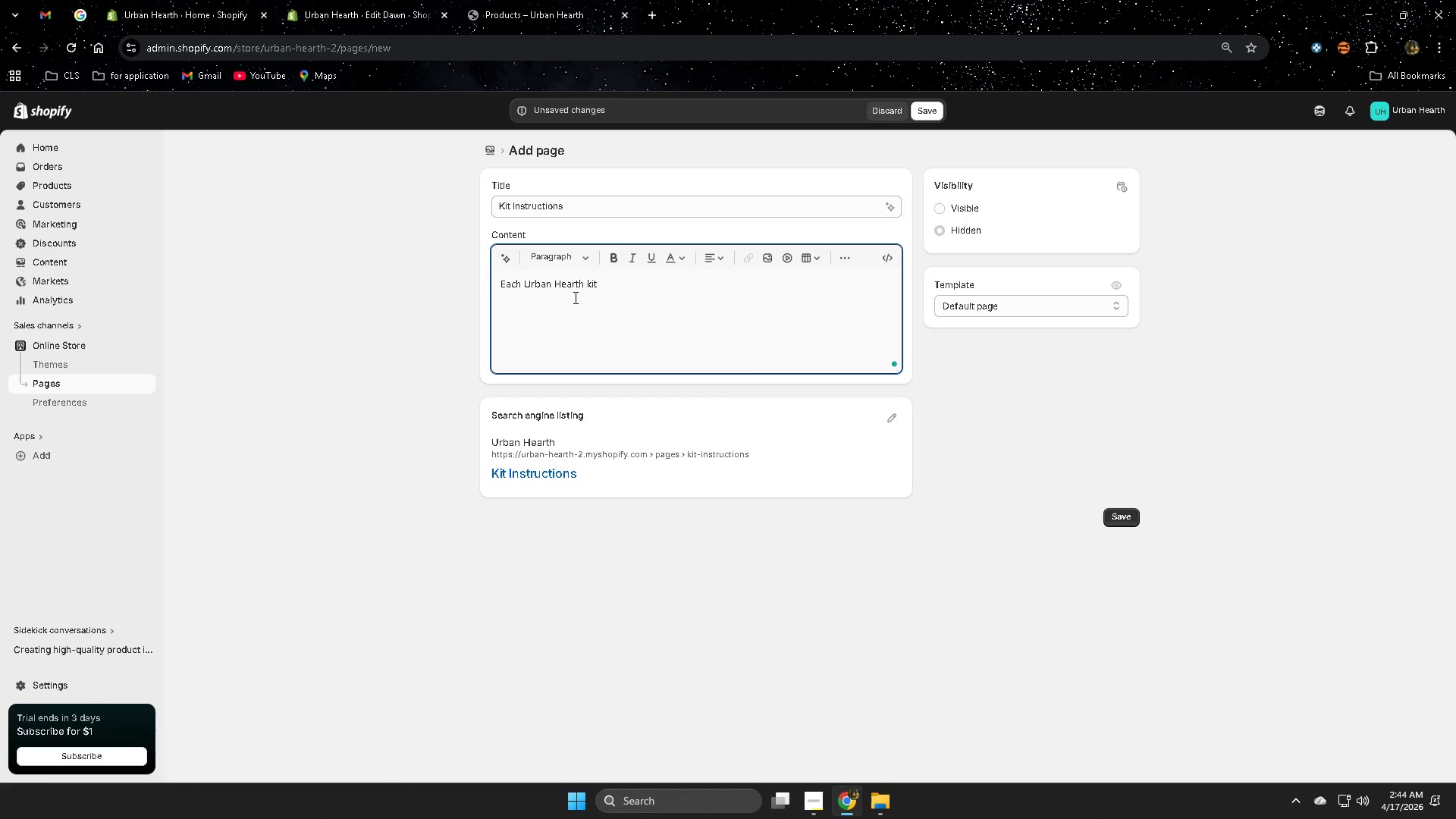 
left_click_drag(start_coordinate=[574, 297], to_coordinate=[589, 292])
 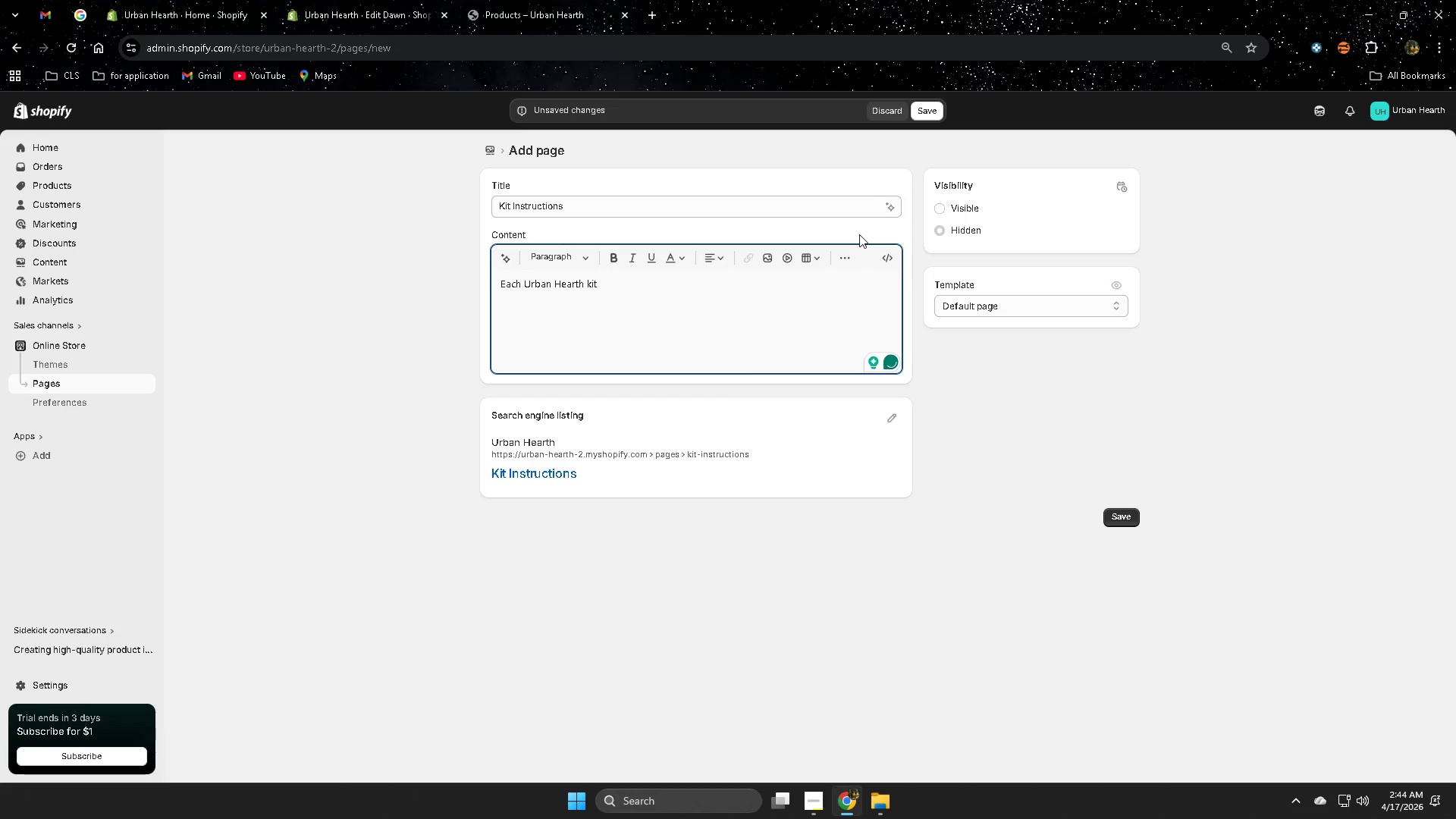 
type(os )
key(Backspace)
key(Backspace)
key(Backspace)
 